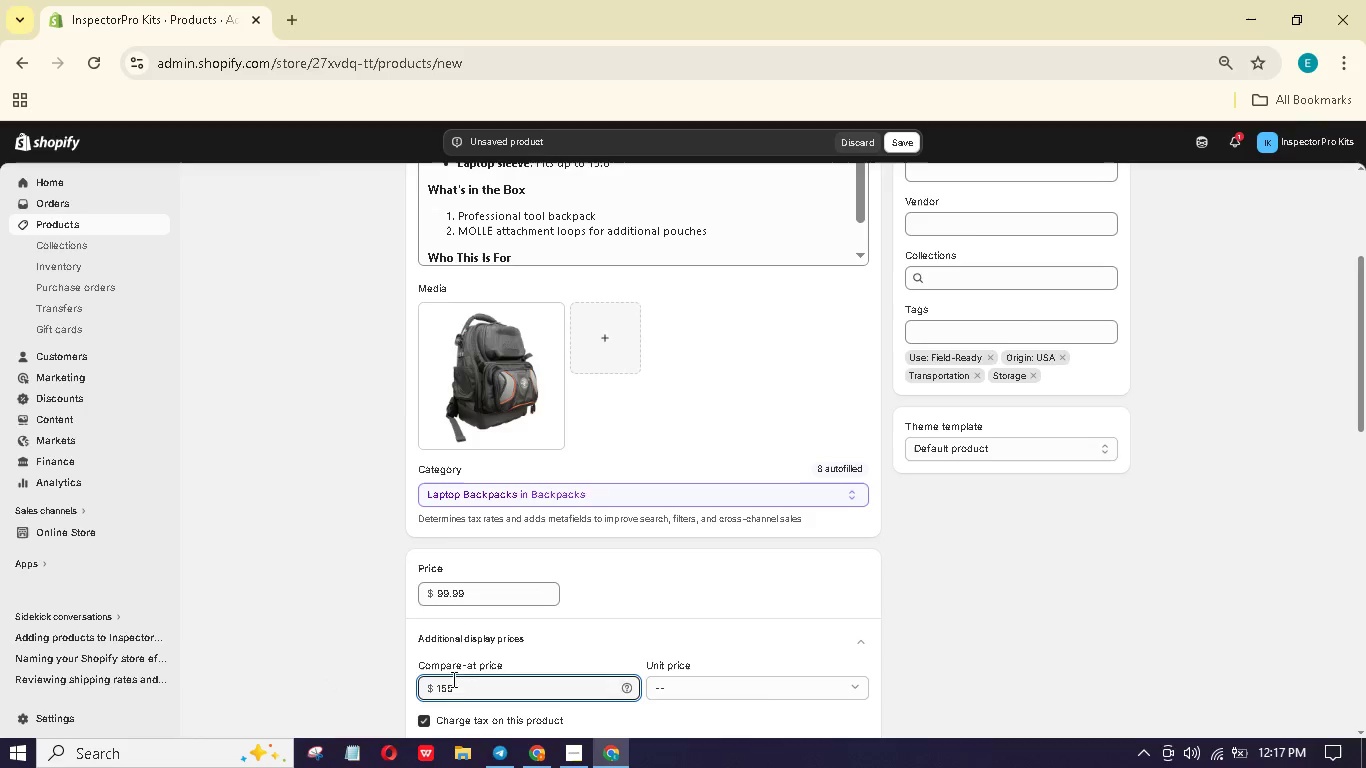 
scroll: coordinate [581, 630], scroll_direction: down, amount: 4.0
 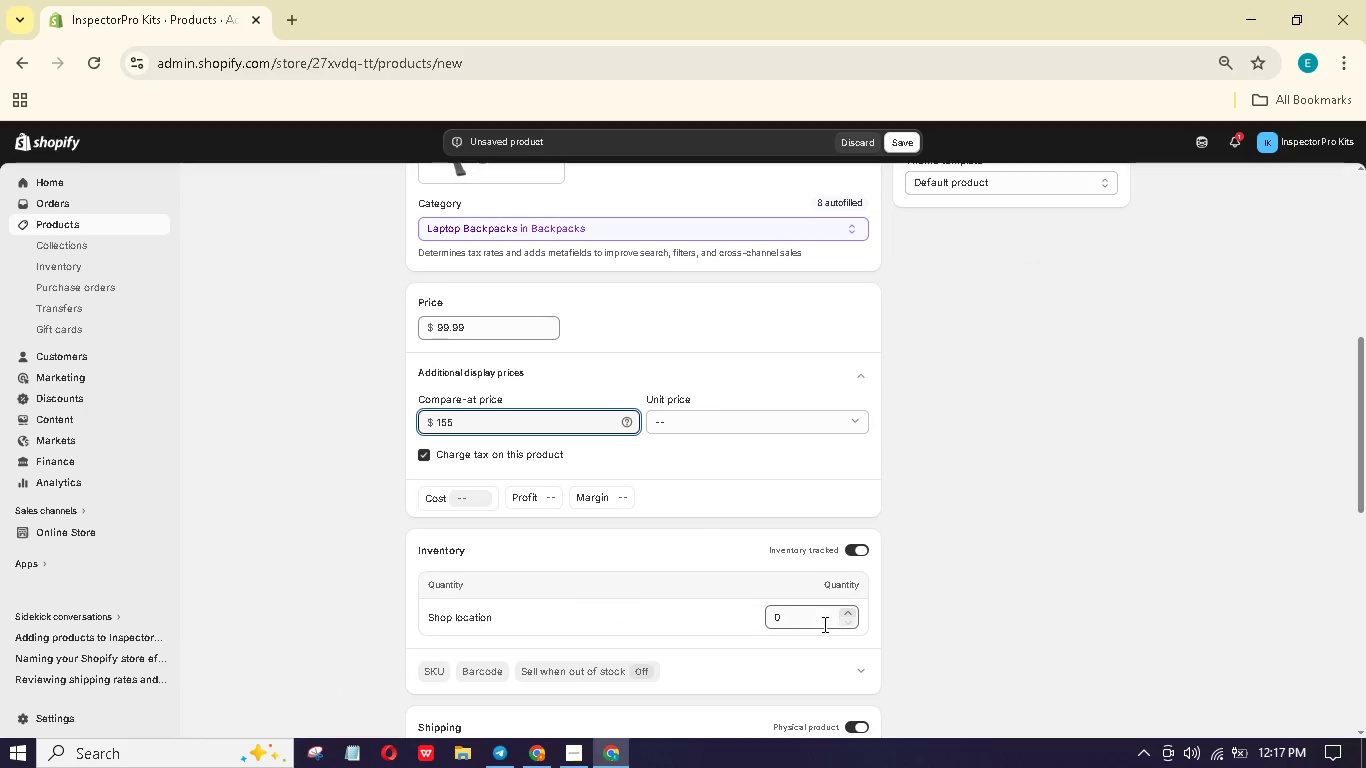 
left_click([820, 626])
 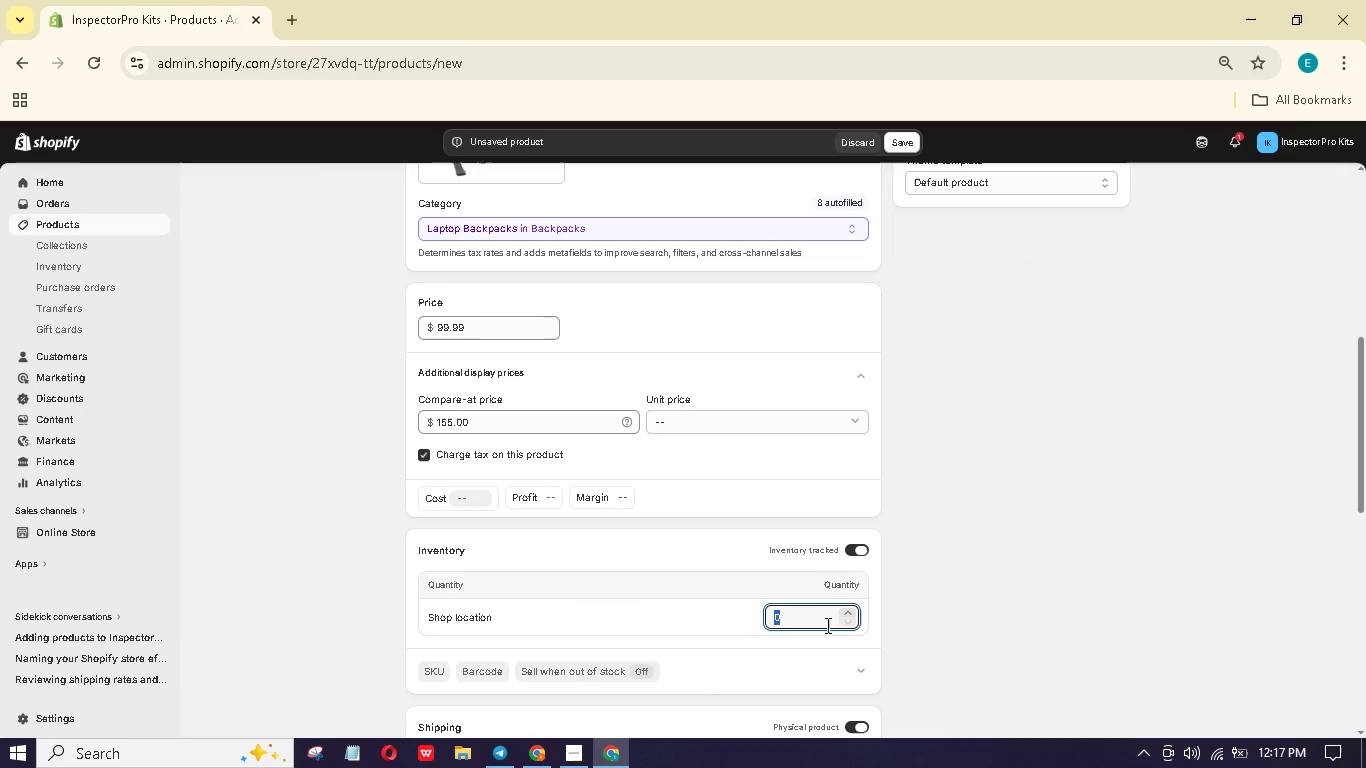 
key(Numpad1)
 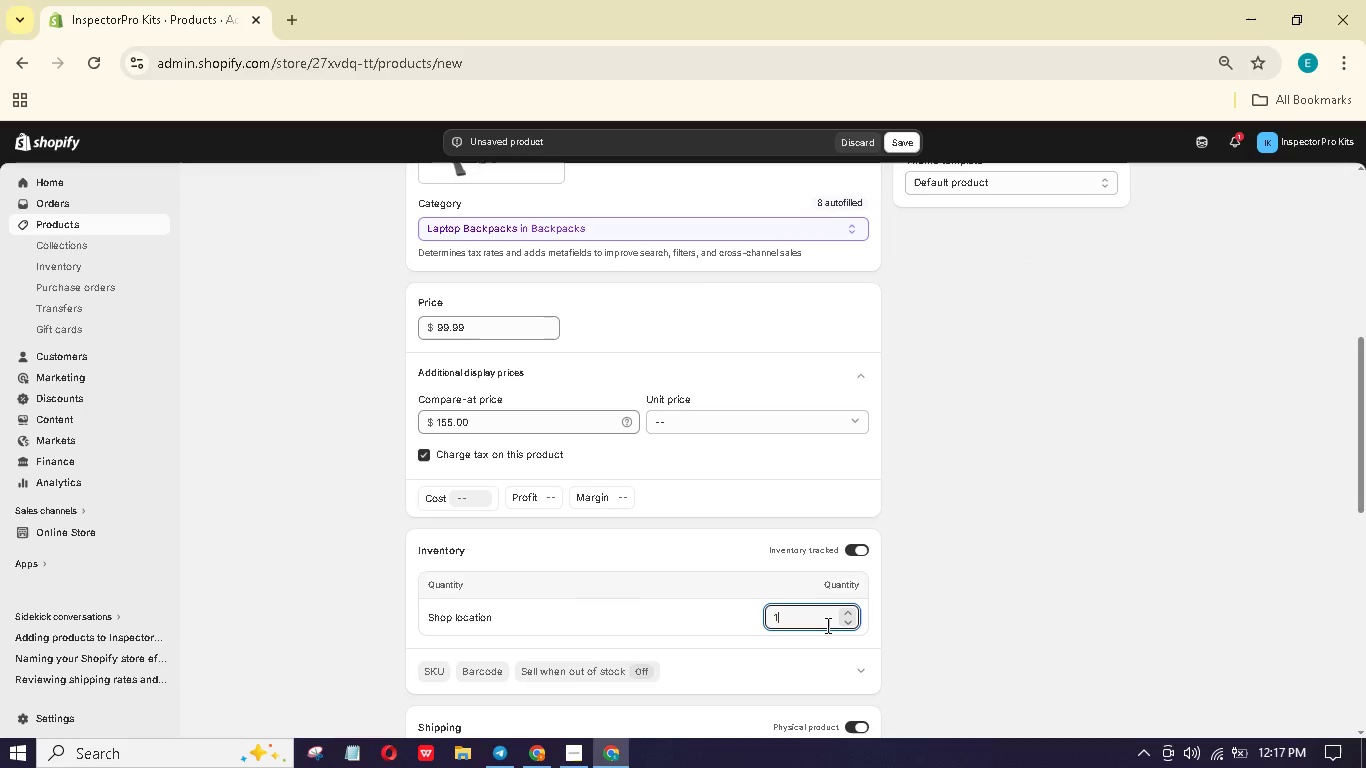 
key(Numpad0)
 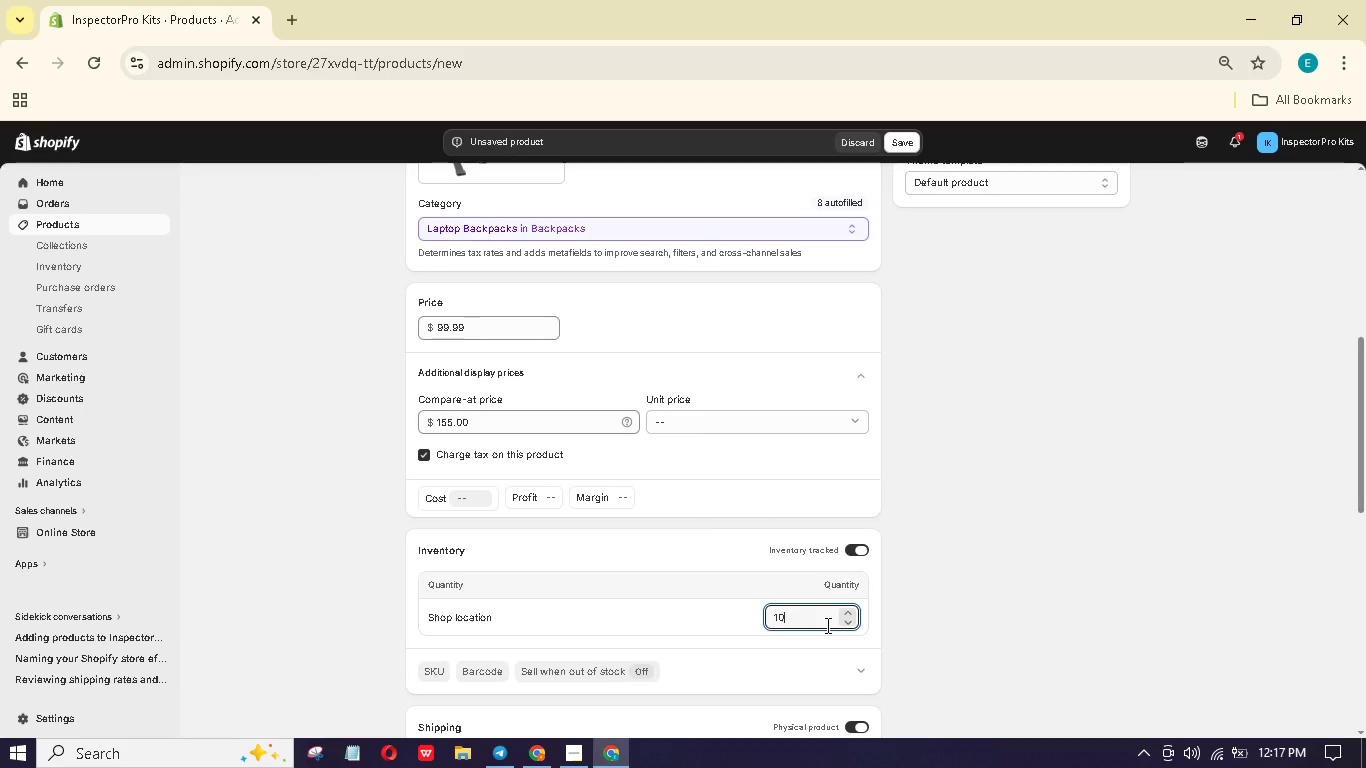 
key(Numpad0)
 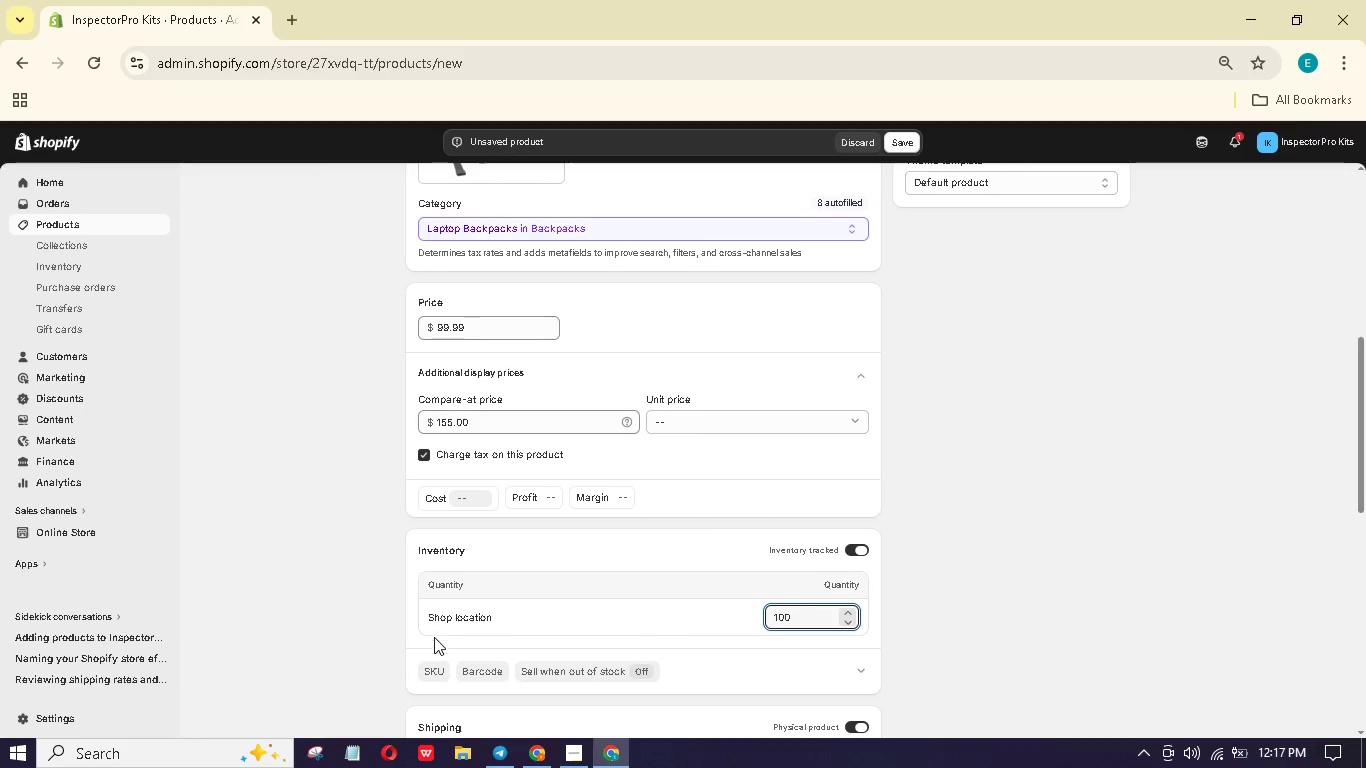 
left_click([442, 663])
 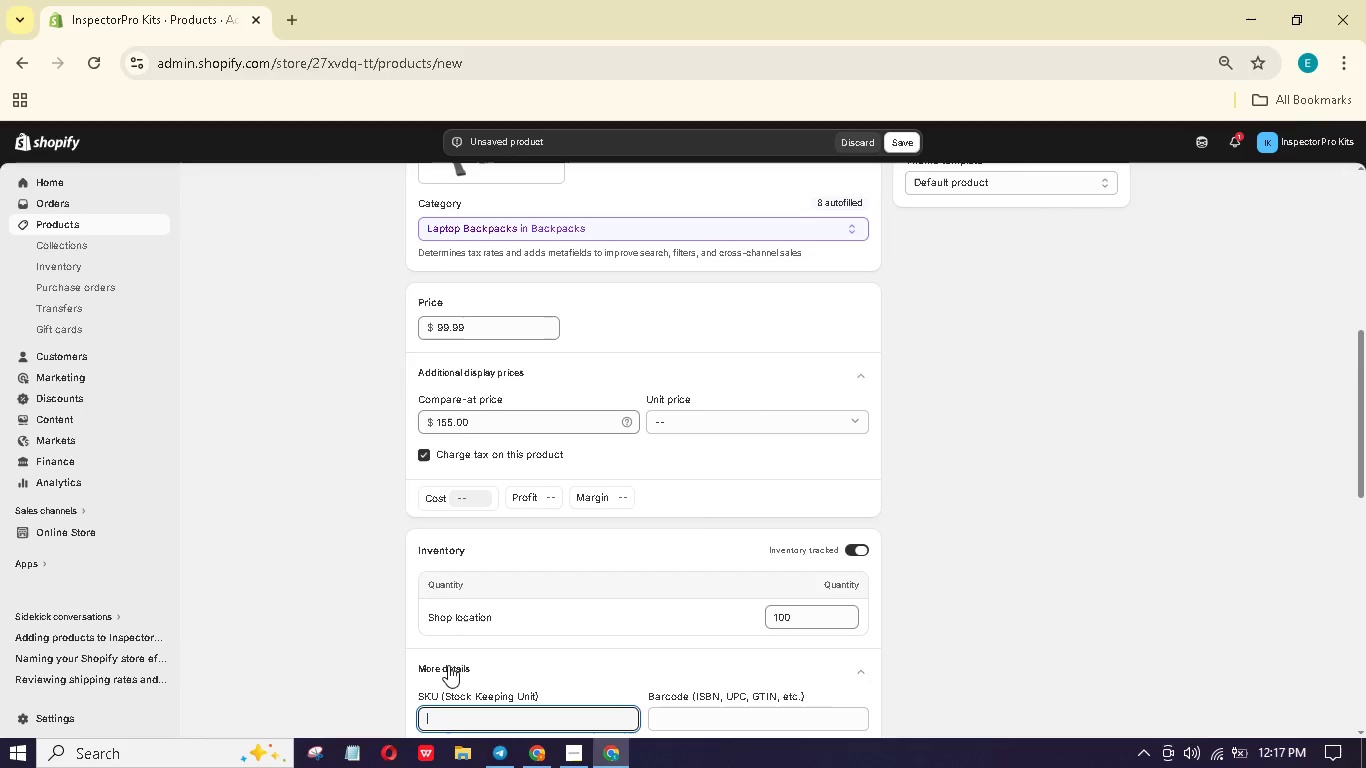 
scroll: coordinate [462, 667], scroll_direction: down, amount: 3.0
 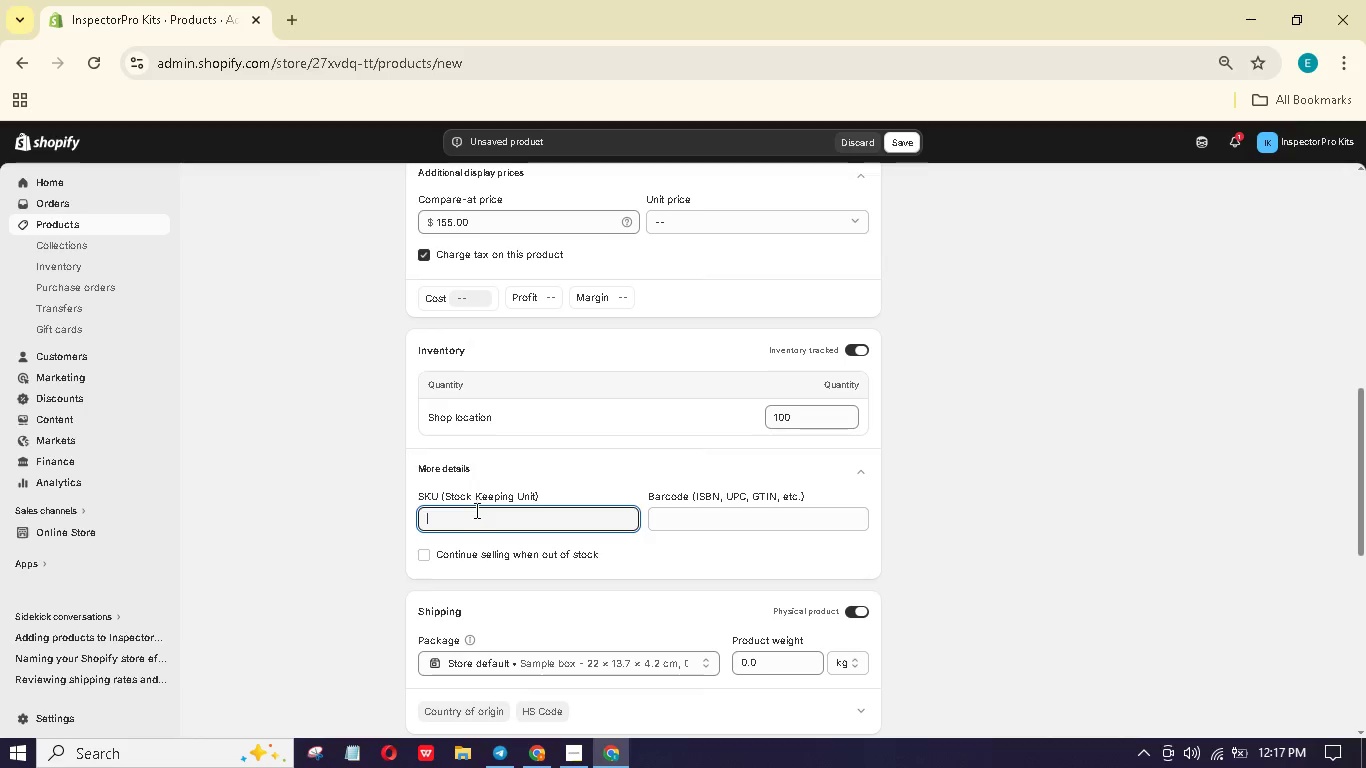 
left_click([475, 512])
 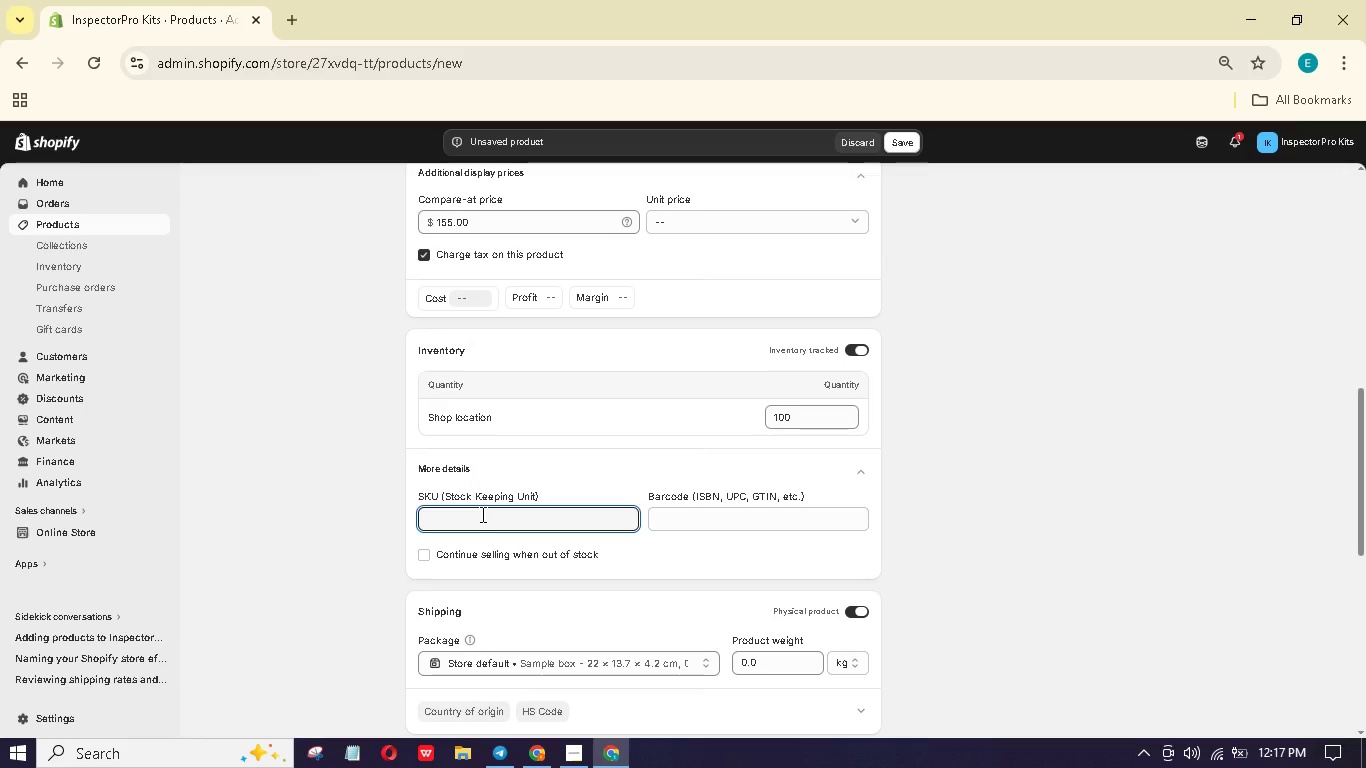 
wait(6.08)
 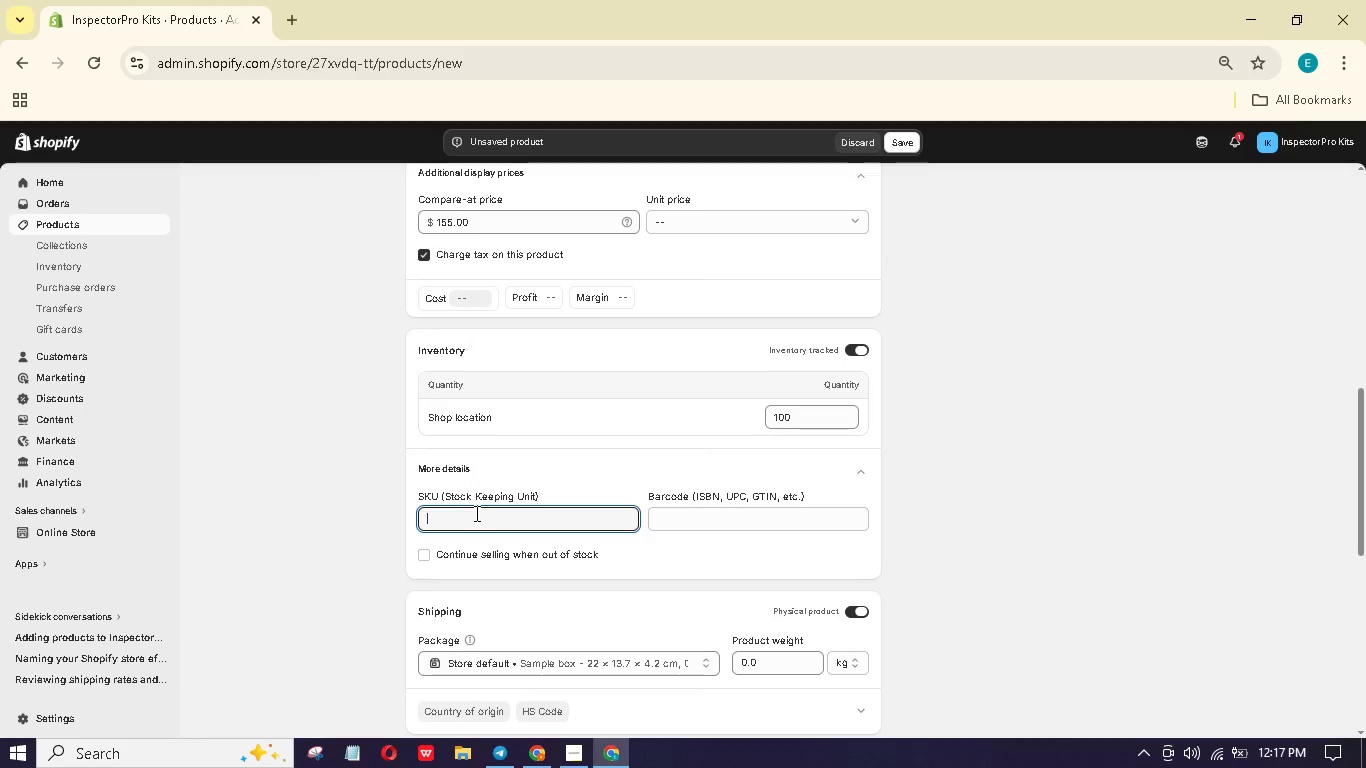 
hold_key(key=ShiftRight, duration=1.52)
 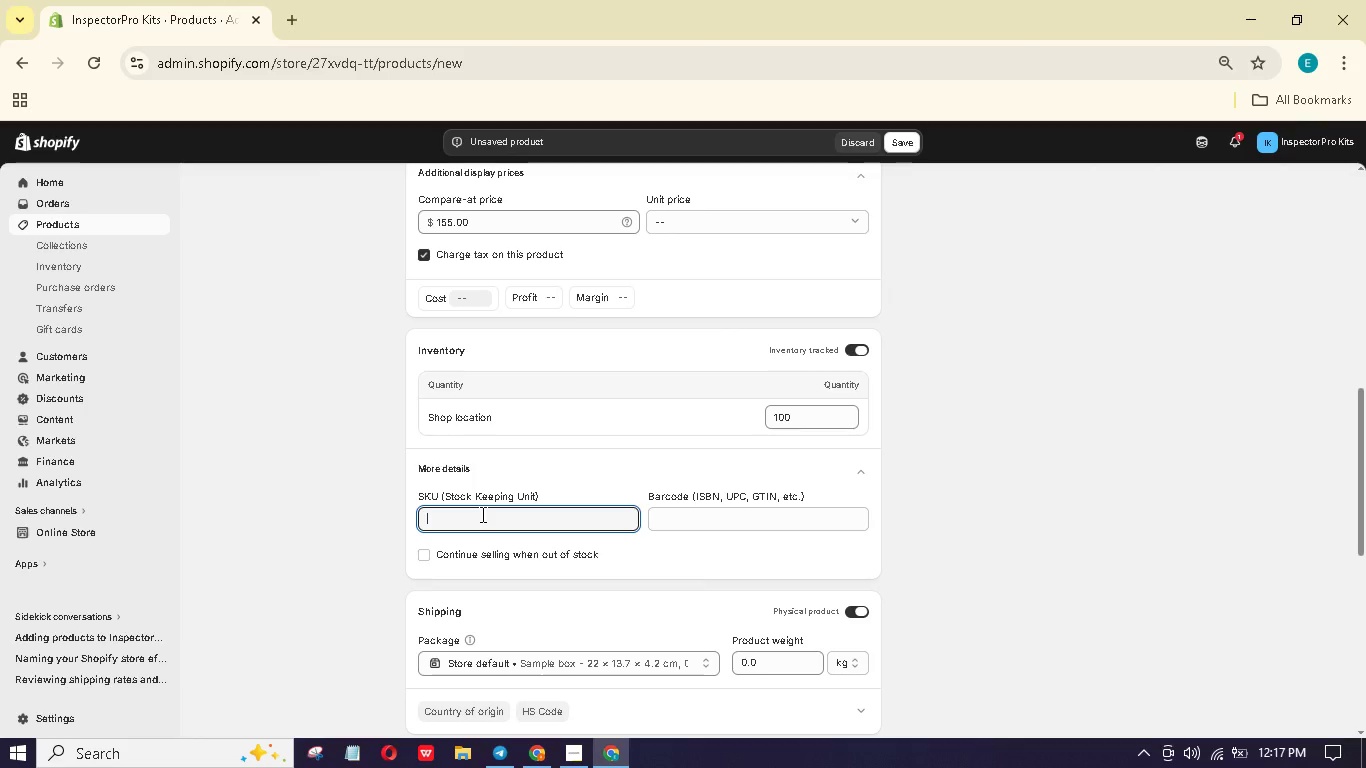 
hold_key(key=ShiftRight, duration=1.5)
 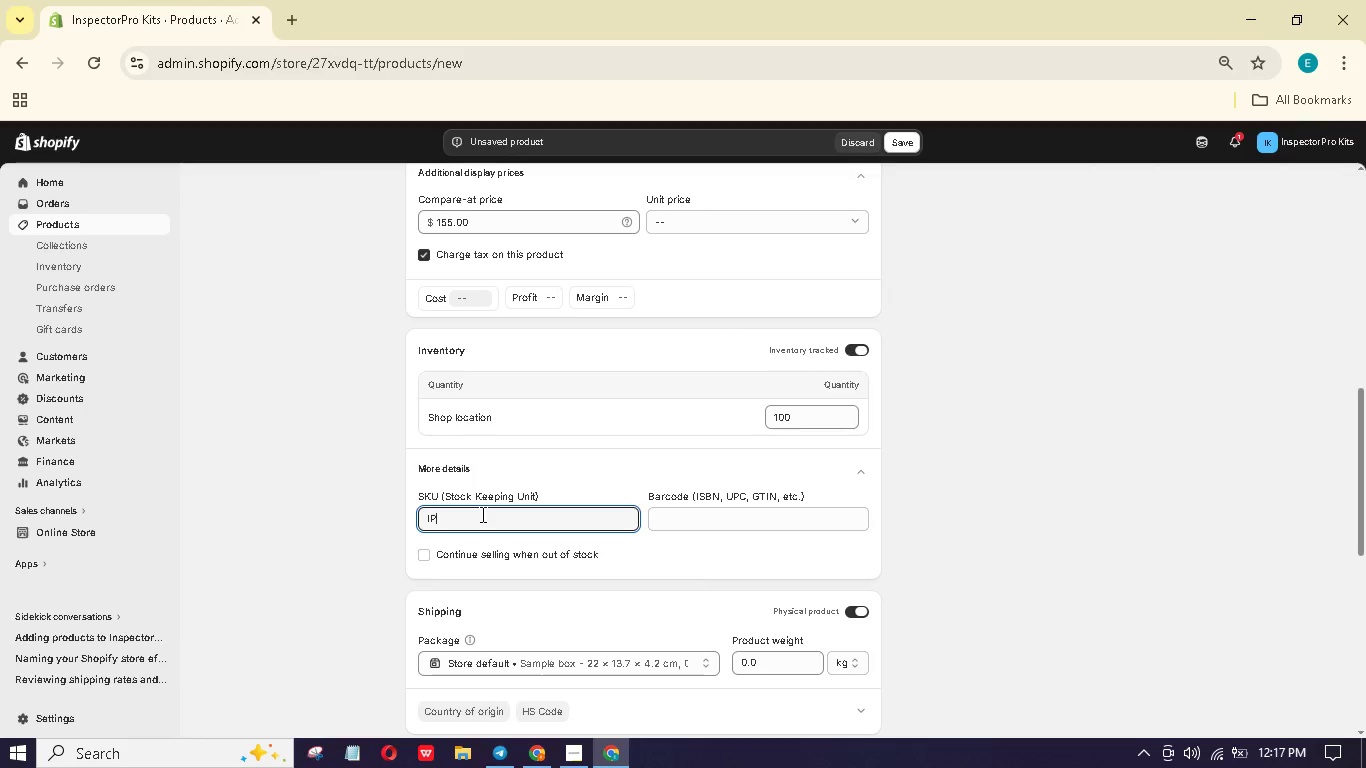 
hold_key(key=I, duration=0.36)
 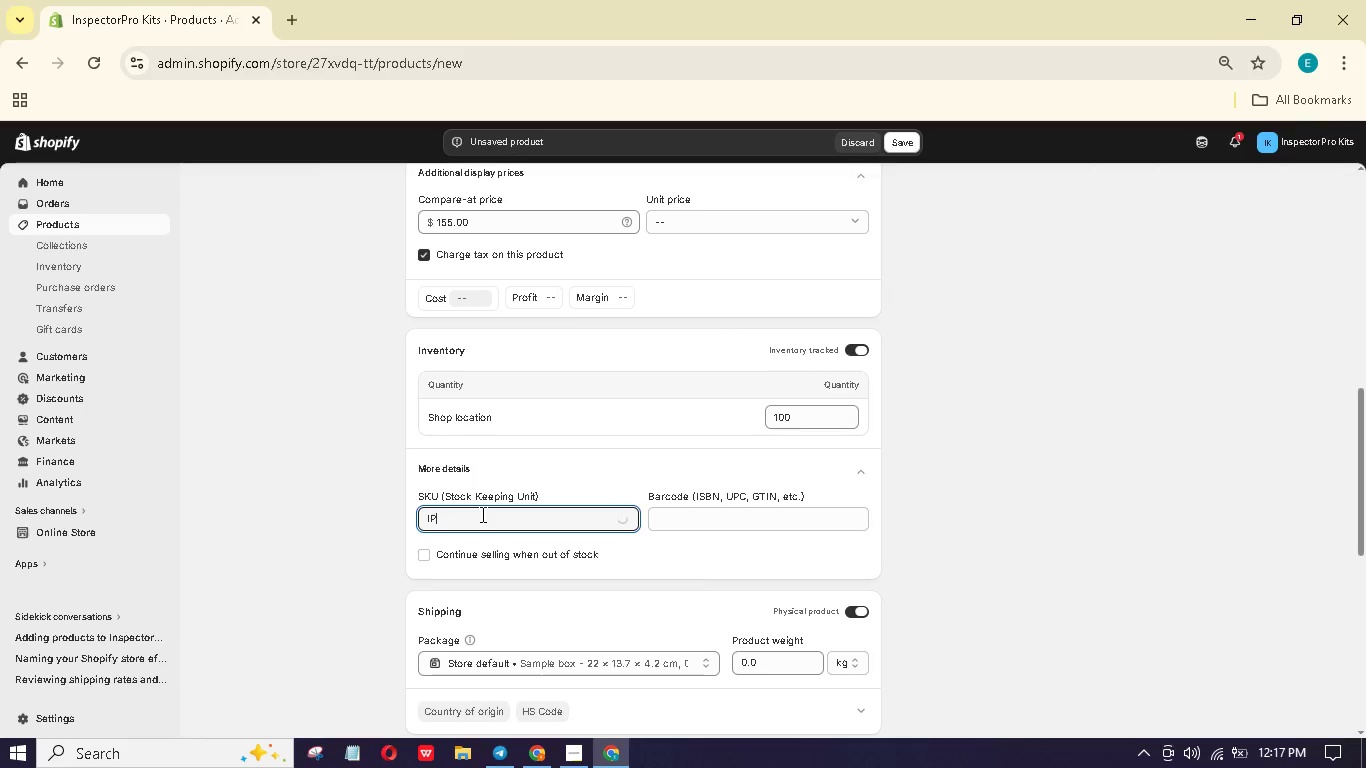 
type(P-BP-01)
 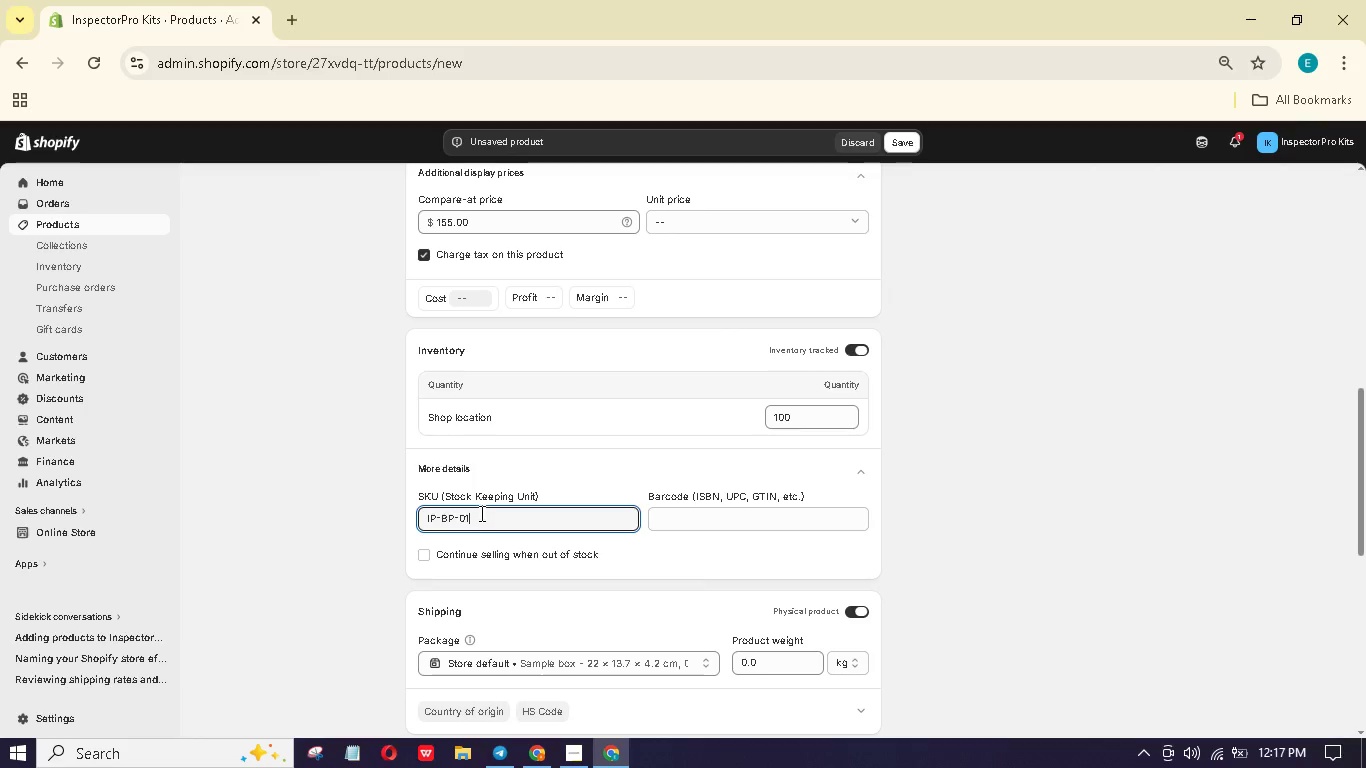 
left_click_drag(start_coordinate=[767, 657], to_coordinate=[731, 651])
 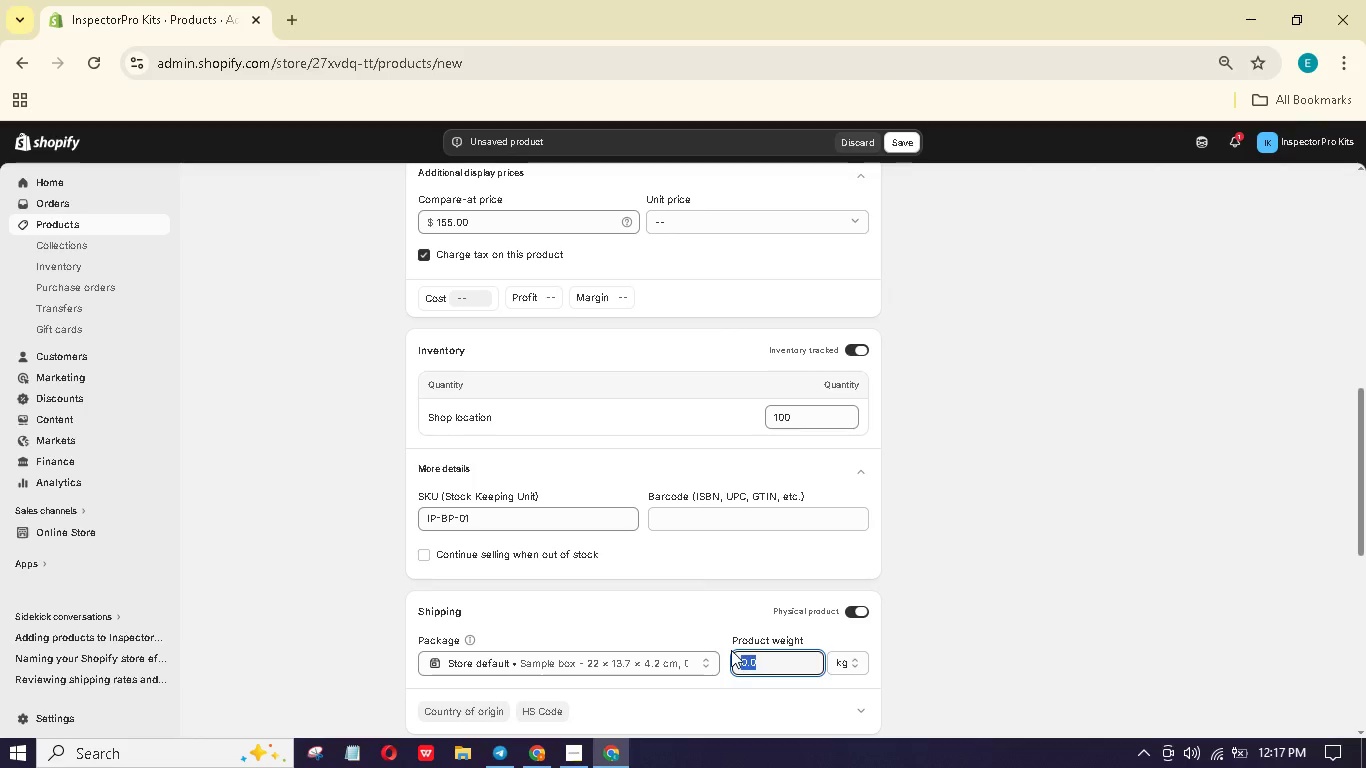 
key(Numpad3)
 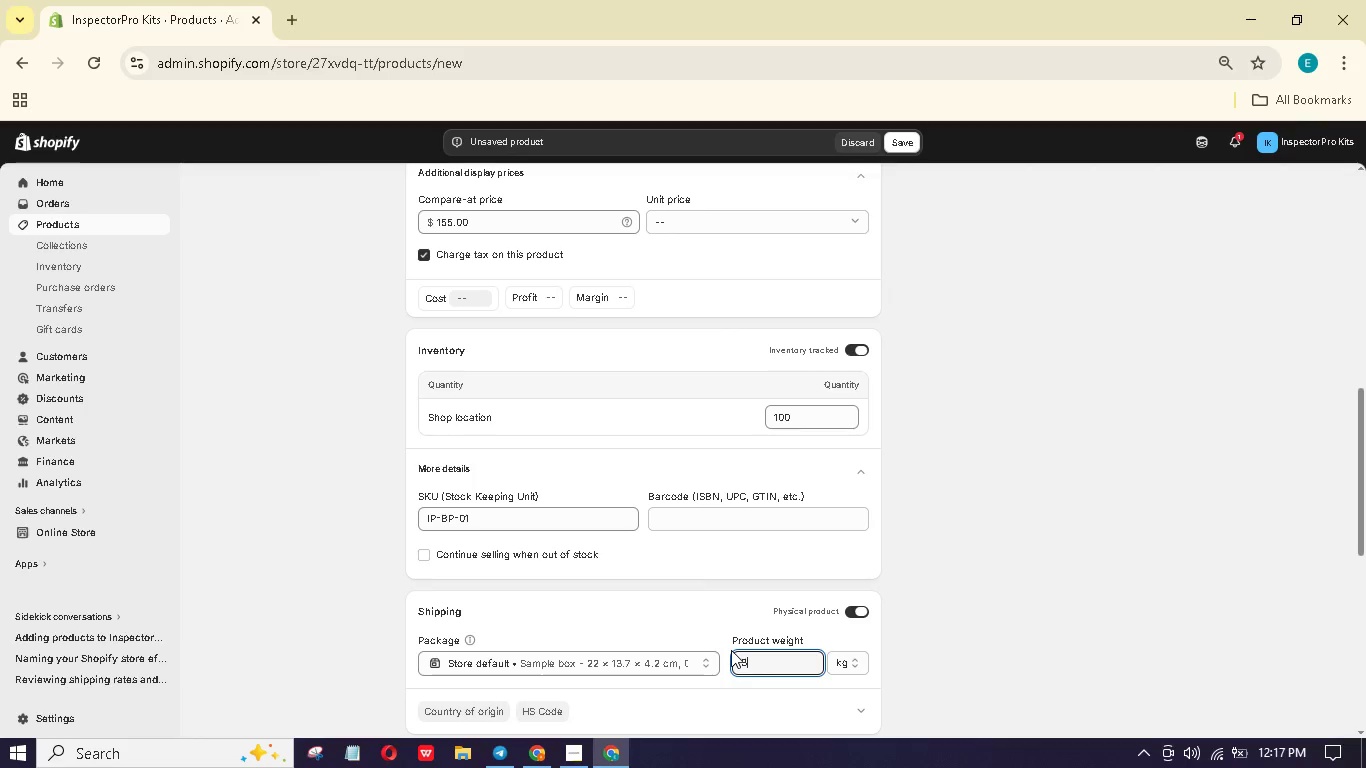 
hold_key(key=NumpadDecimal, duration=0.31)
 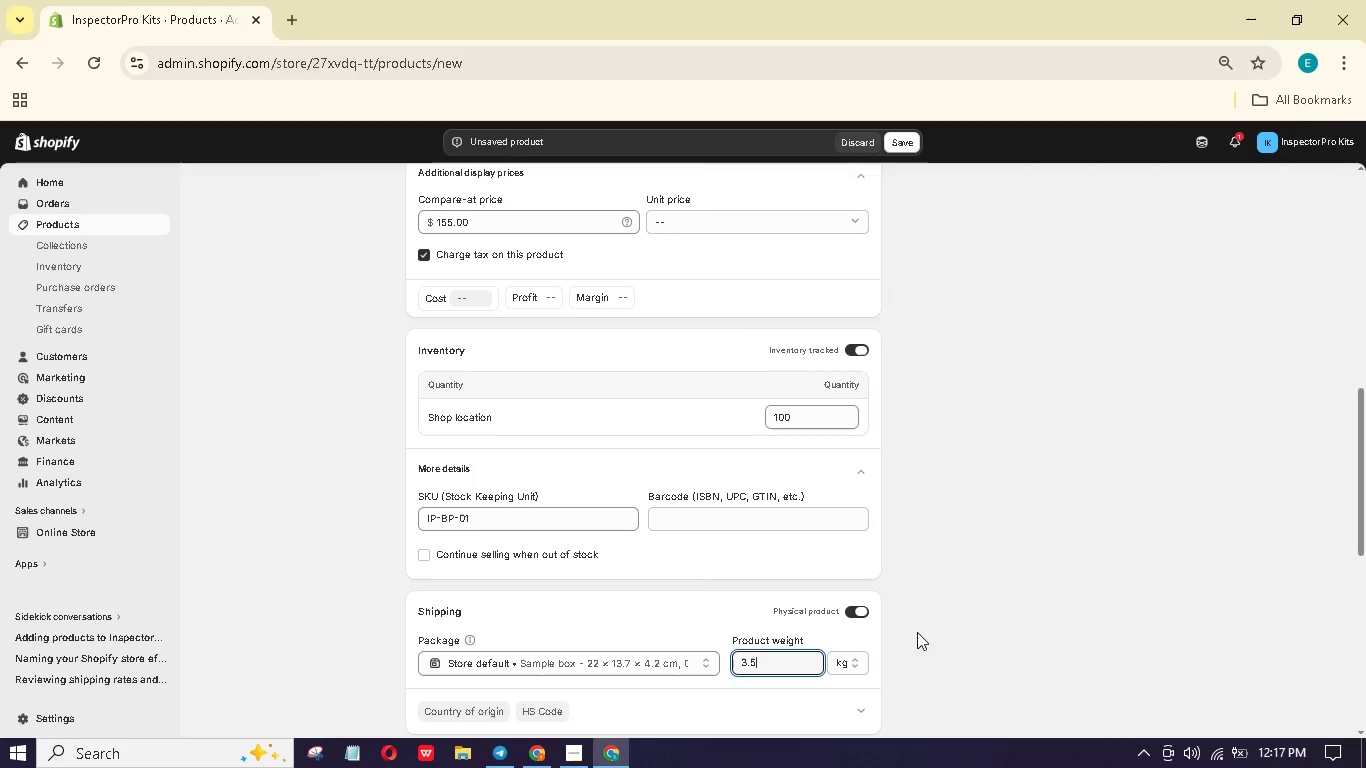 
key(Numpad5)
 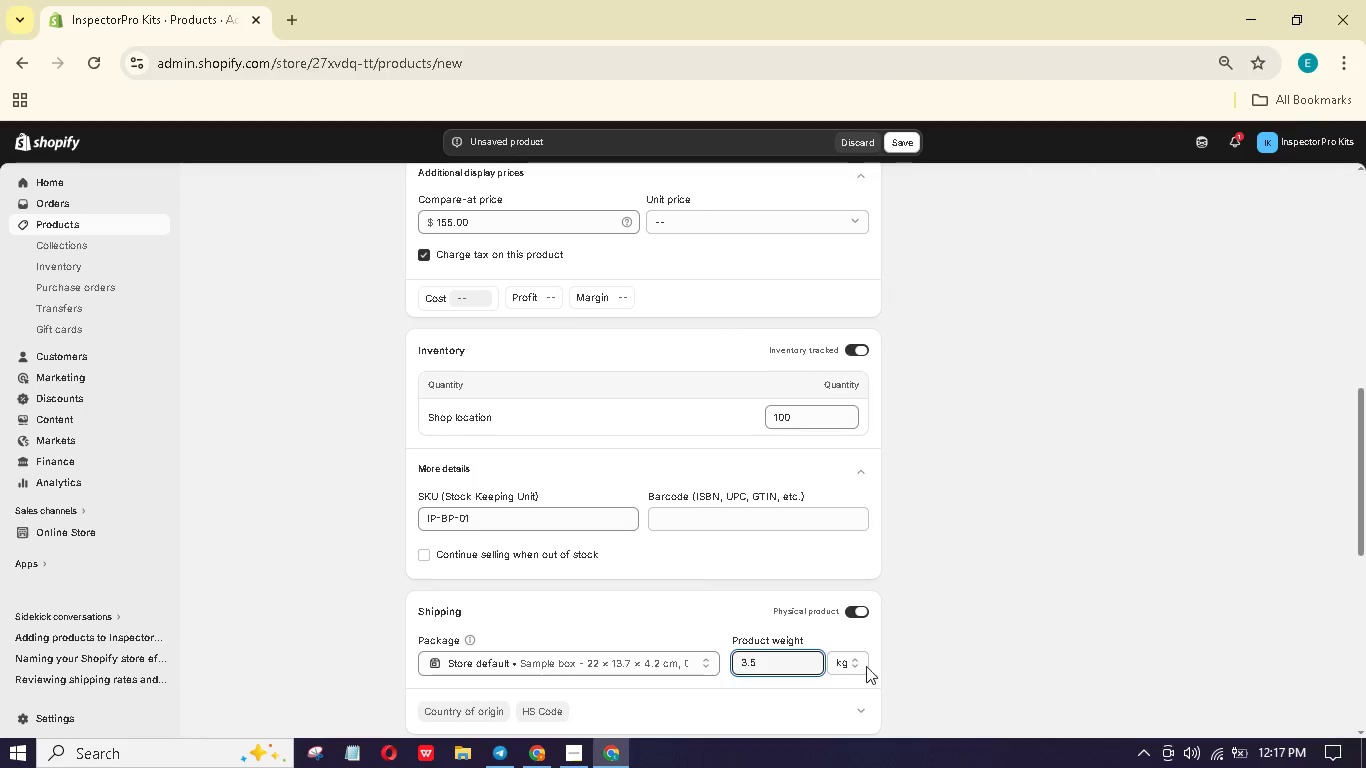 
left_click([854, 664])
 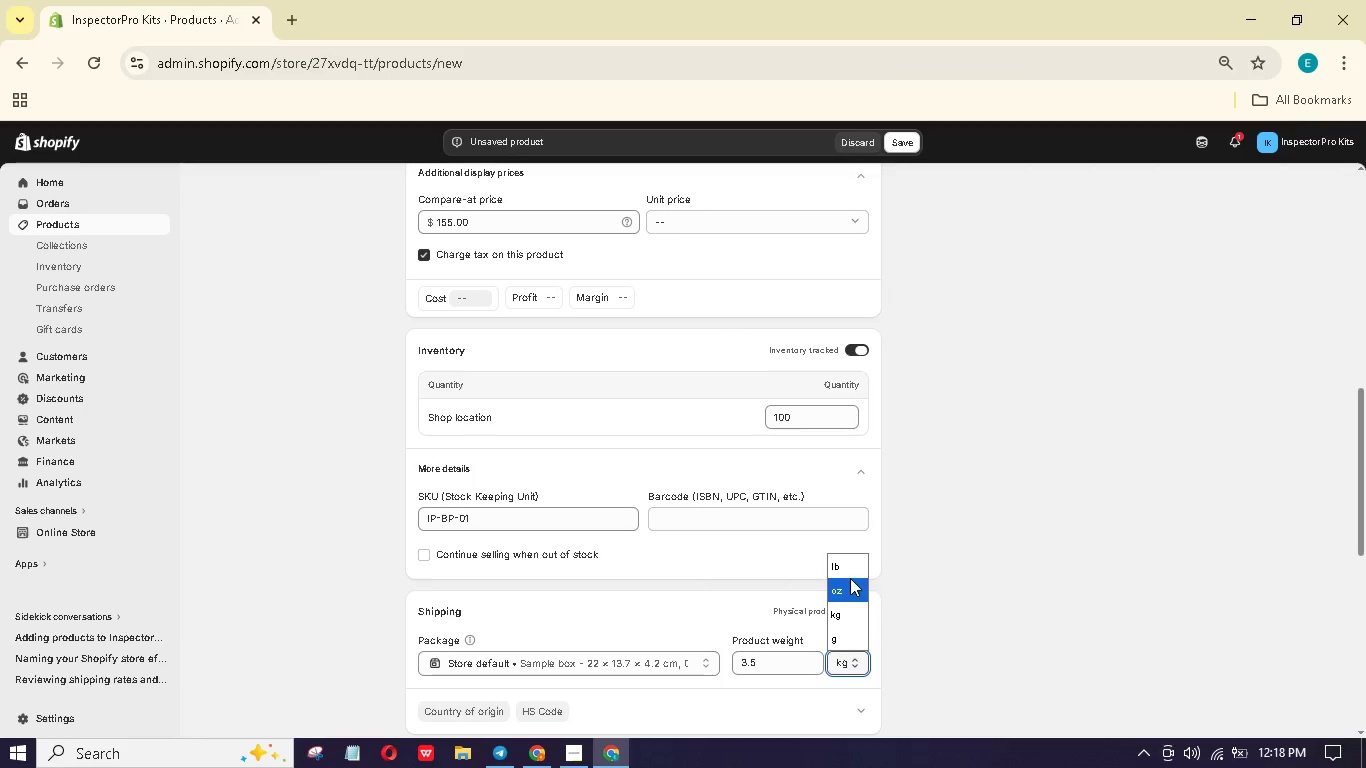 
left_click([853, 566])
 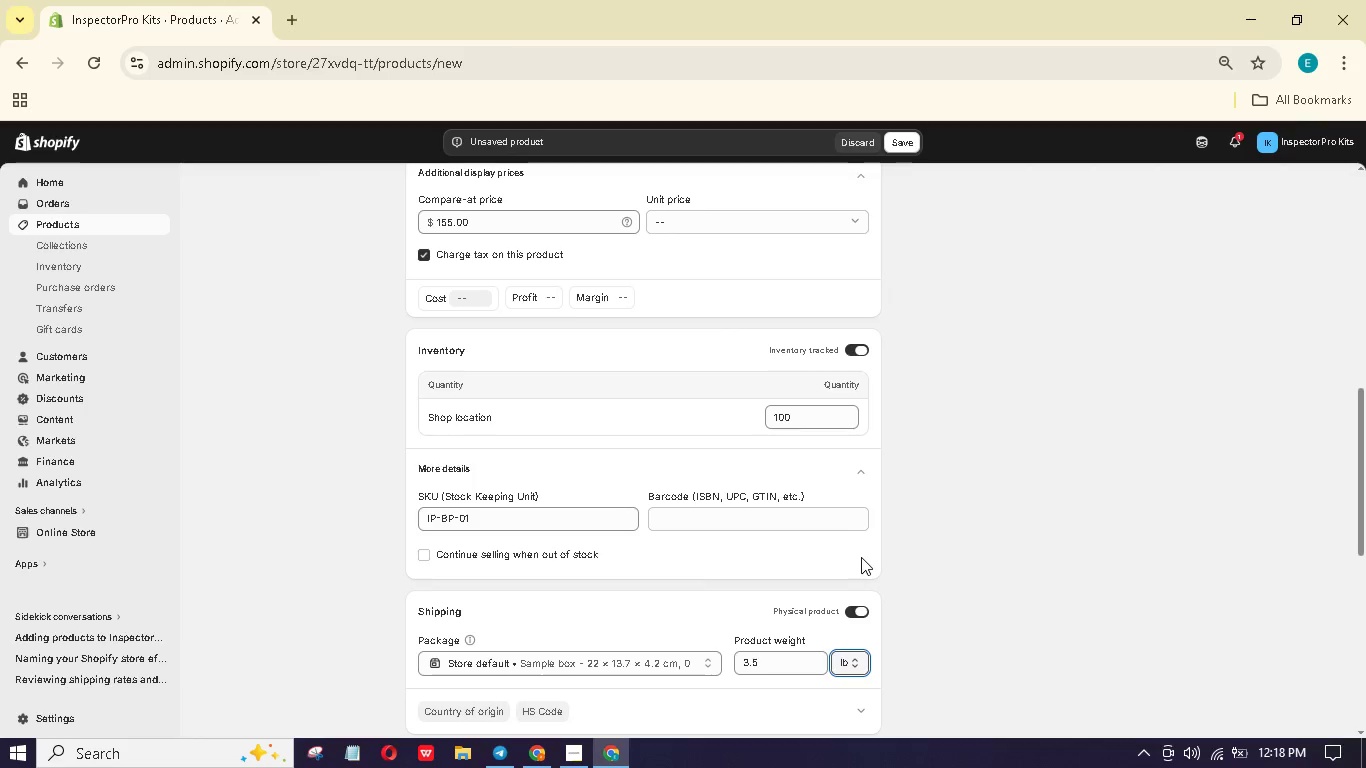 
wait(62.0)
 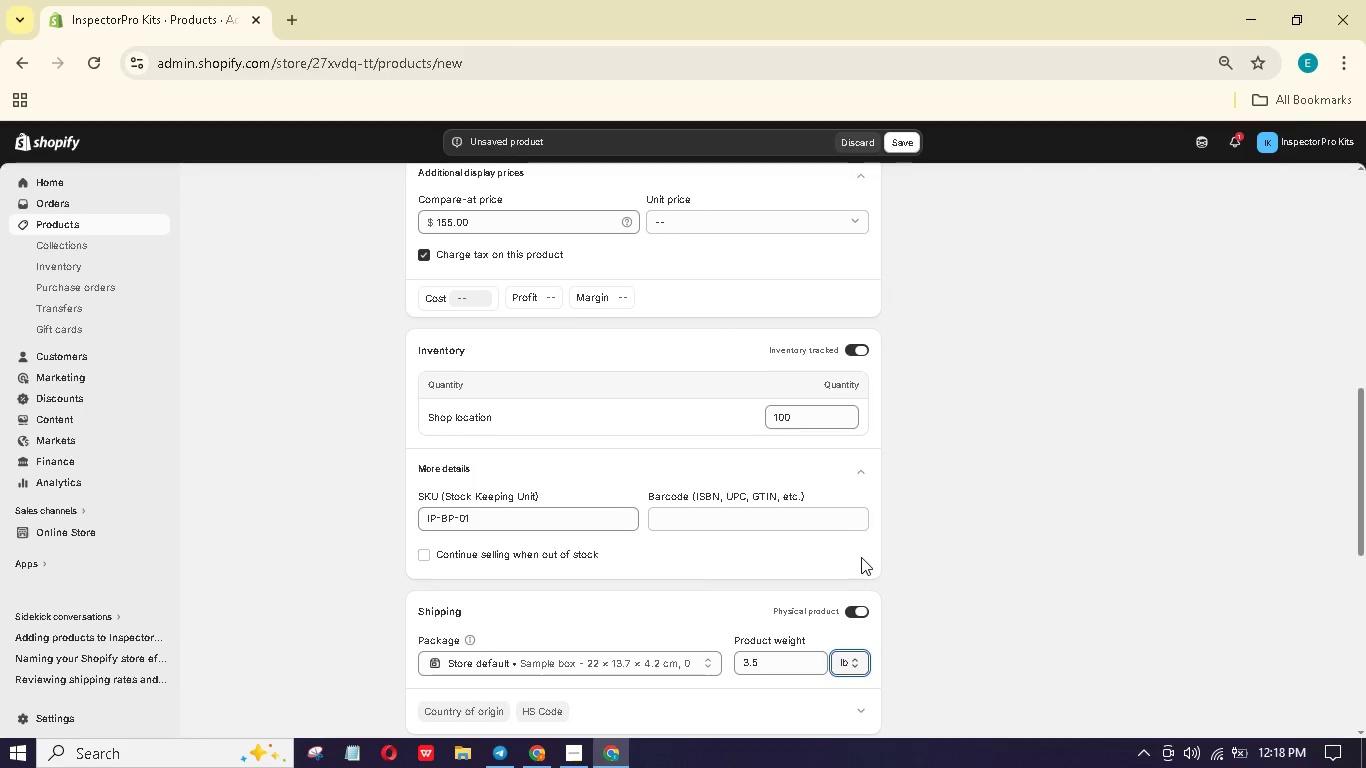 
scroll: coordinate [713, 606], scroll_direction: down, amount: 16.0
 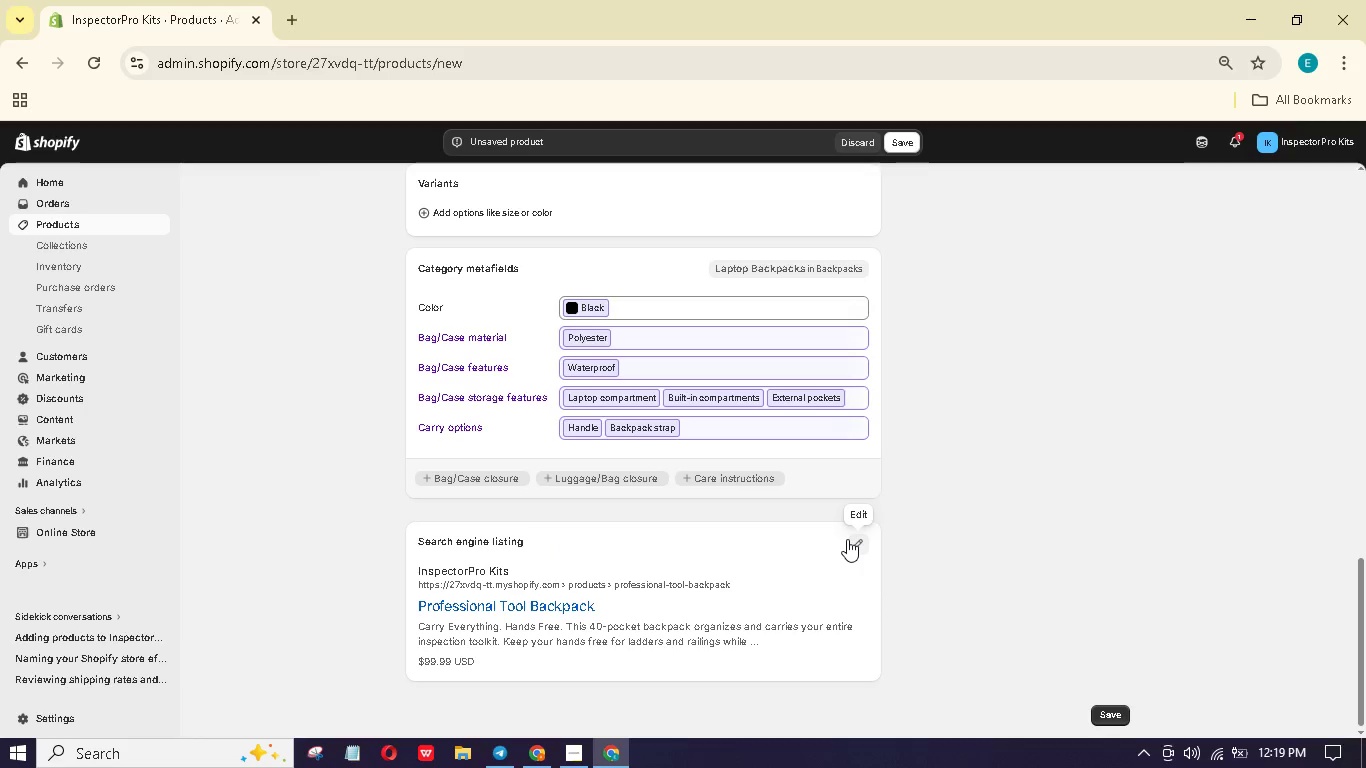 
left_click([847, 539])
 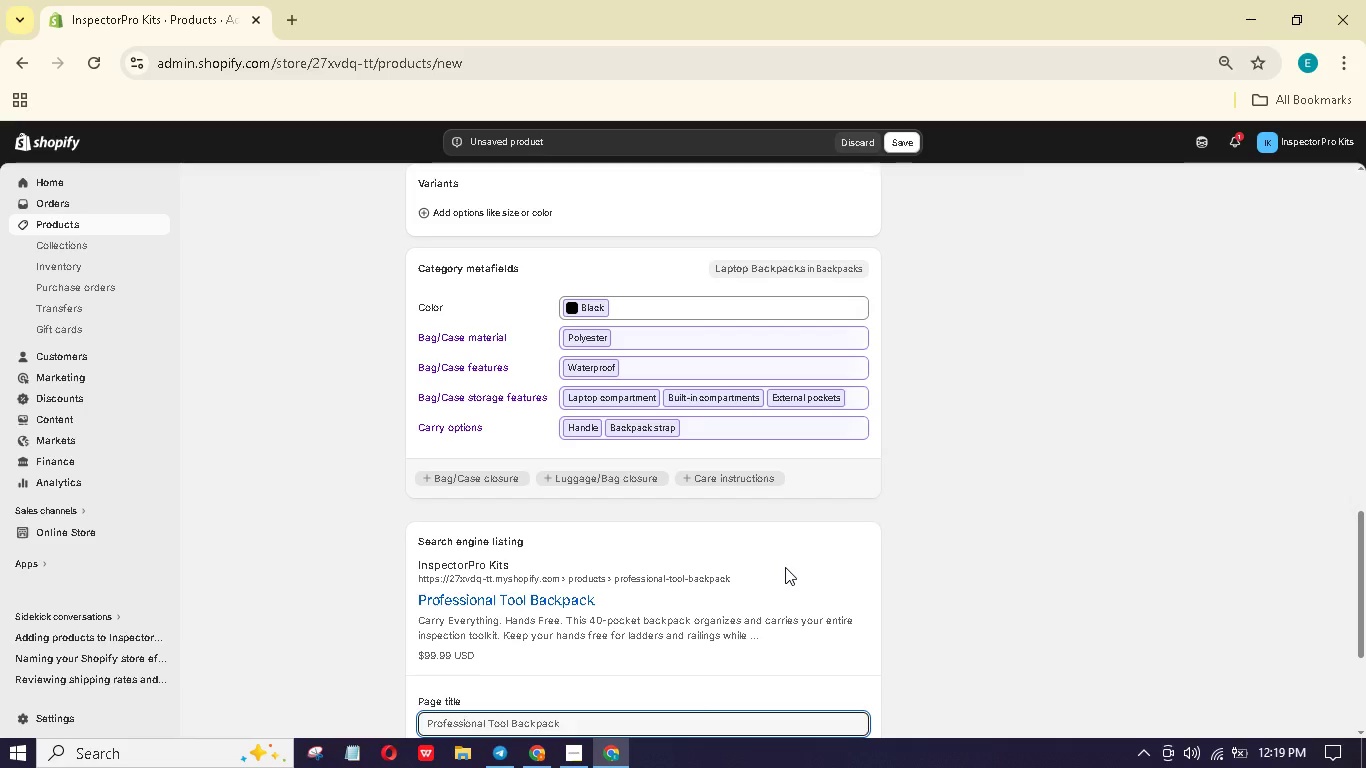 
wait(6.91)
 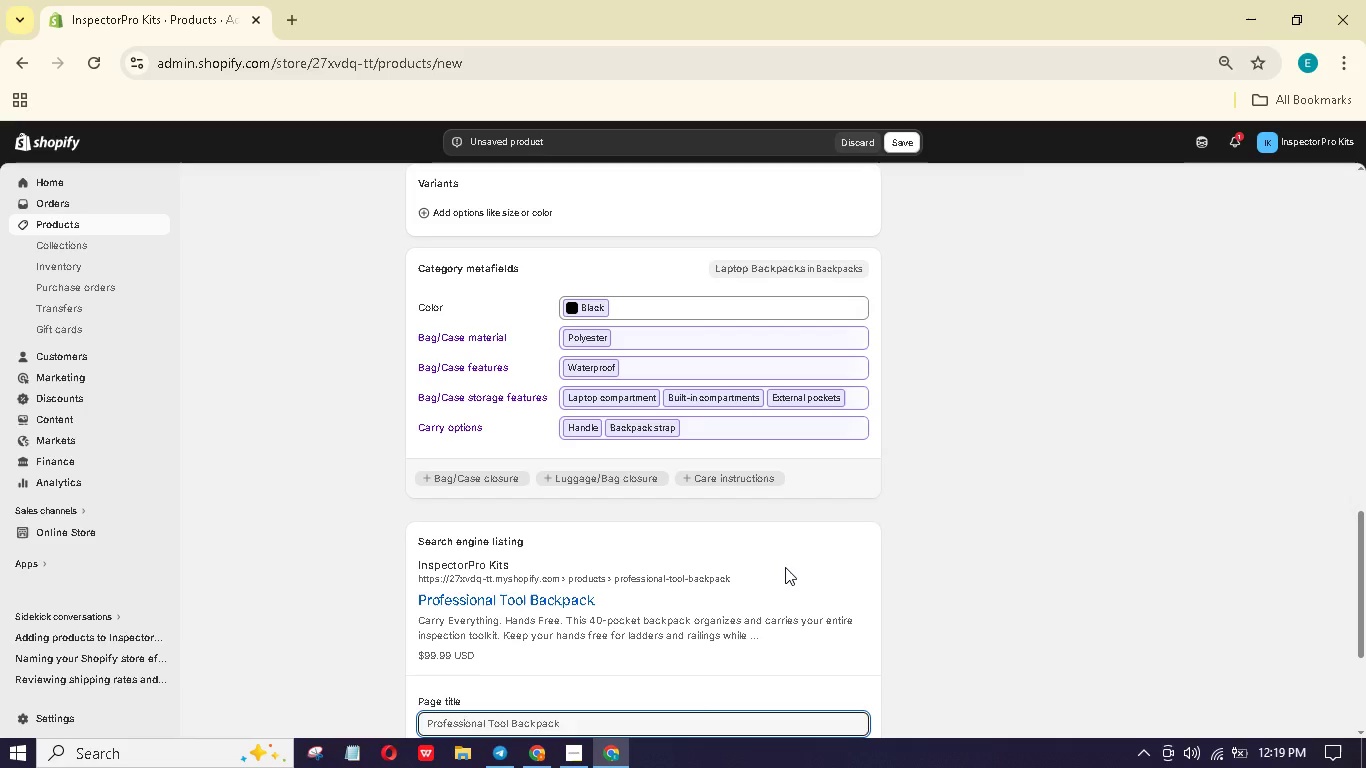 
scroll: coordinate [793, 566], scroll_direction: down, amount: 3.0
 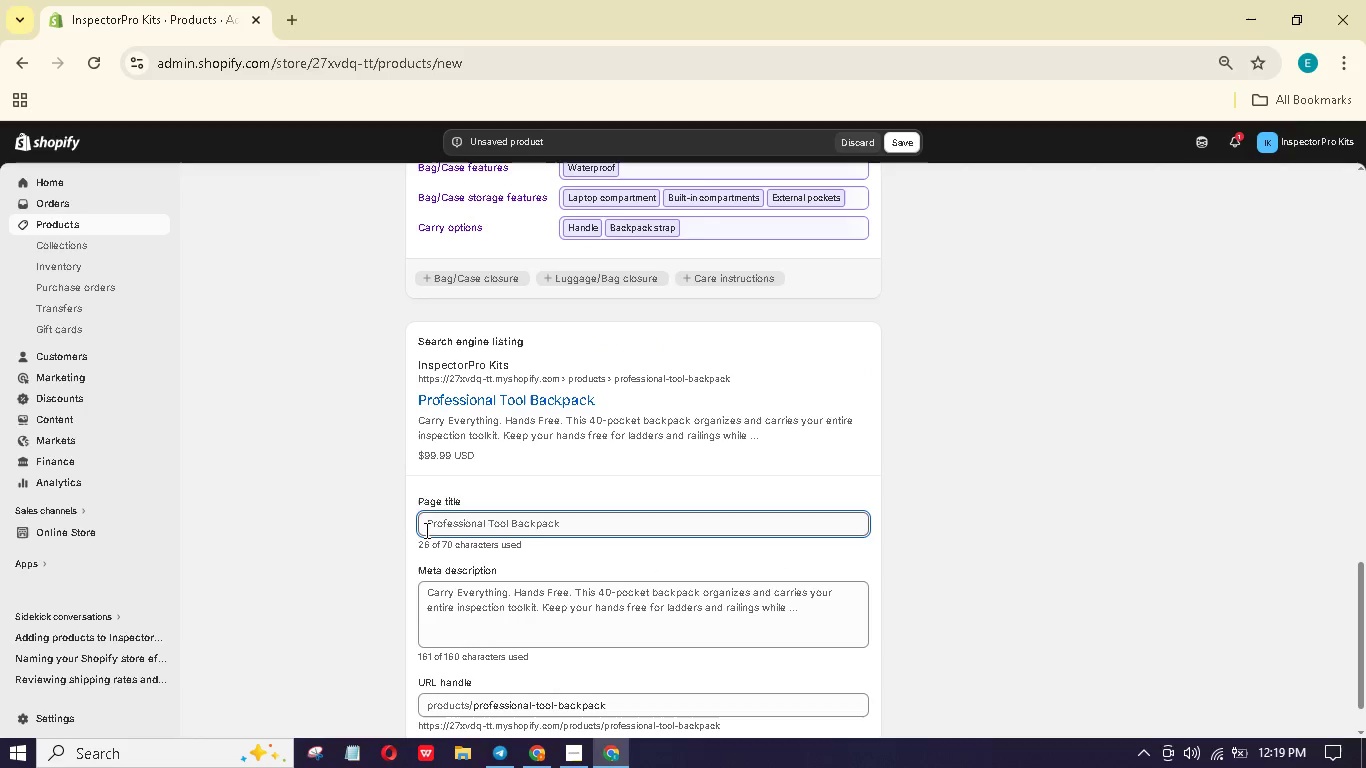 
left_click([428, 524])
 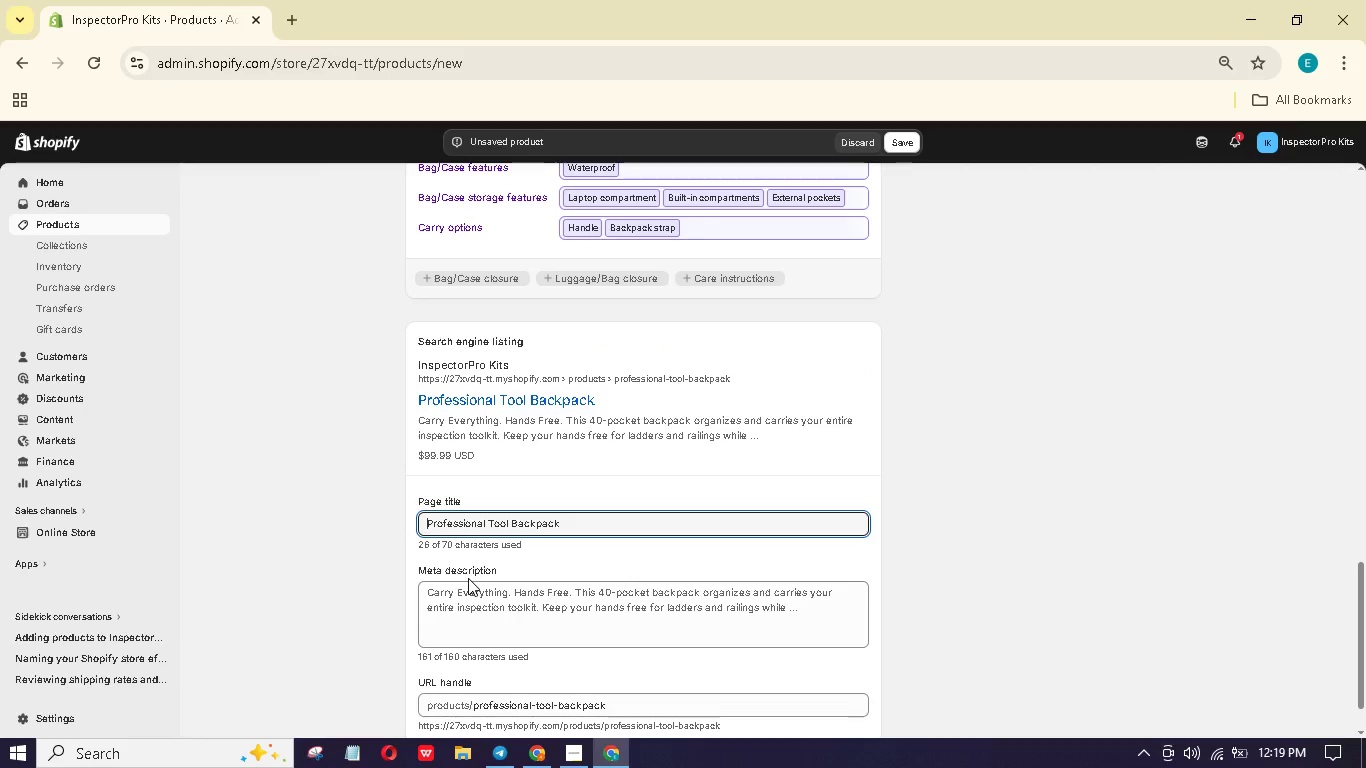 
type(40 )
key(Backspace)
key(Backspace)
type(-)
key(Backspace)
type(0-)
 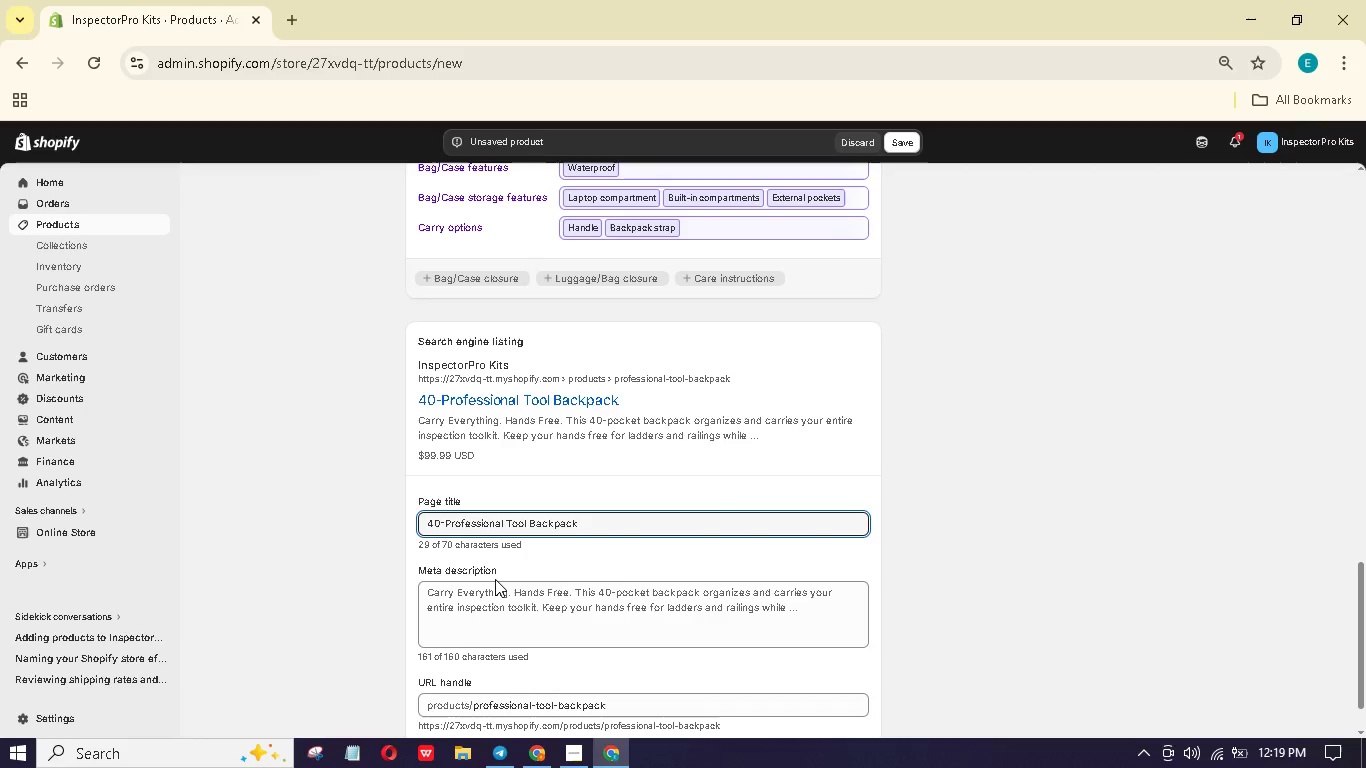 
wait(5.08)
 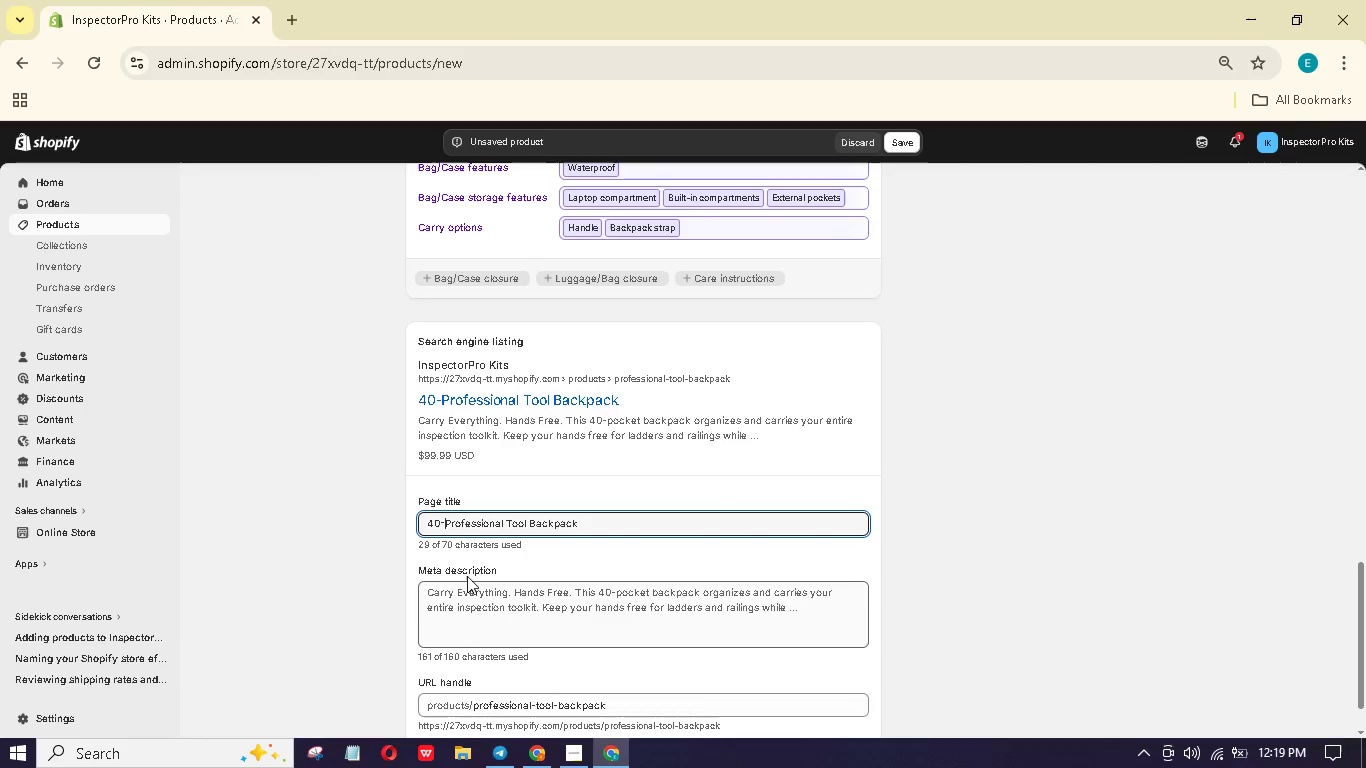 
left_click_drag(start_coordinate=[626, 515], to_coordinate=[632, 519])
 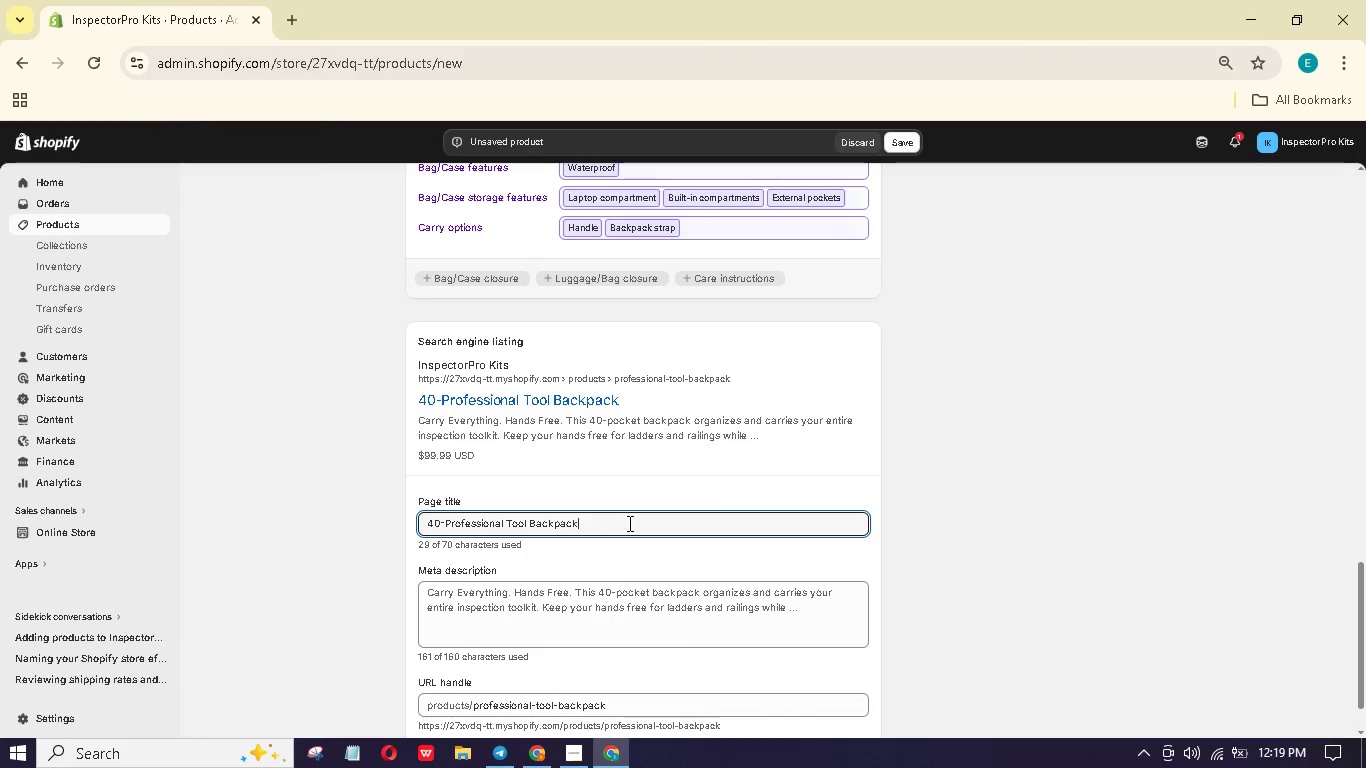 
key(Space)
 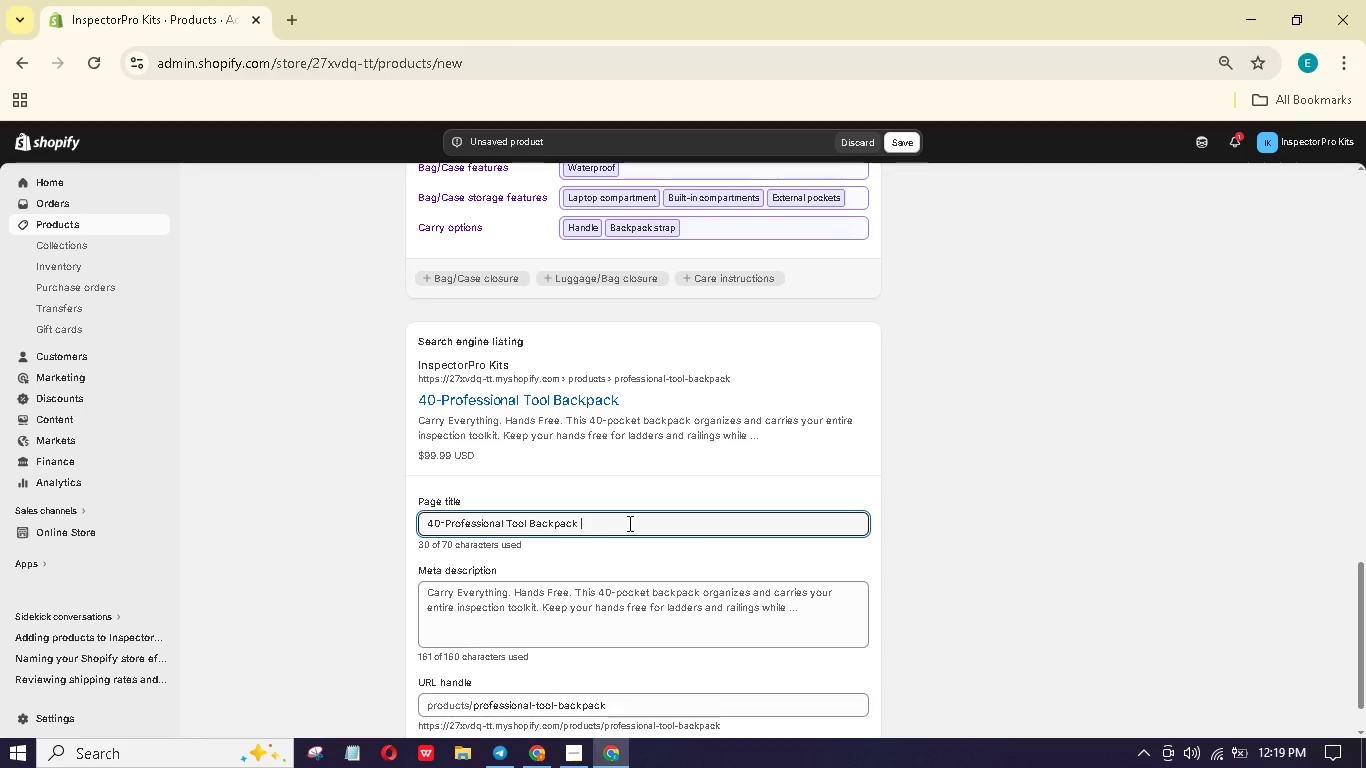 
key(Shift+Quote)
 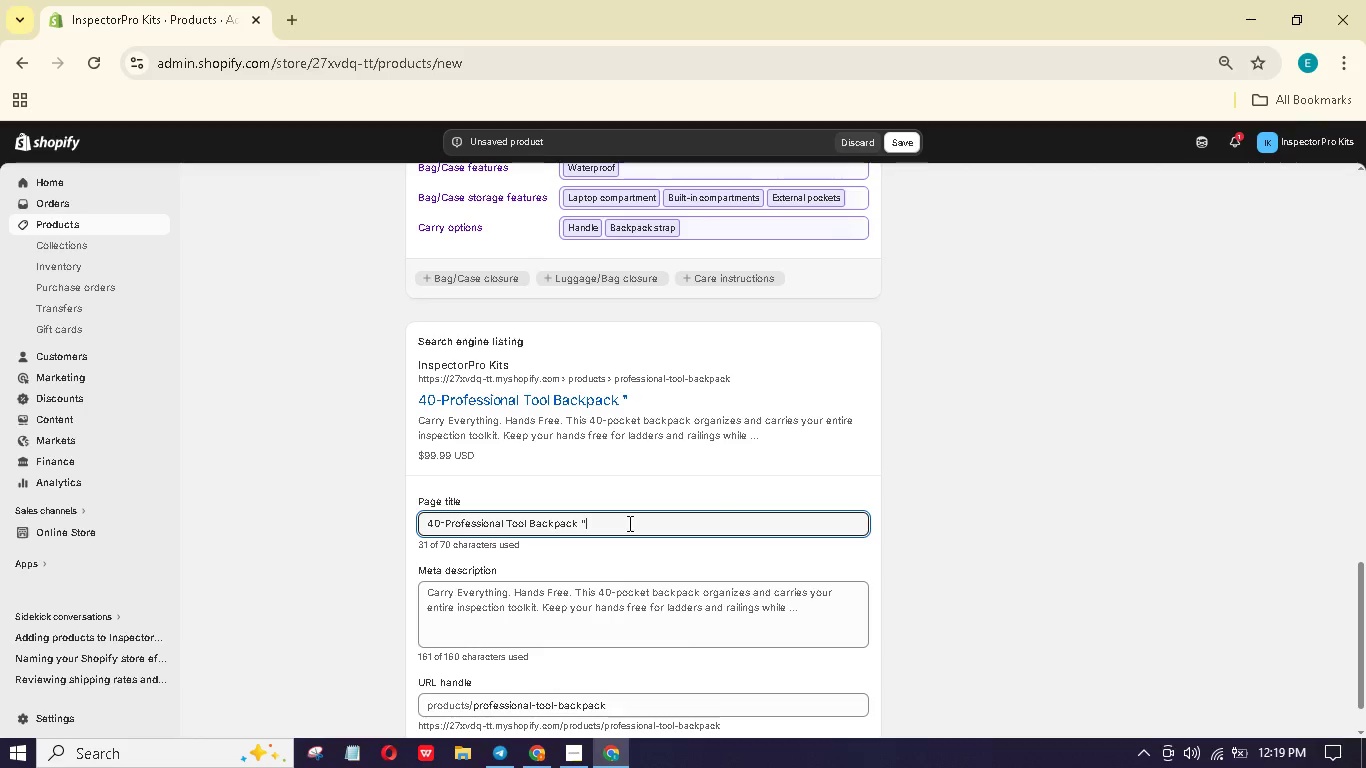 
key(Backspace)
 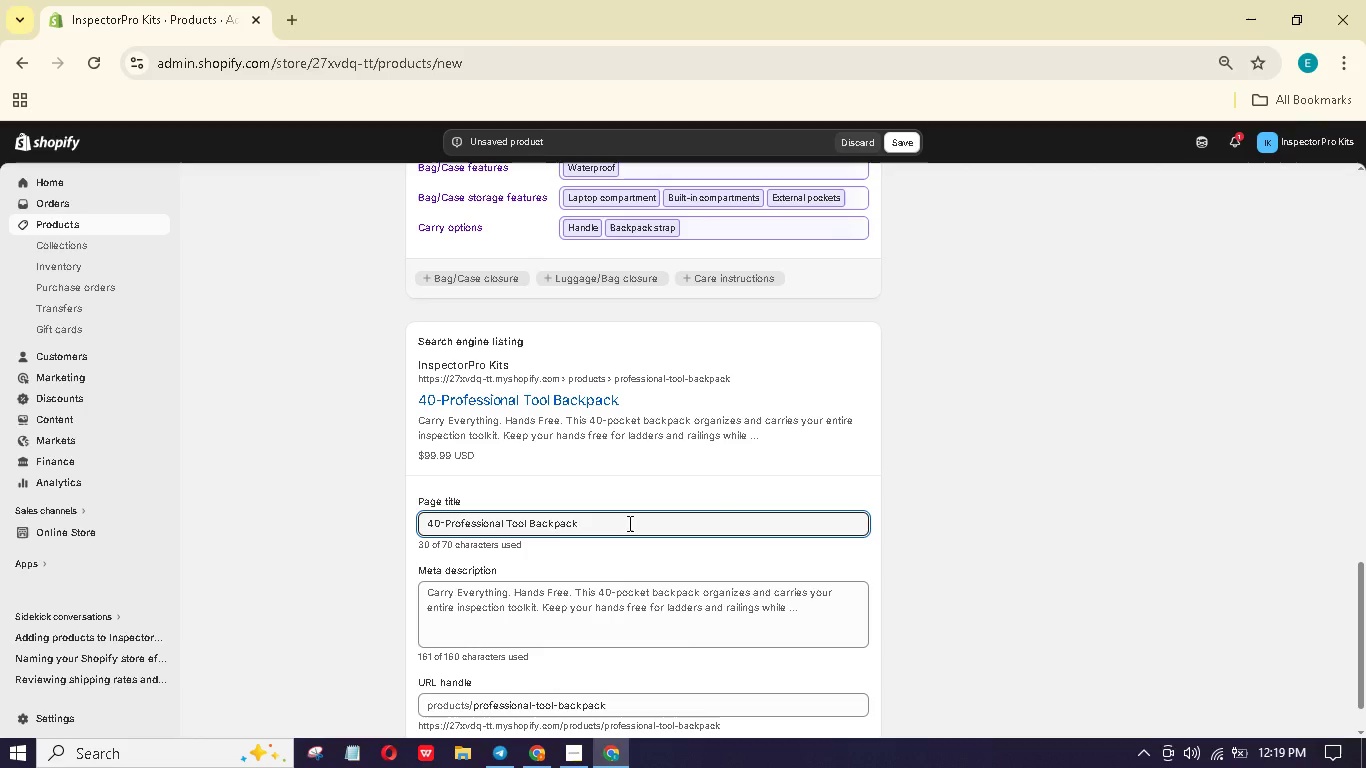 
key(Shift+Backslash)
 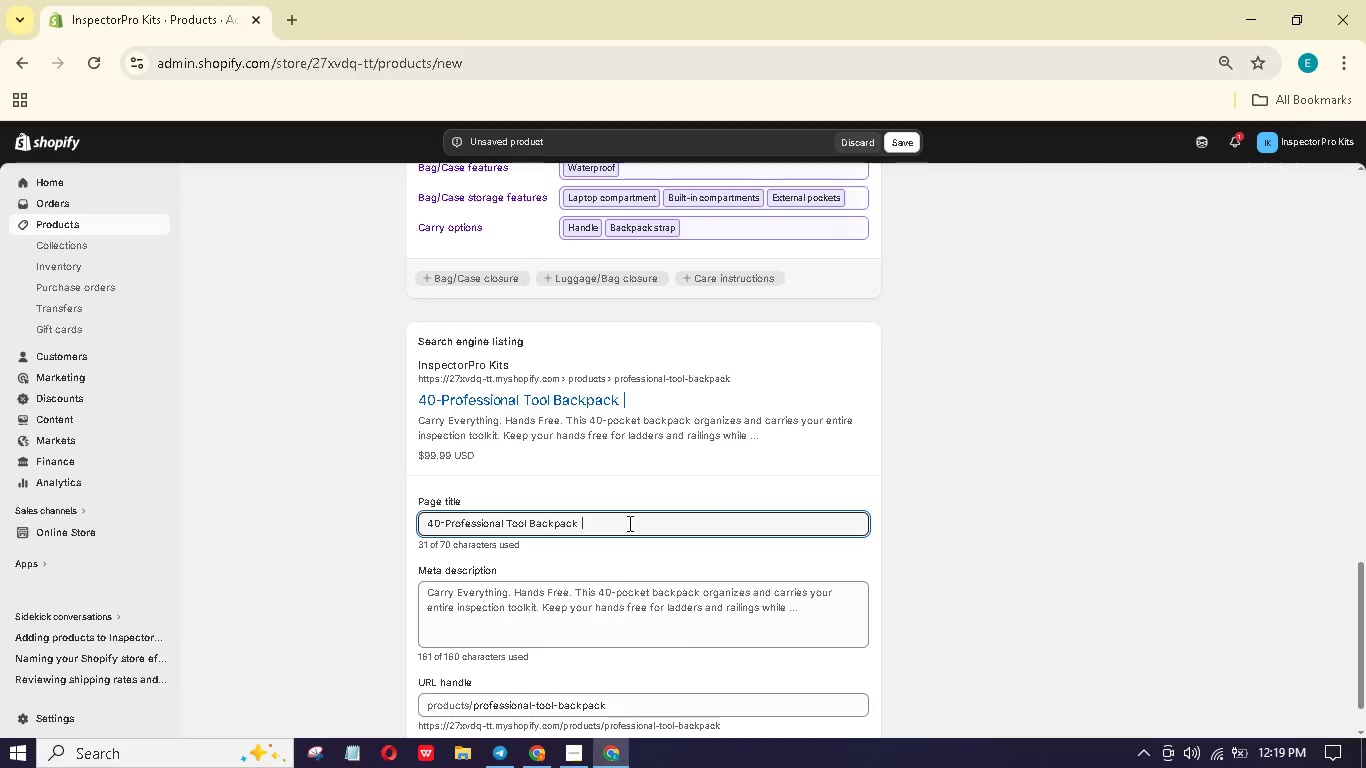 
key(Space)
 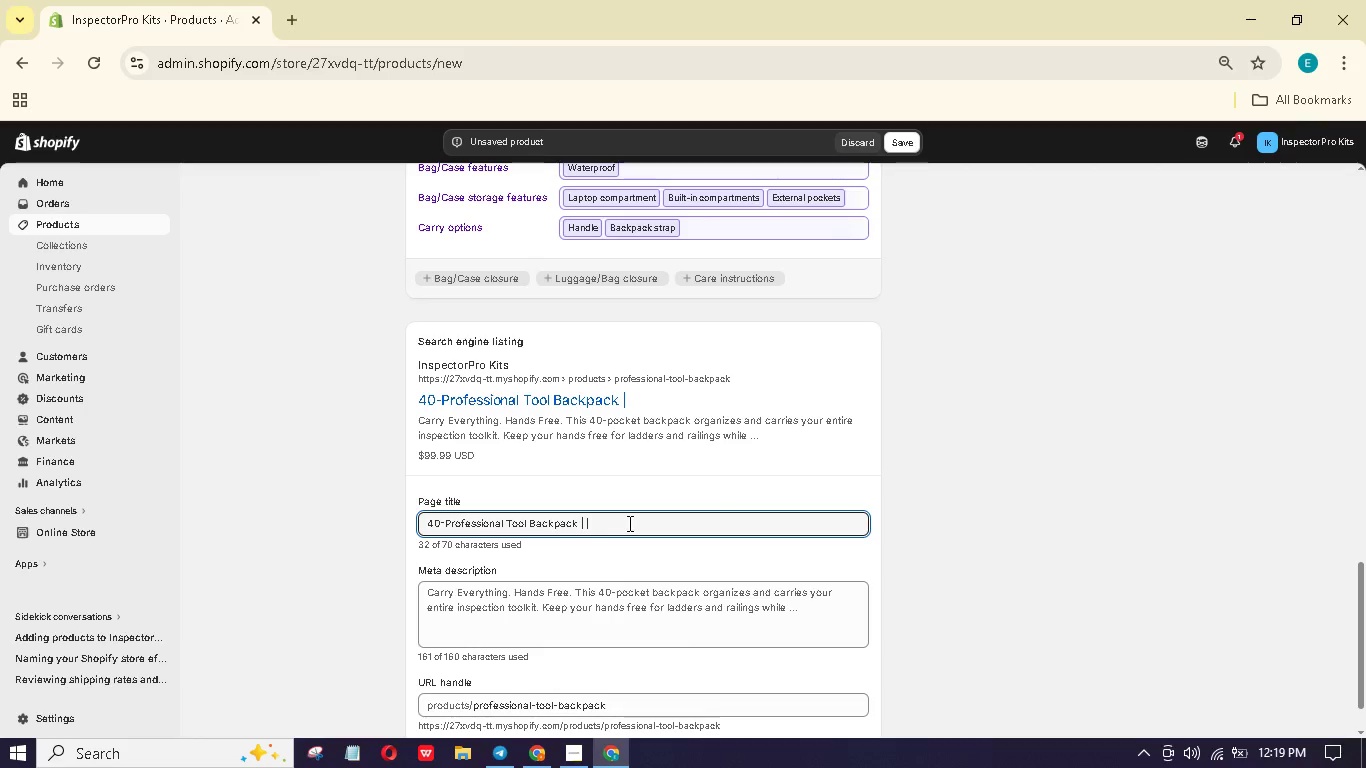 
type(Inspector)
 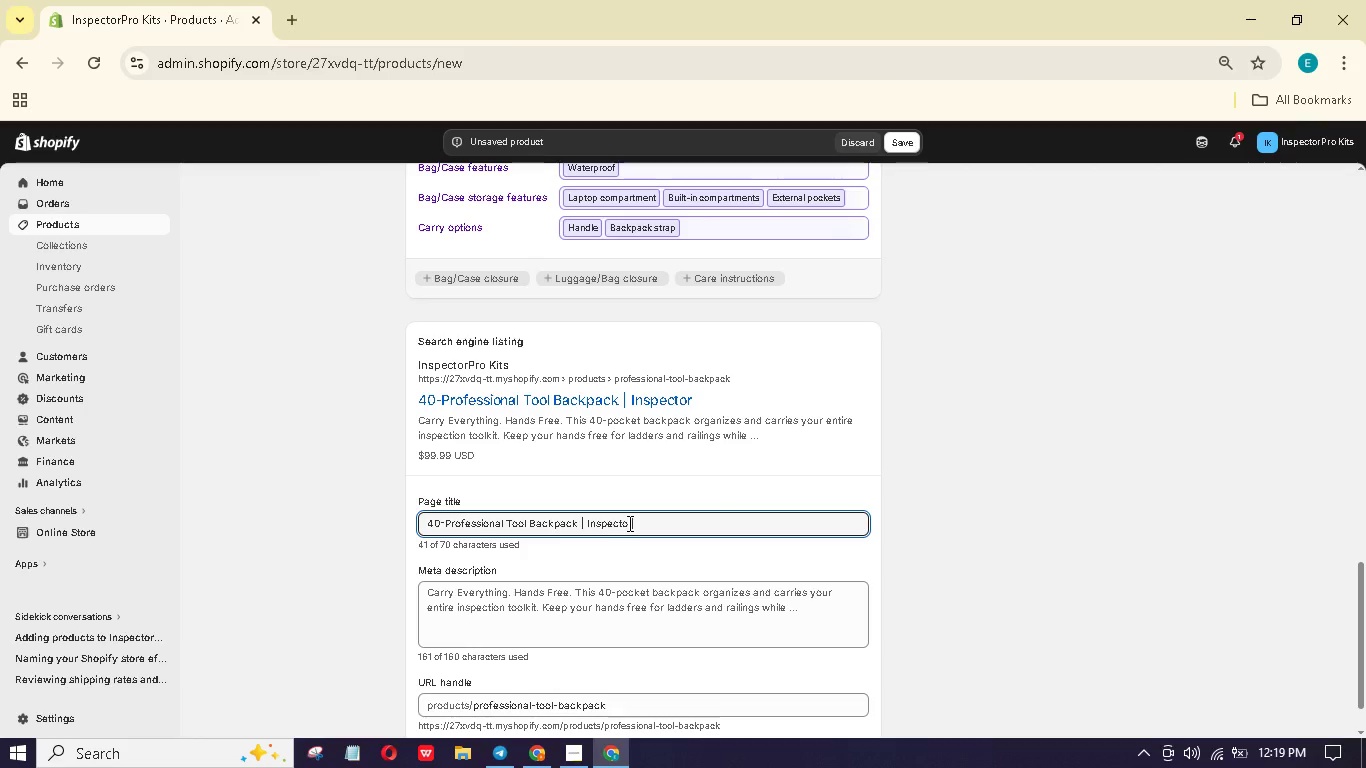 
wait(7.72)
 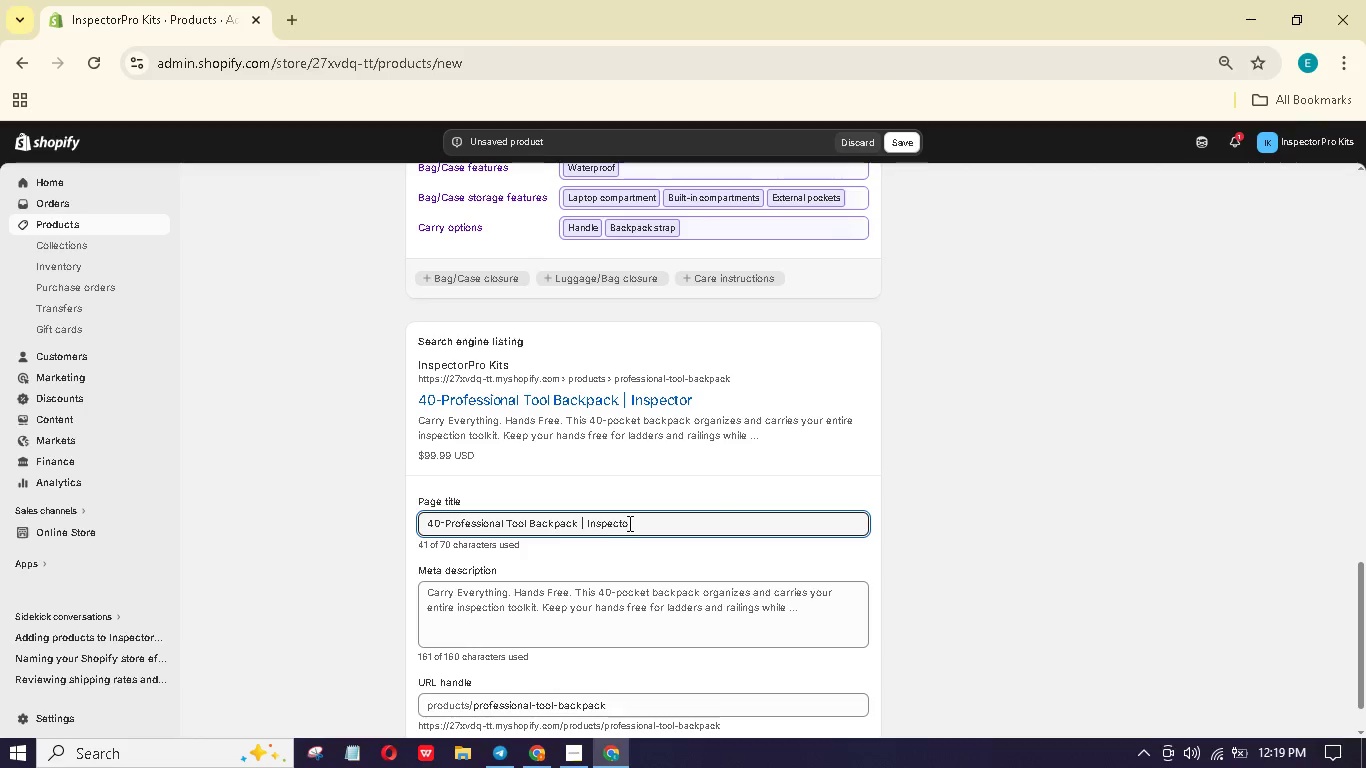 
type(Pro Storage)
 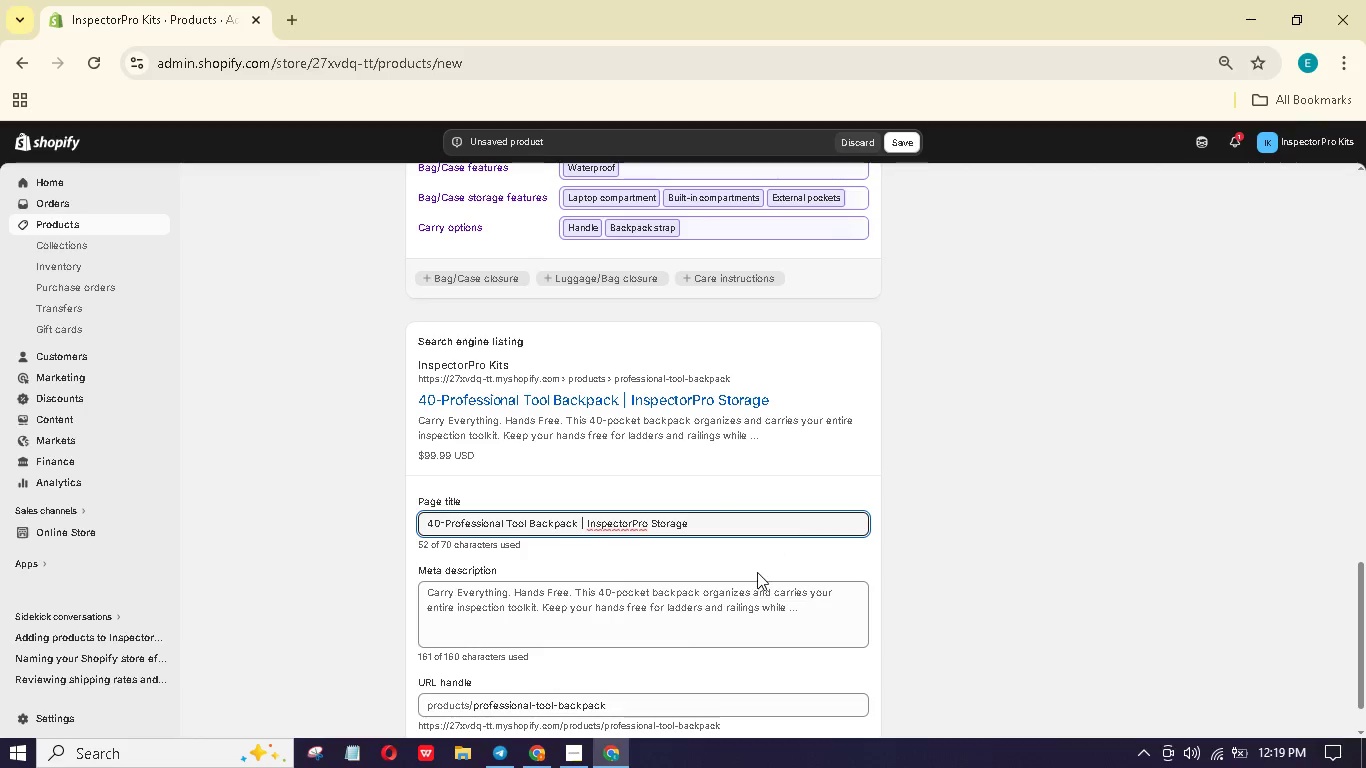 
left_click([602, 615])
 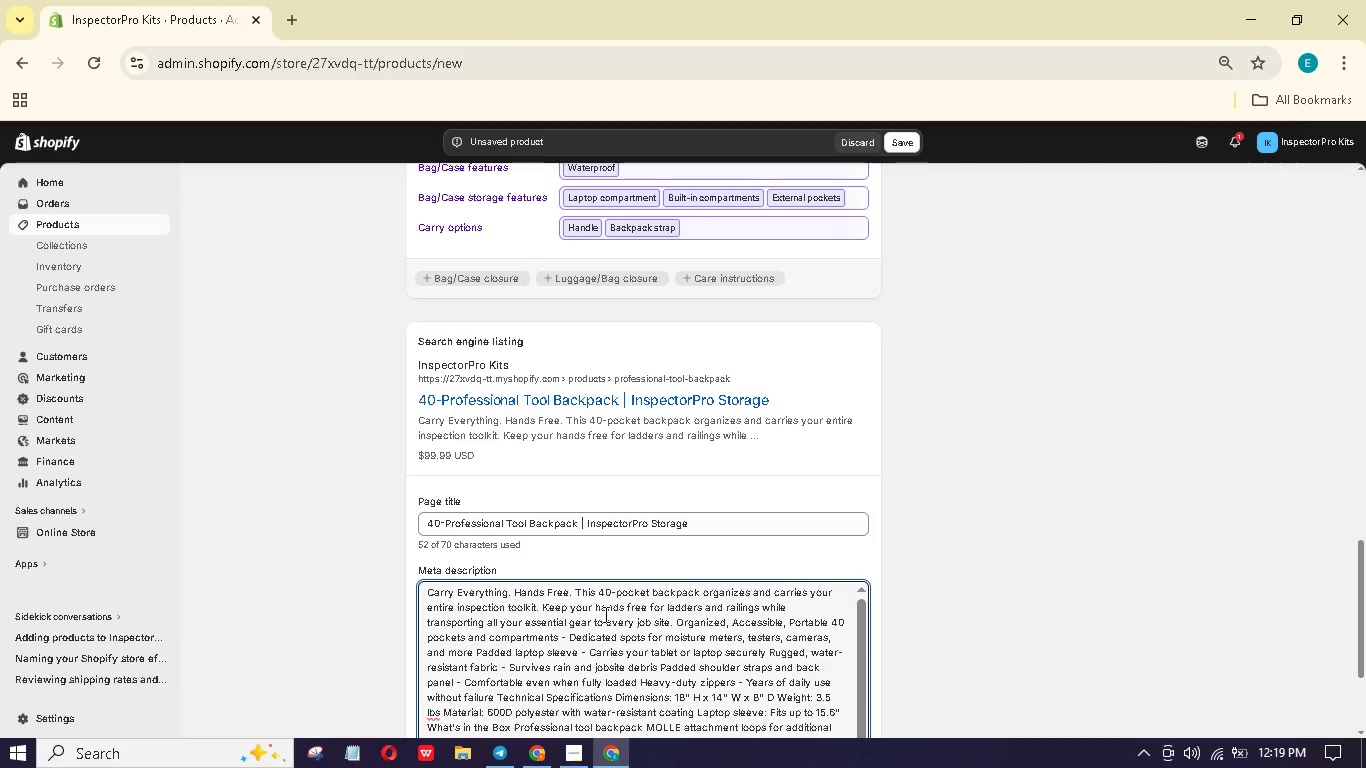 
key(Control+A)
 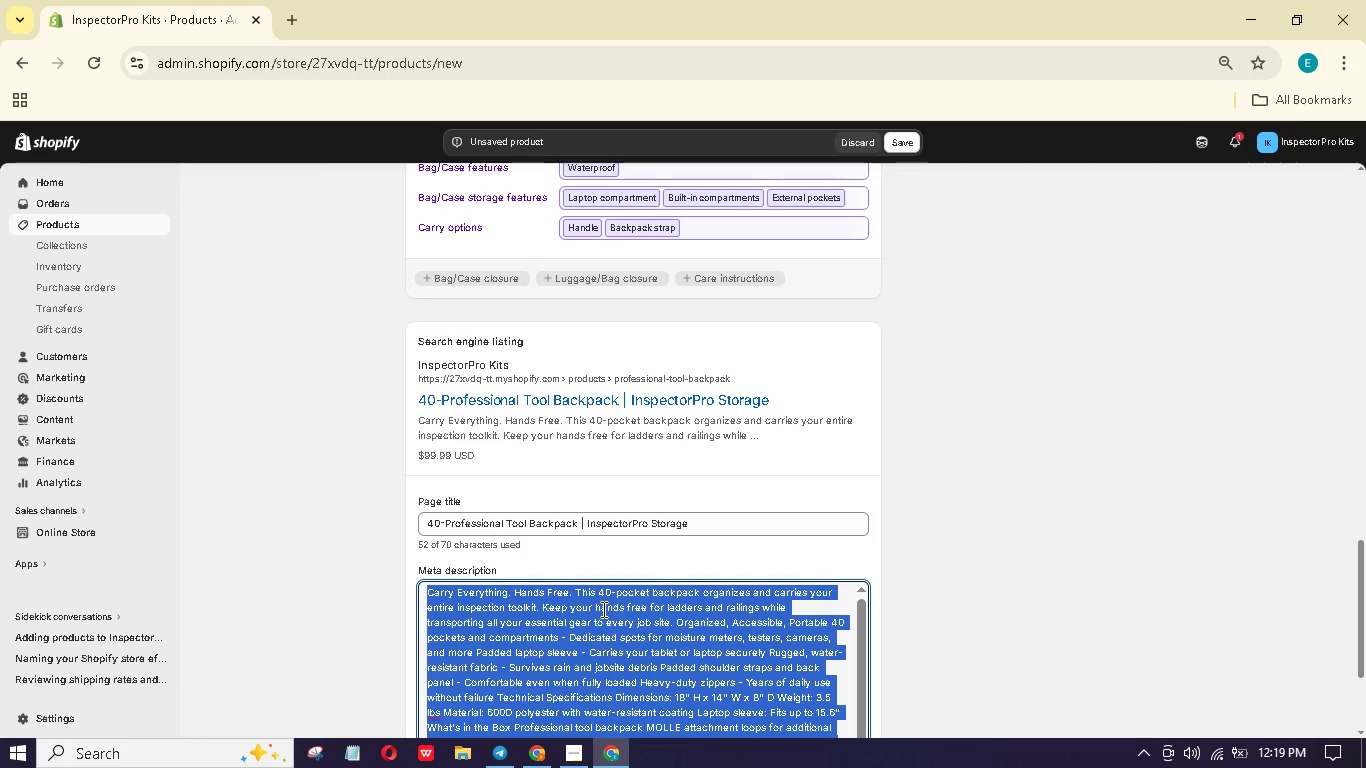 
key(Backspace)
type(40-pocket p)
key(Backspace)
type(professinal to)
 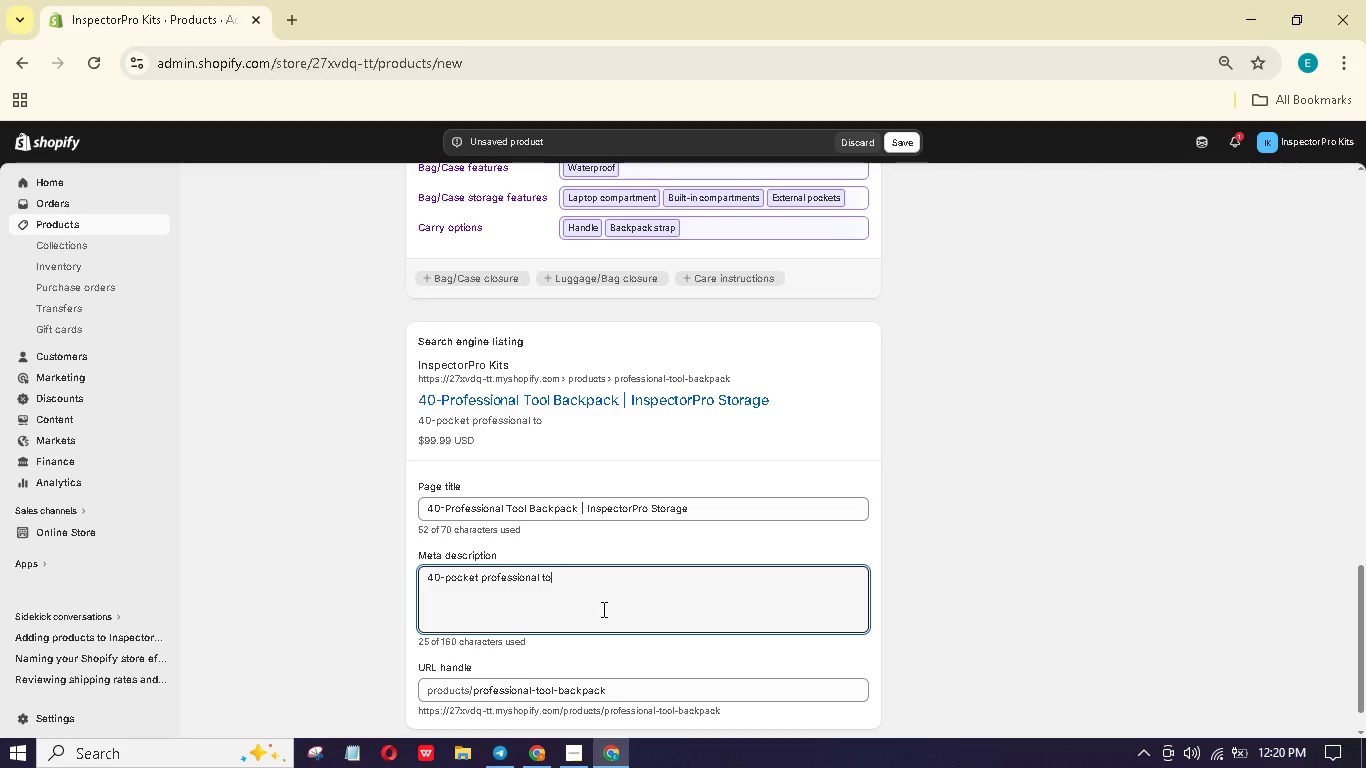 
type(ol)
 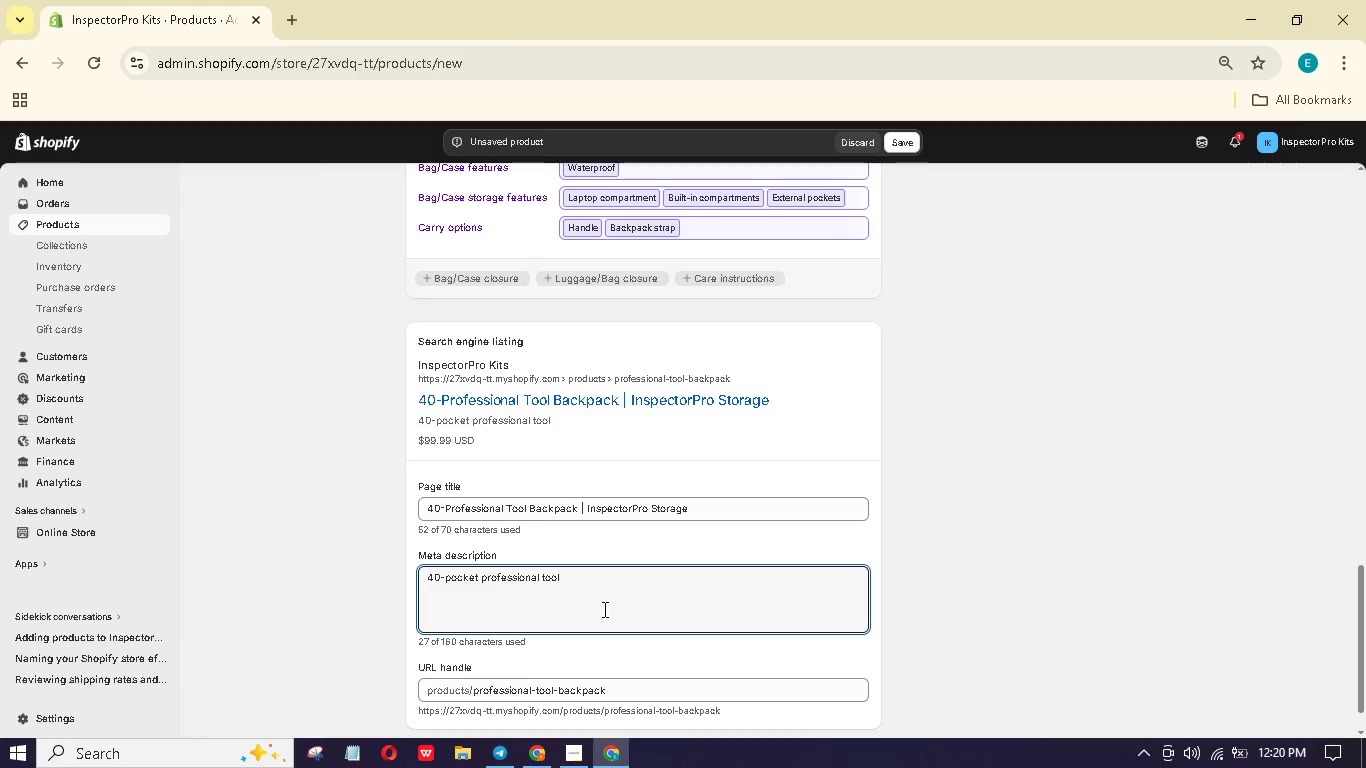 
wait(20.36)
 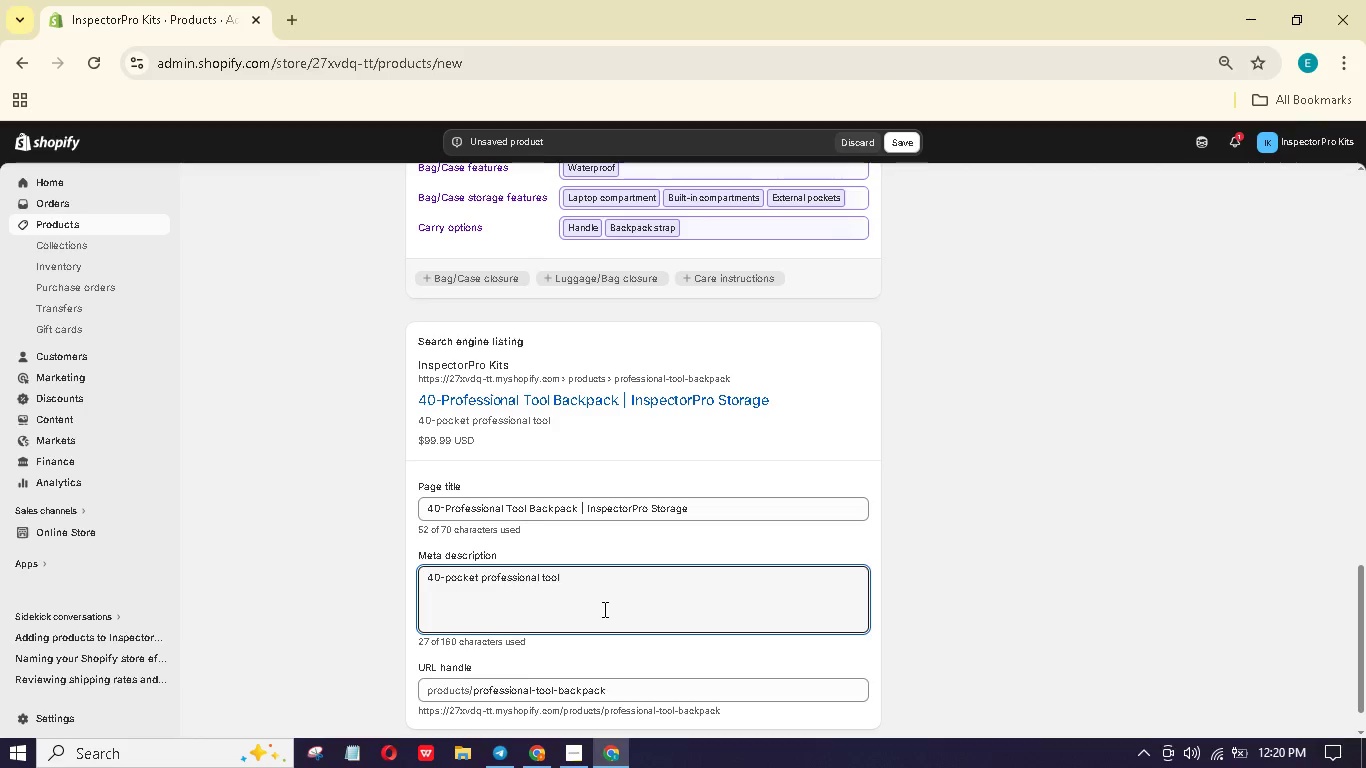 
type( backpack for home inspectors. Padded laptop sleeve, water-resistant )
 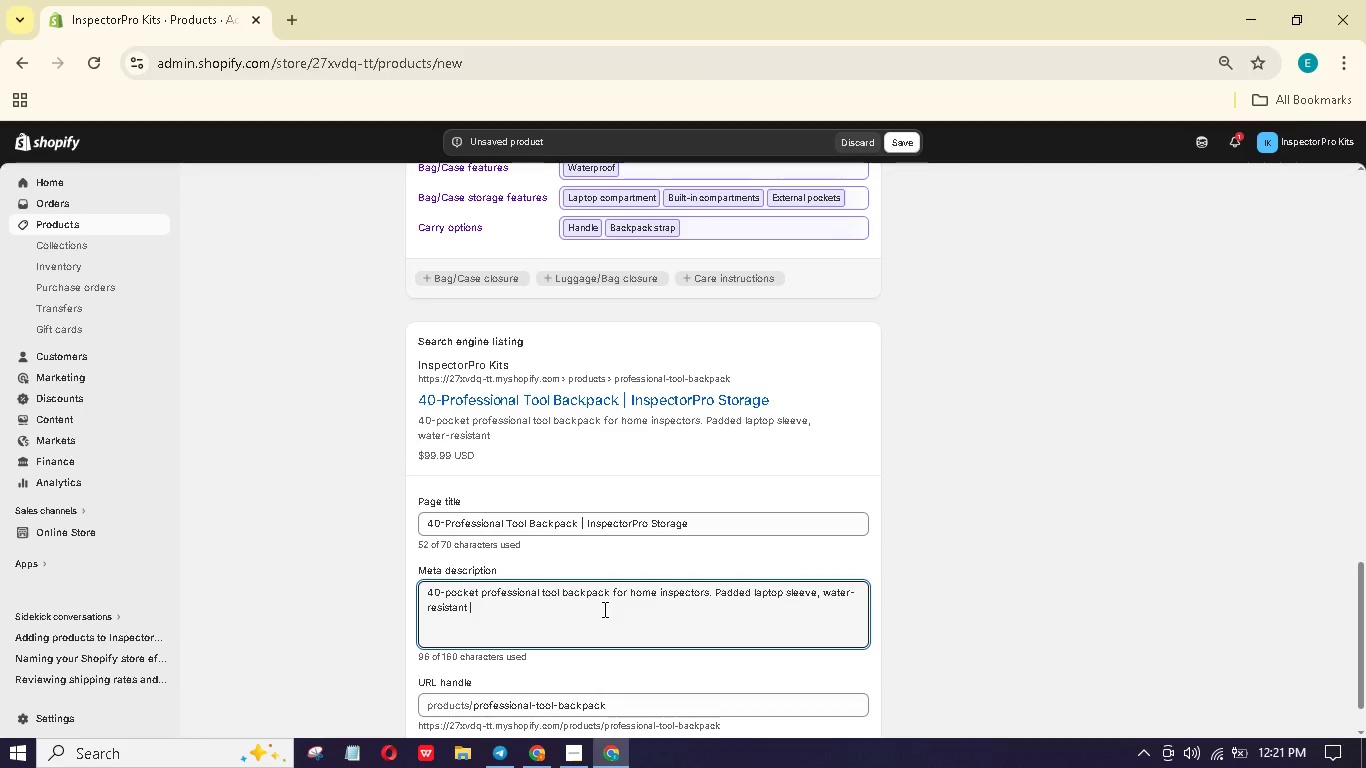 
type(fabric )
key(Backspace)
type(, hands-free carrying )
key(Backspace)
type(. Ultimate tool storage. Shop now.)
 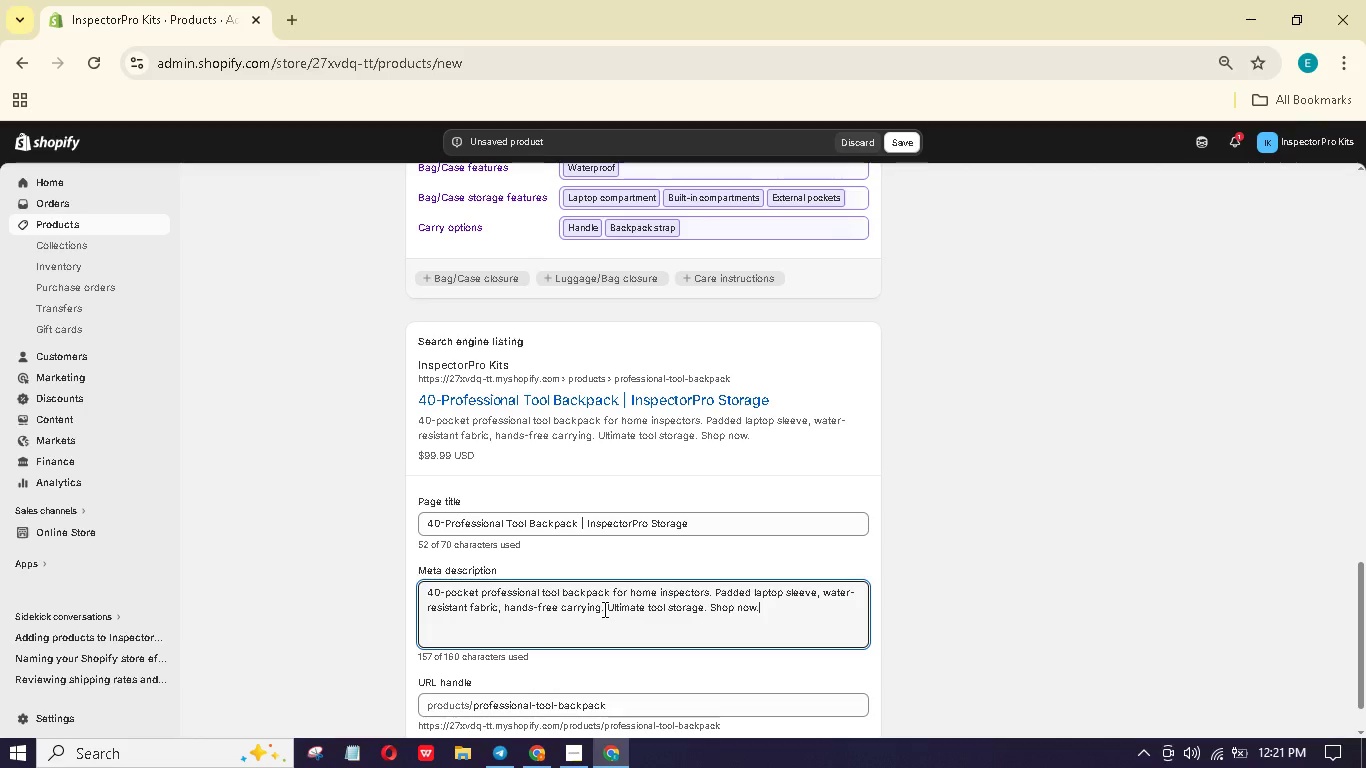 
scroll: coordinate [547, 529], scroll_direction: up, amount: 22.0
 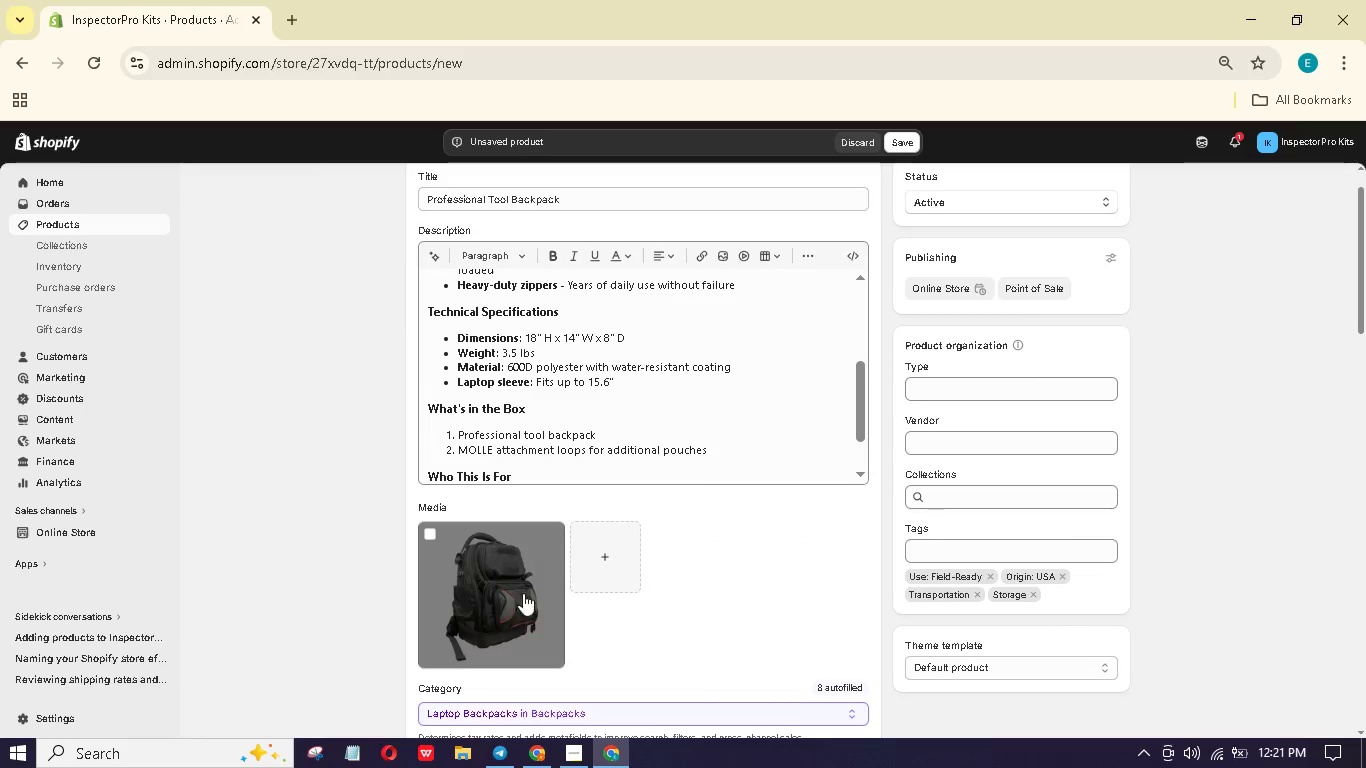 
left_click([512, 611])
 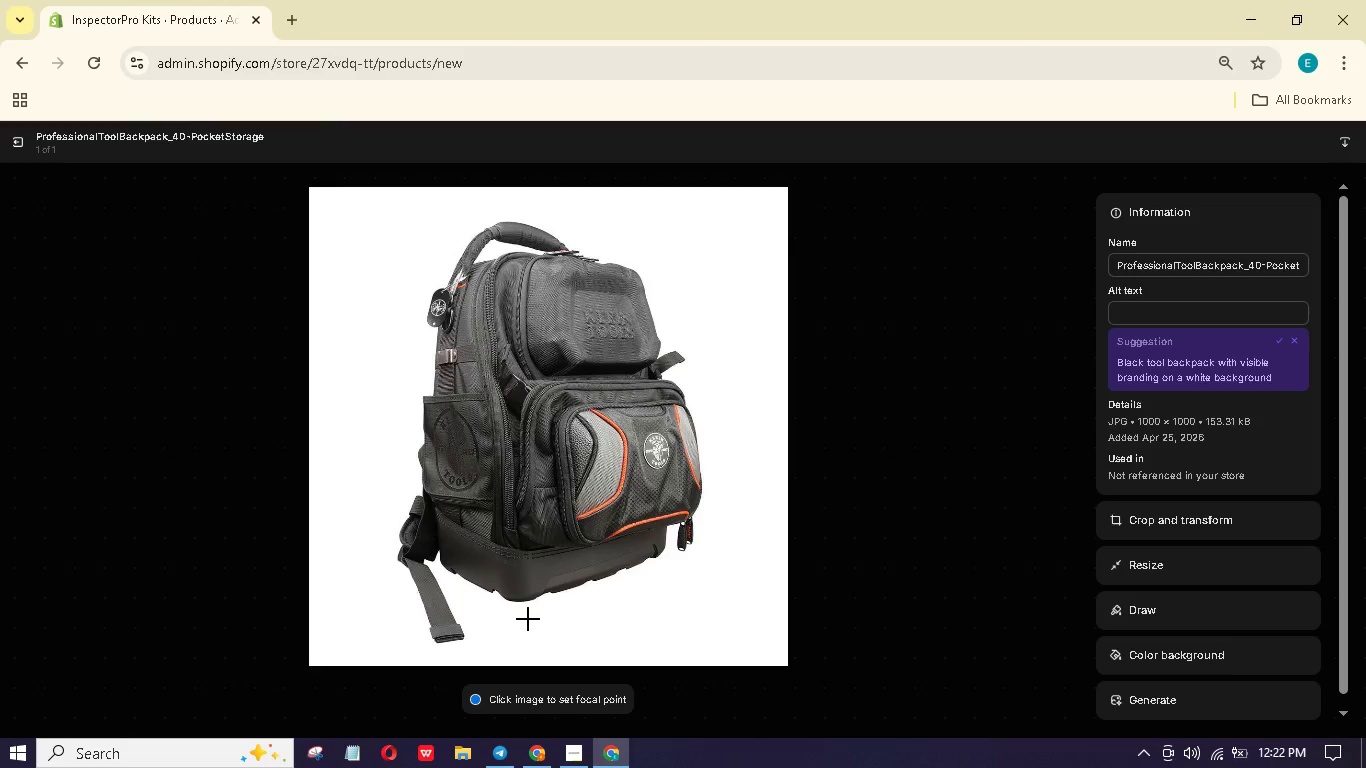 
wait(7.57)
 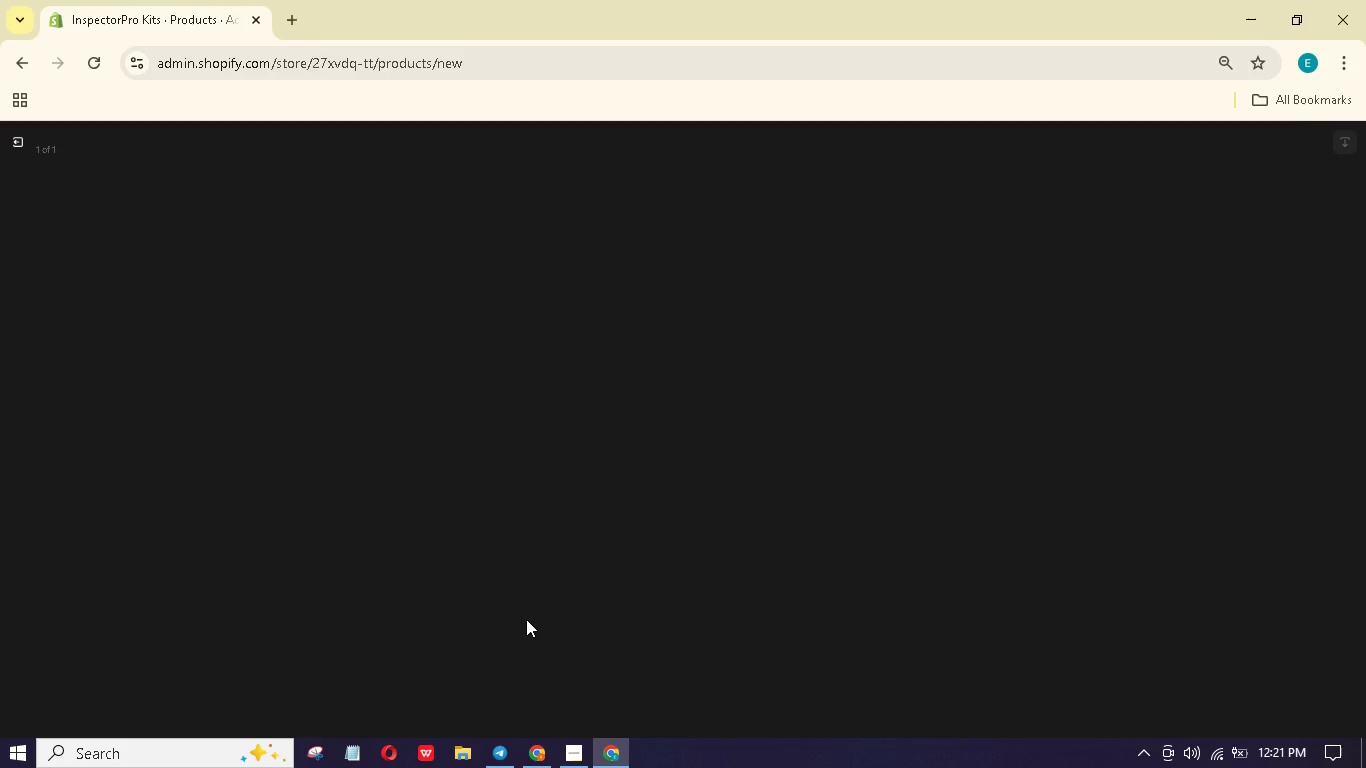 
mouse_move([546, 742])
 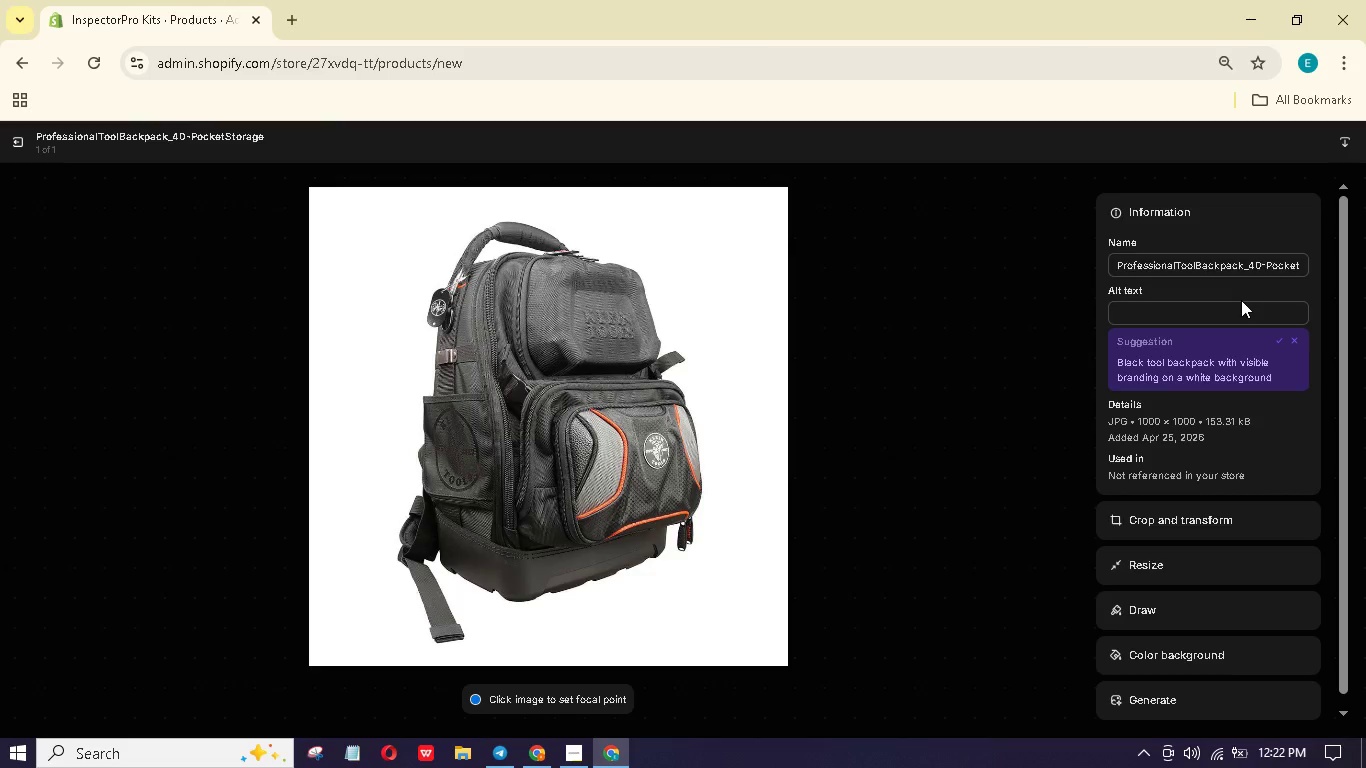 
left_click([1241, 307])
 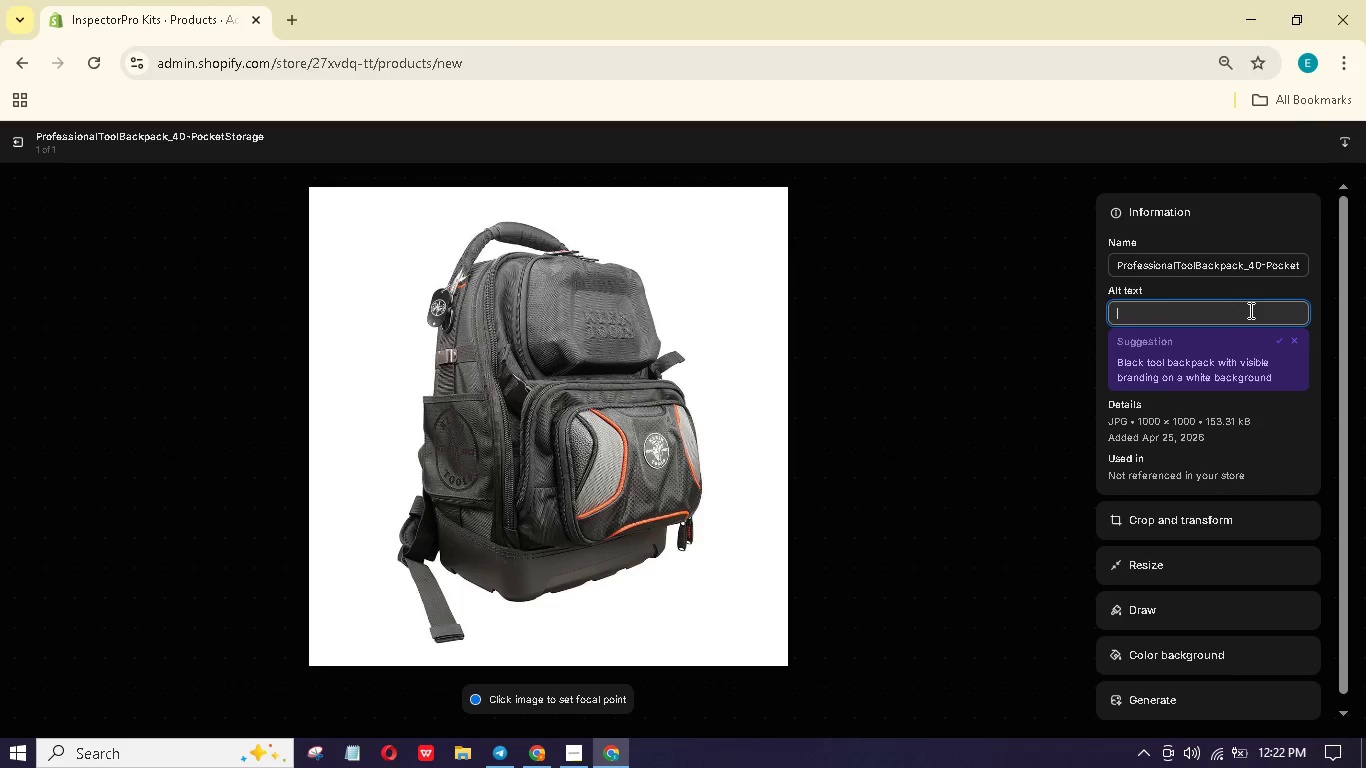 
type(Professional tool backpack with 40 pockets fully expanded )
key(Backspace)
type(, showing di)
 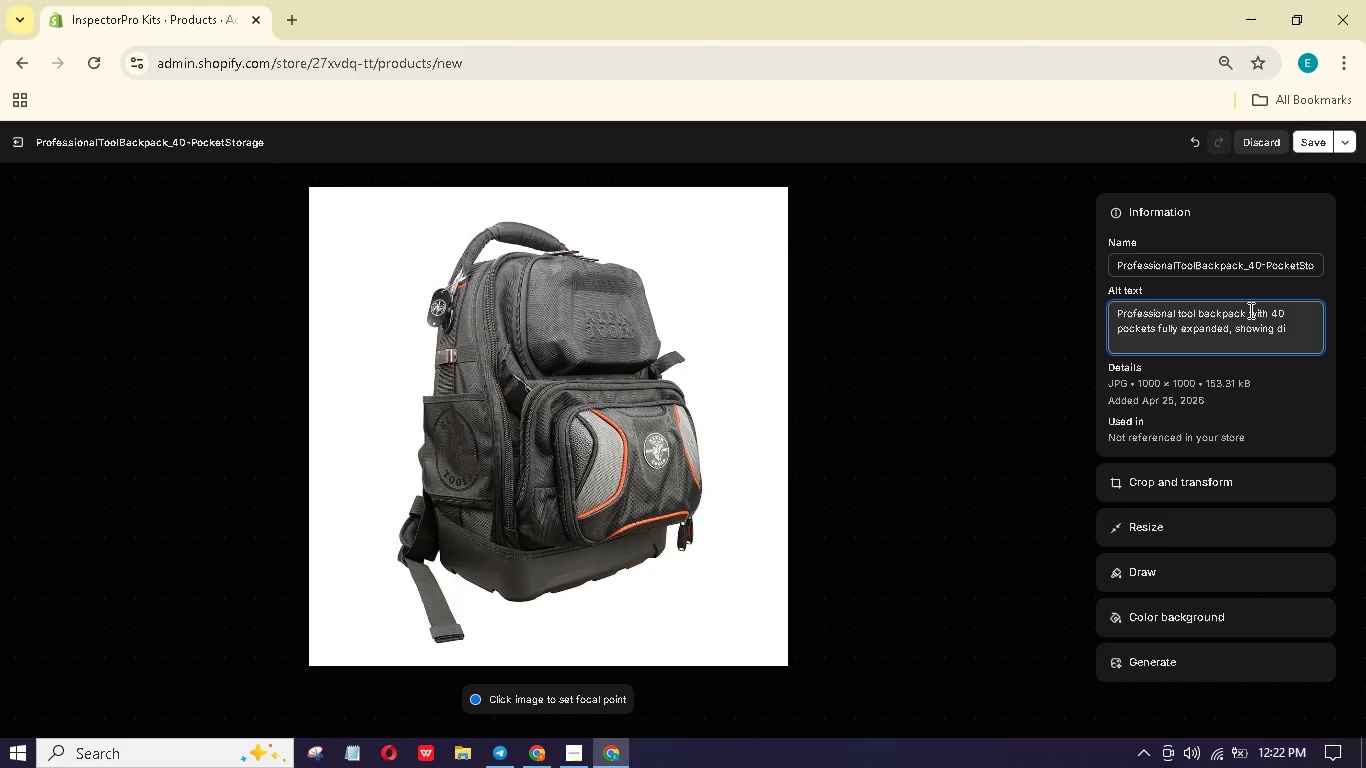 
key(Backspace)
type(edicated compartments for moisture meter, thermal camera, testers, and laptop, on job site.)
 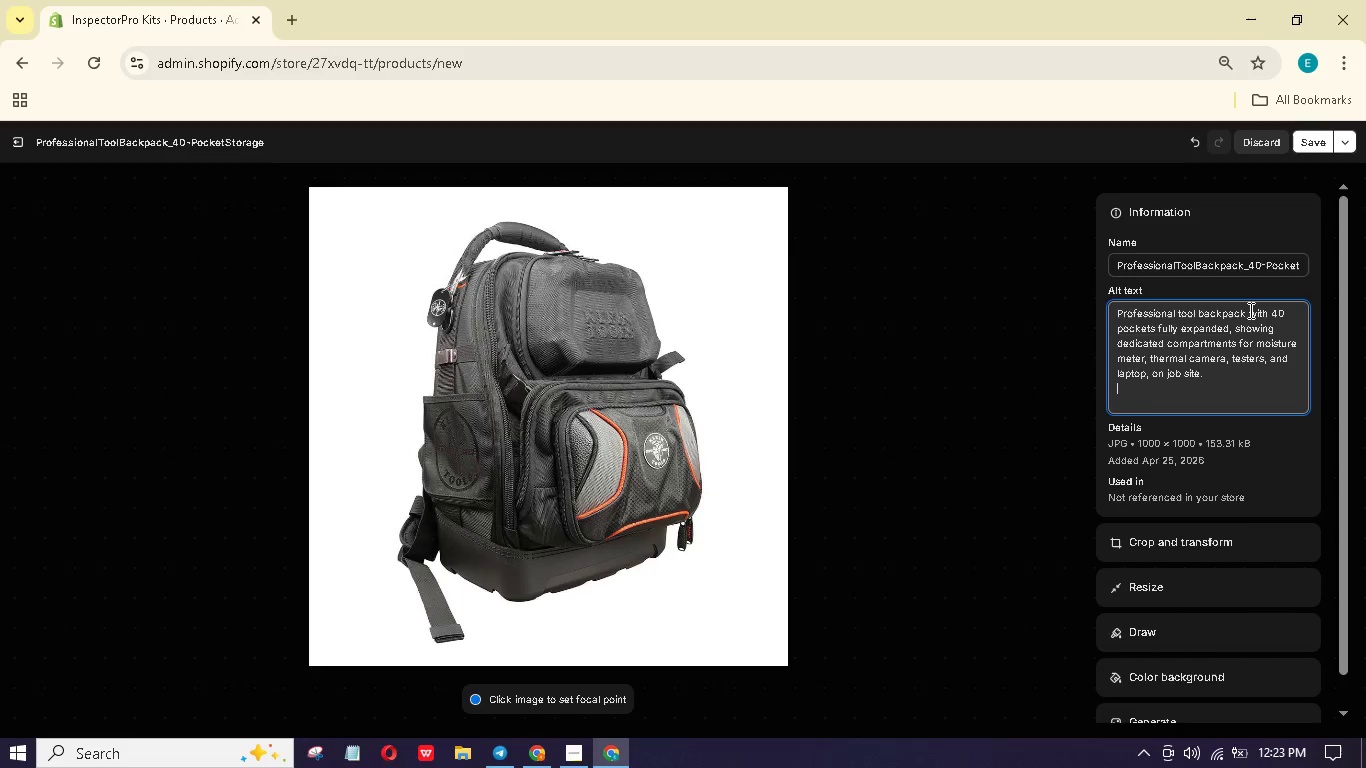 
key(Enter)
 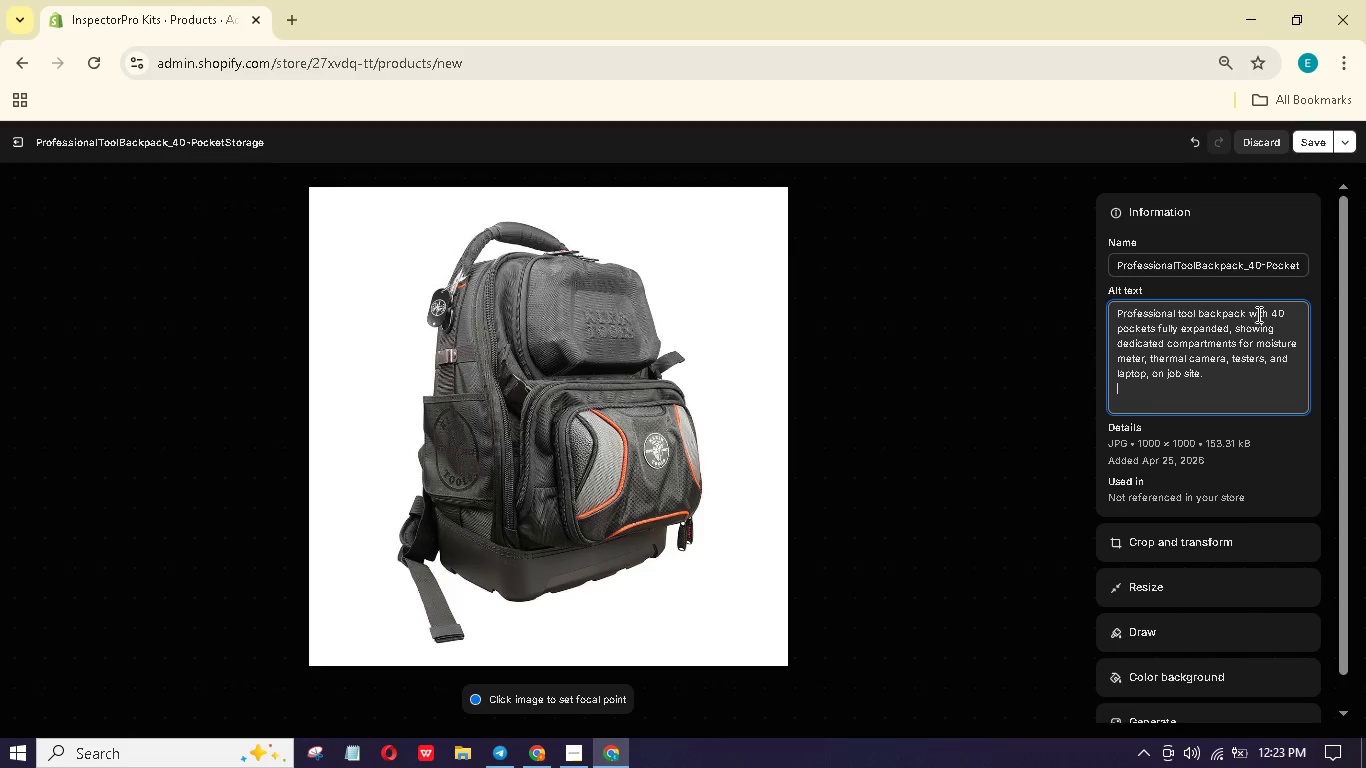 
key(Backspace)
 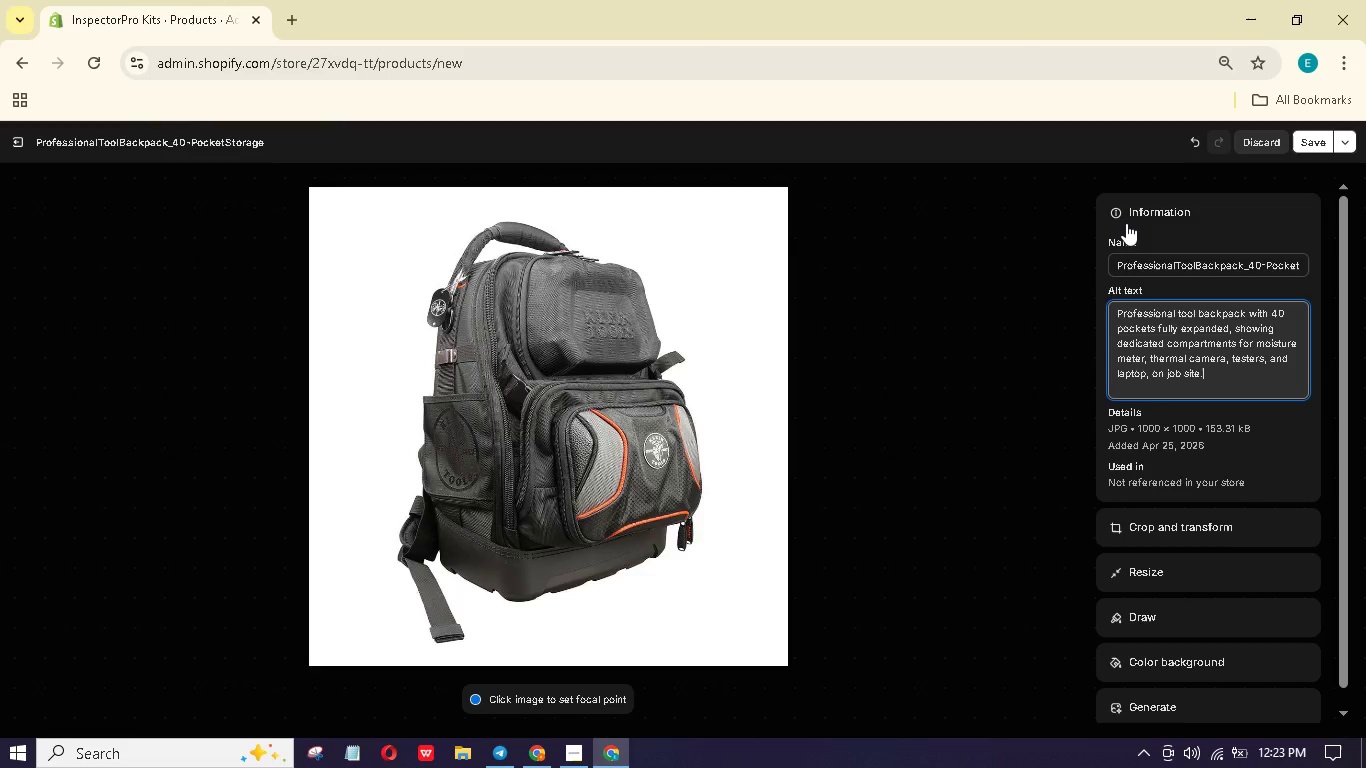 
wait(16.7)
 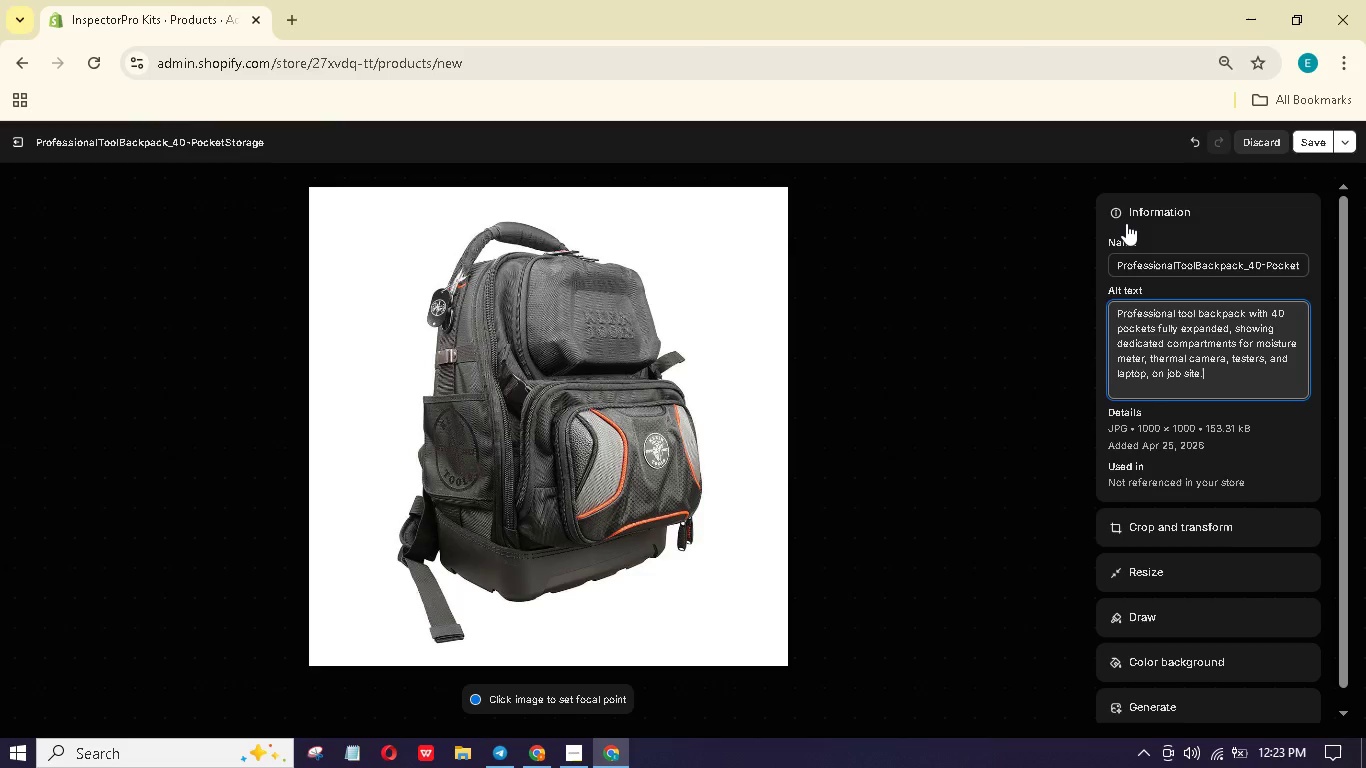 
mouse_move([-1, 138])
 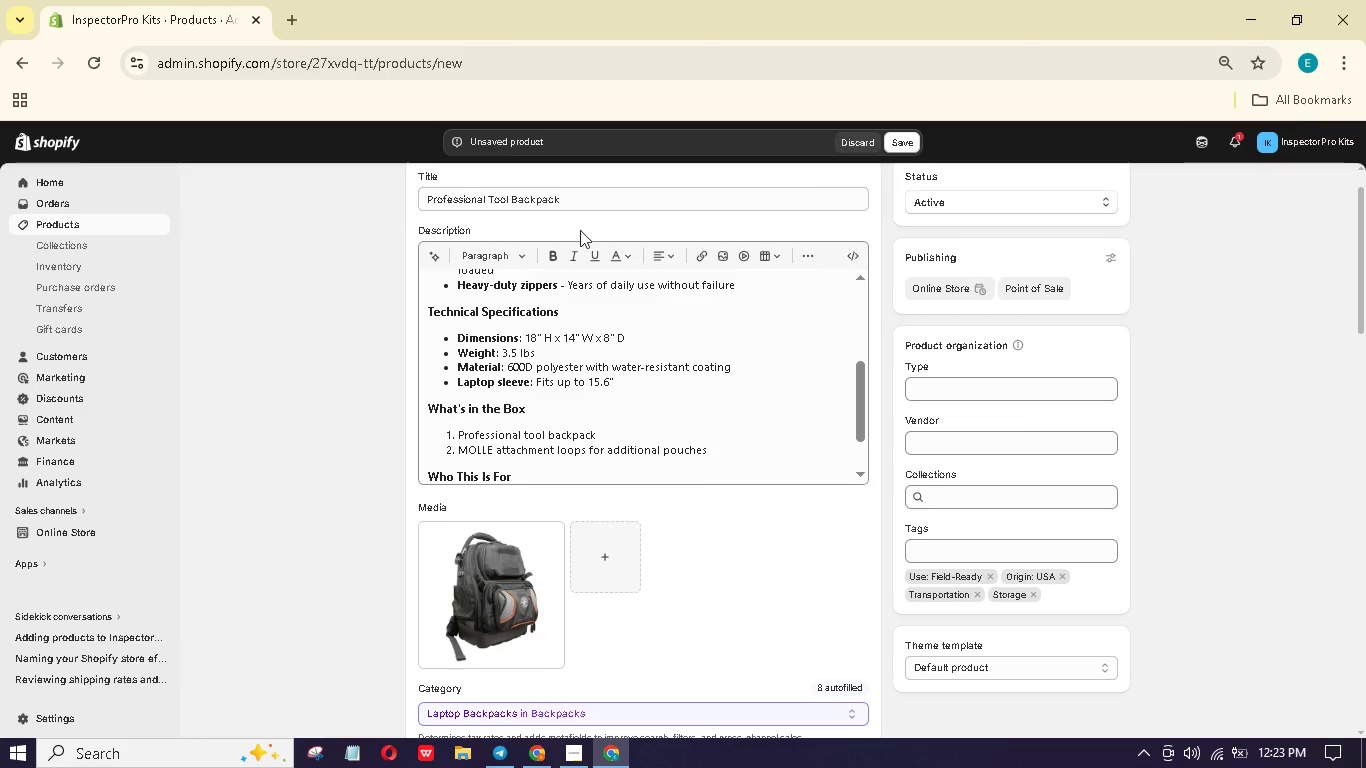 
scroll: coordinate [775, 250], scroll_direction: down, amount: 4.0
 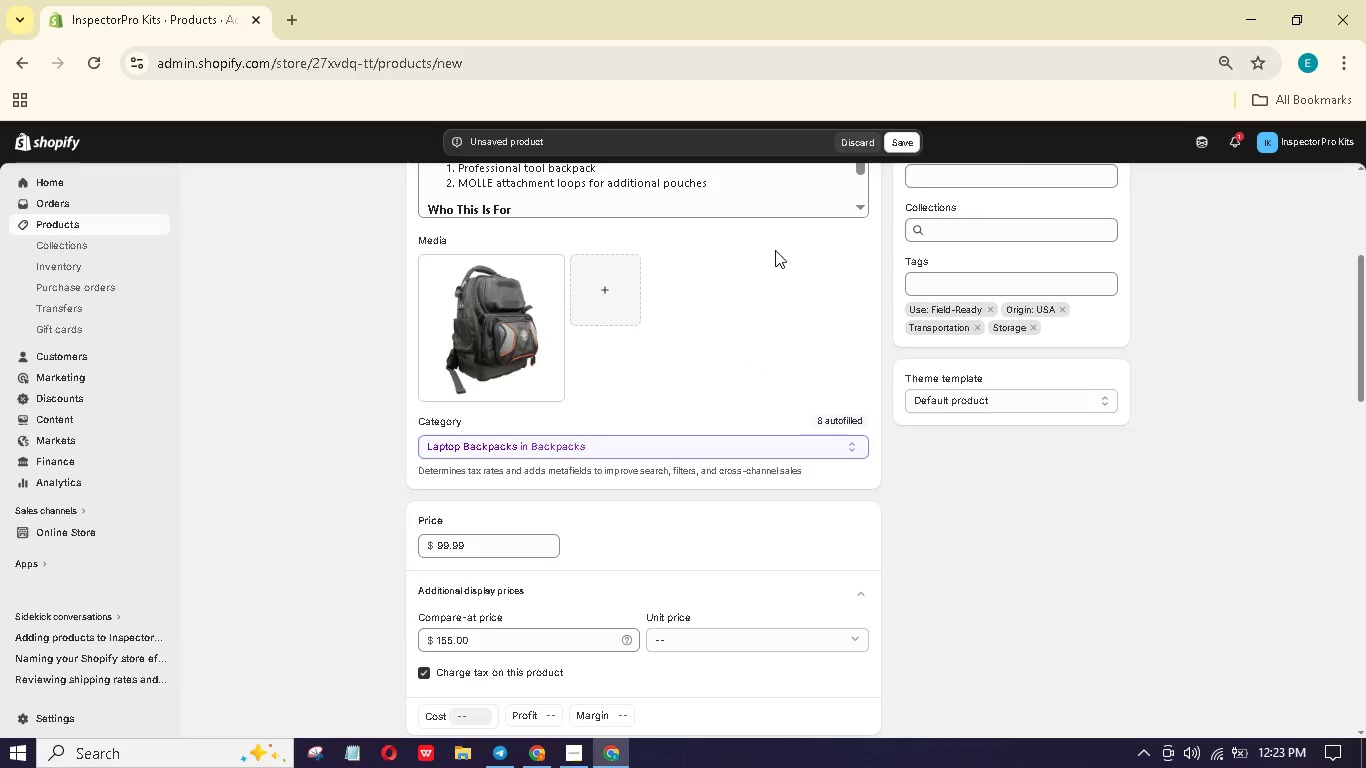 
scroll: coordinate [802, 293], scroll_direction: up, amount: 9.0
 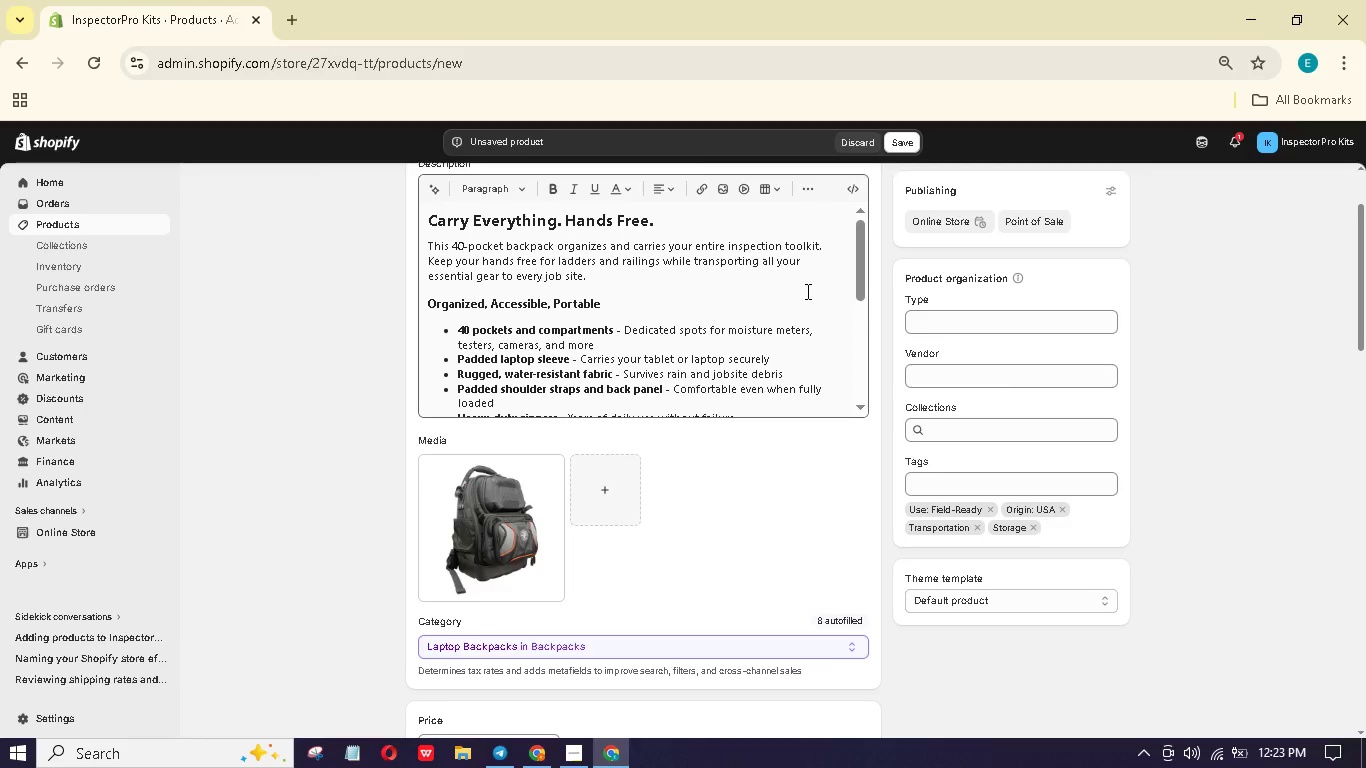 
scroll: coordinate [806, 291], scroll_direction: down, amount: 5.0
 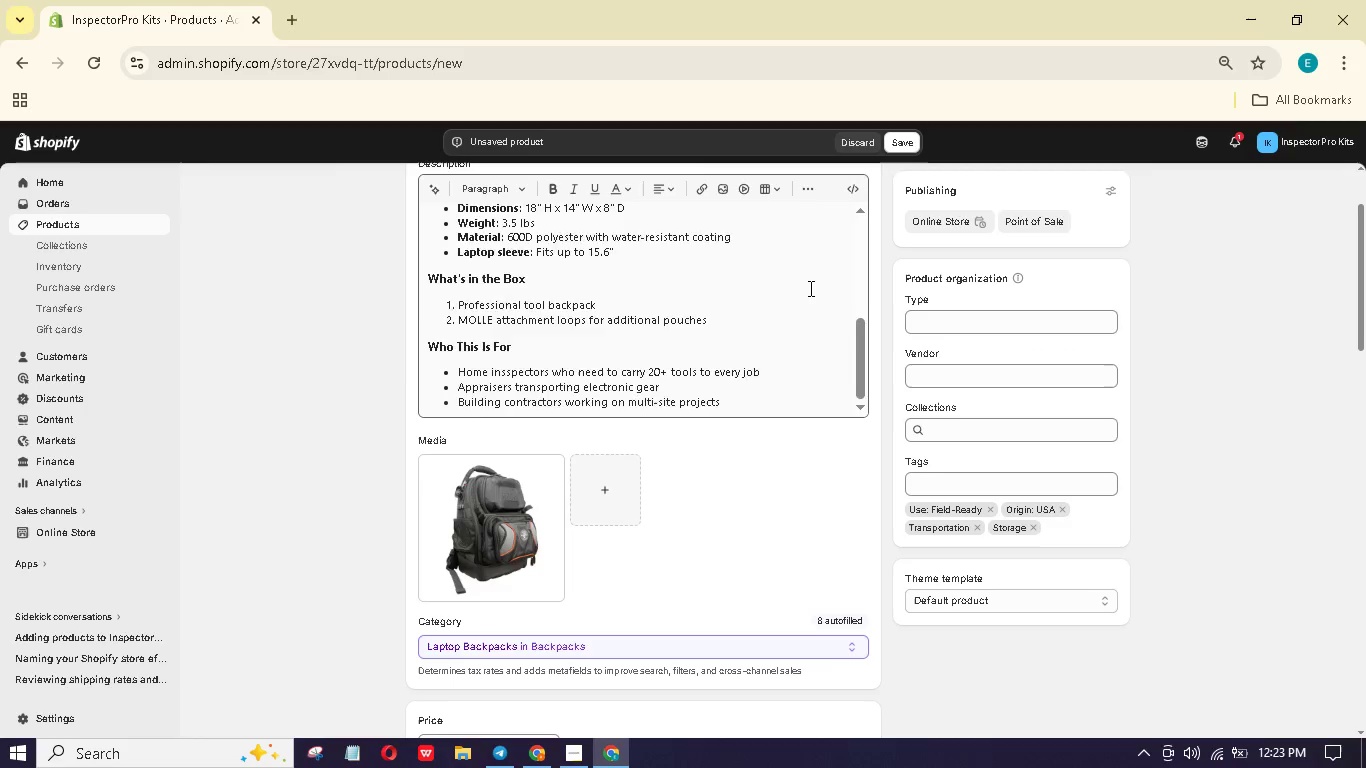 
scroll: coordinate [809, 288], scroll_direction: up, amount: 5.0
 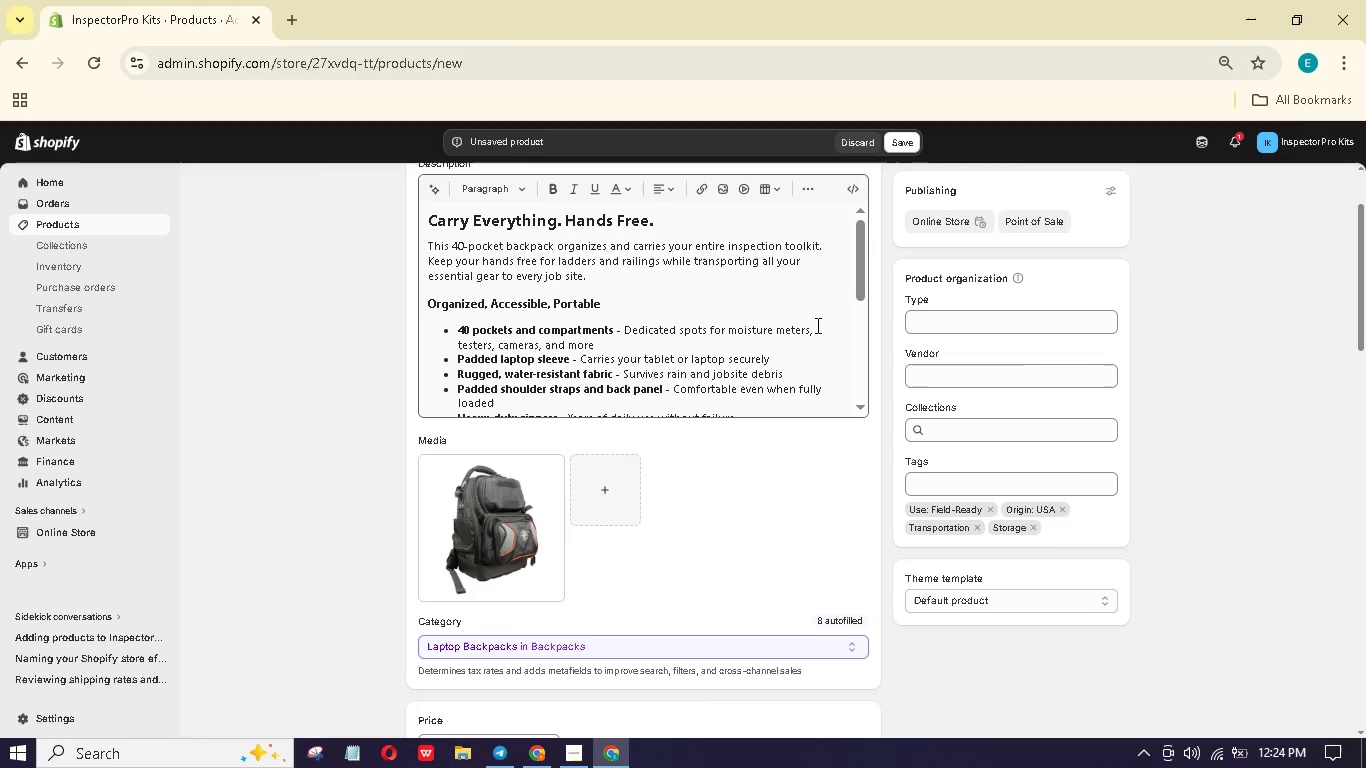 
wait(12.89)
 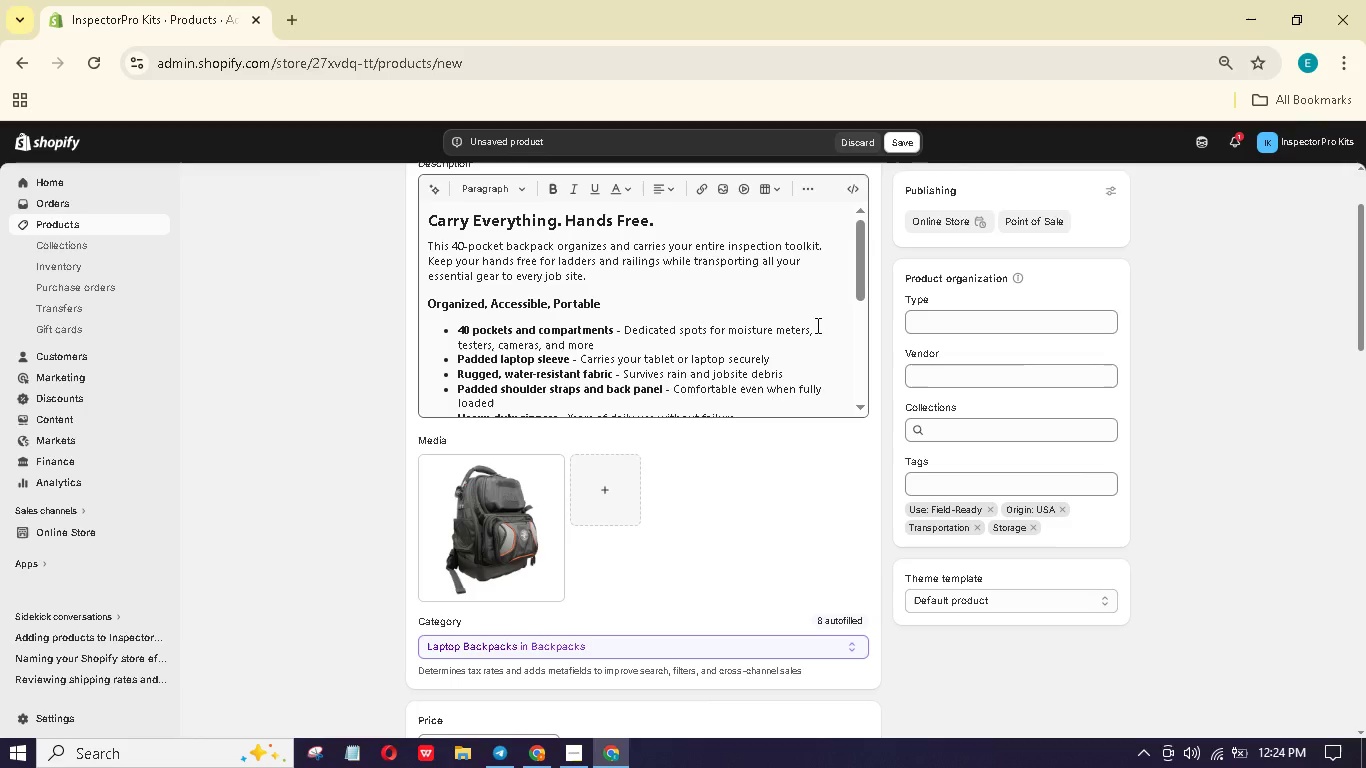 
scroll: coordinate [870, 434], scroll_direction: up, amount: 1.0
 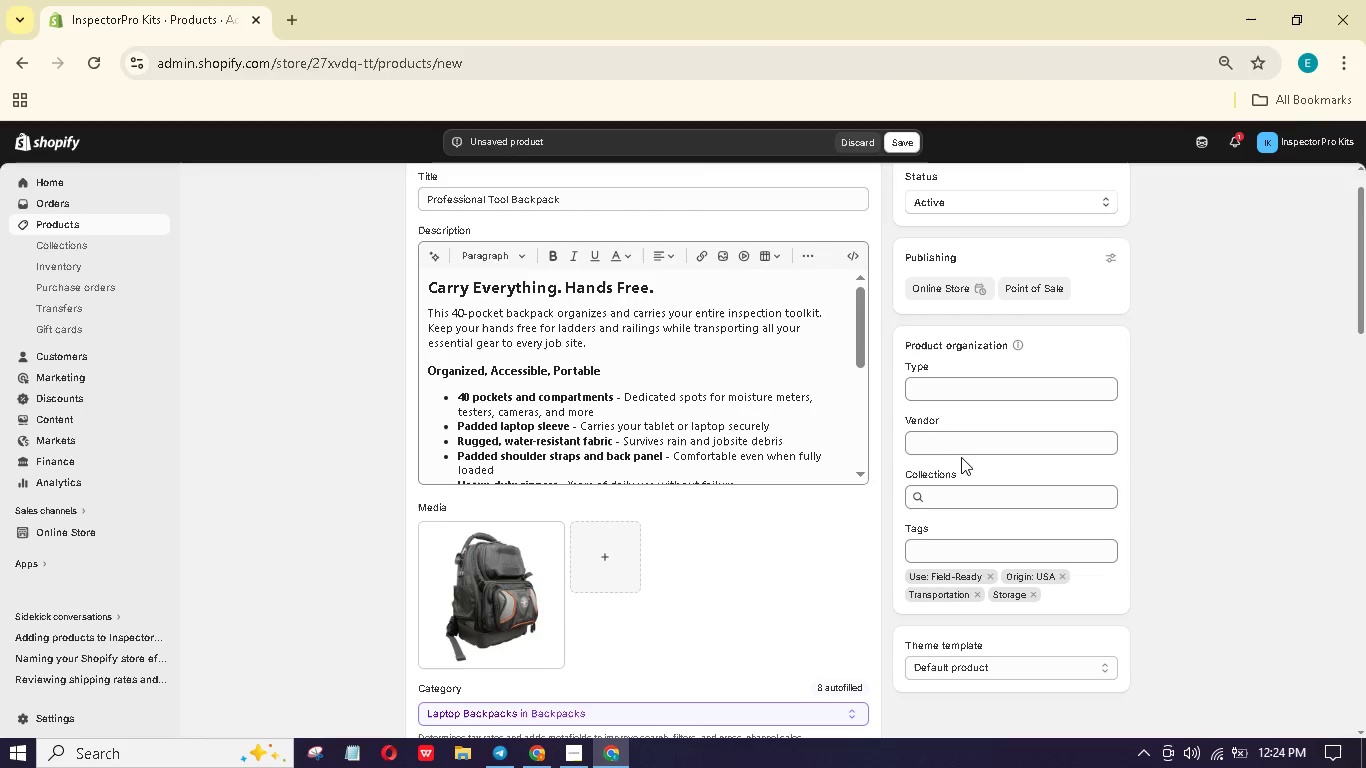 
wait(5.31)
 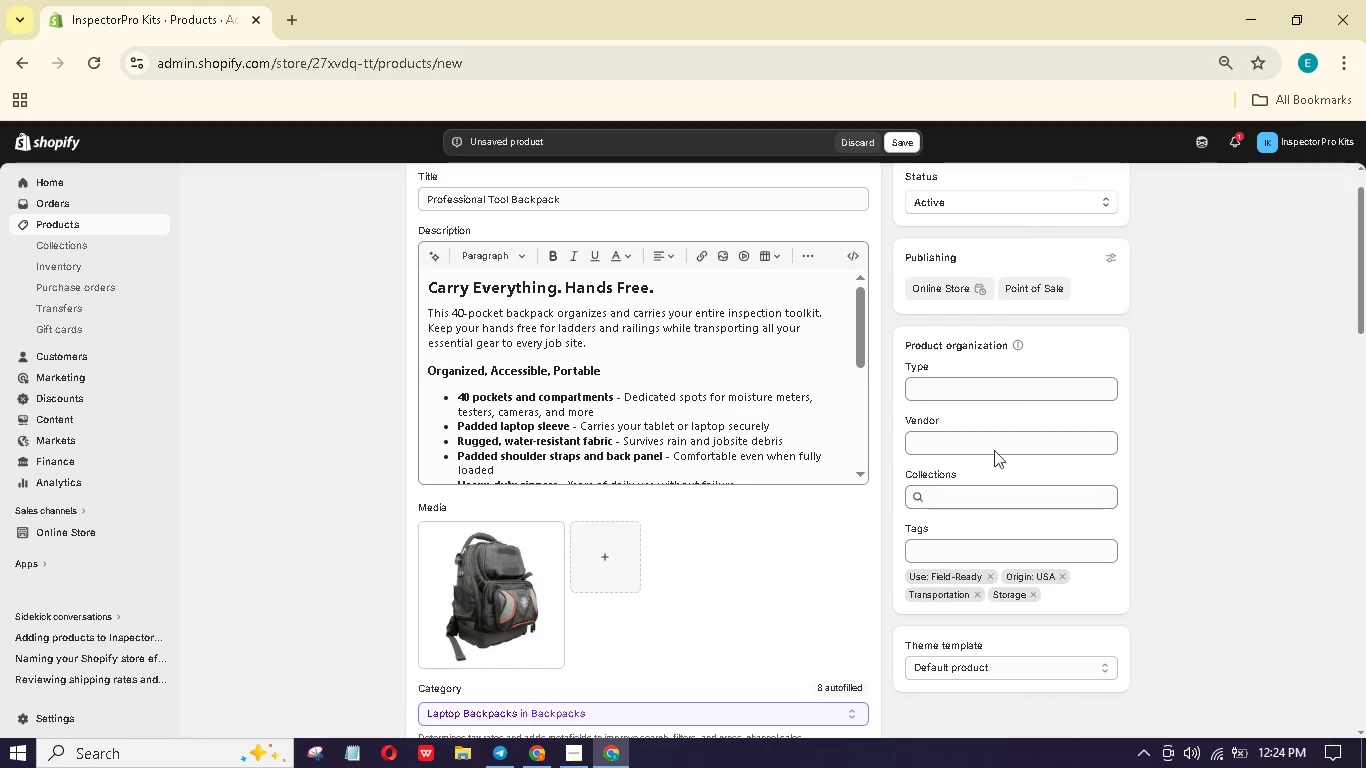 
left_click([967, 444])
 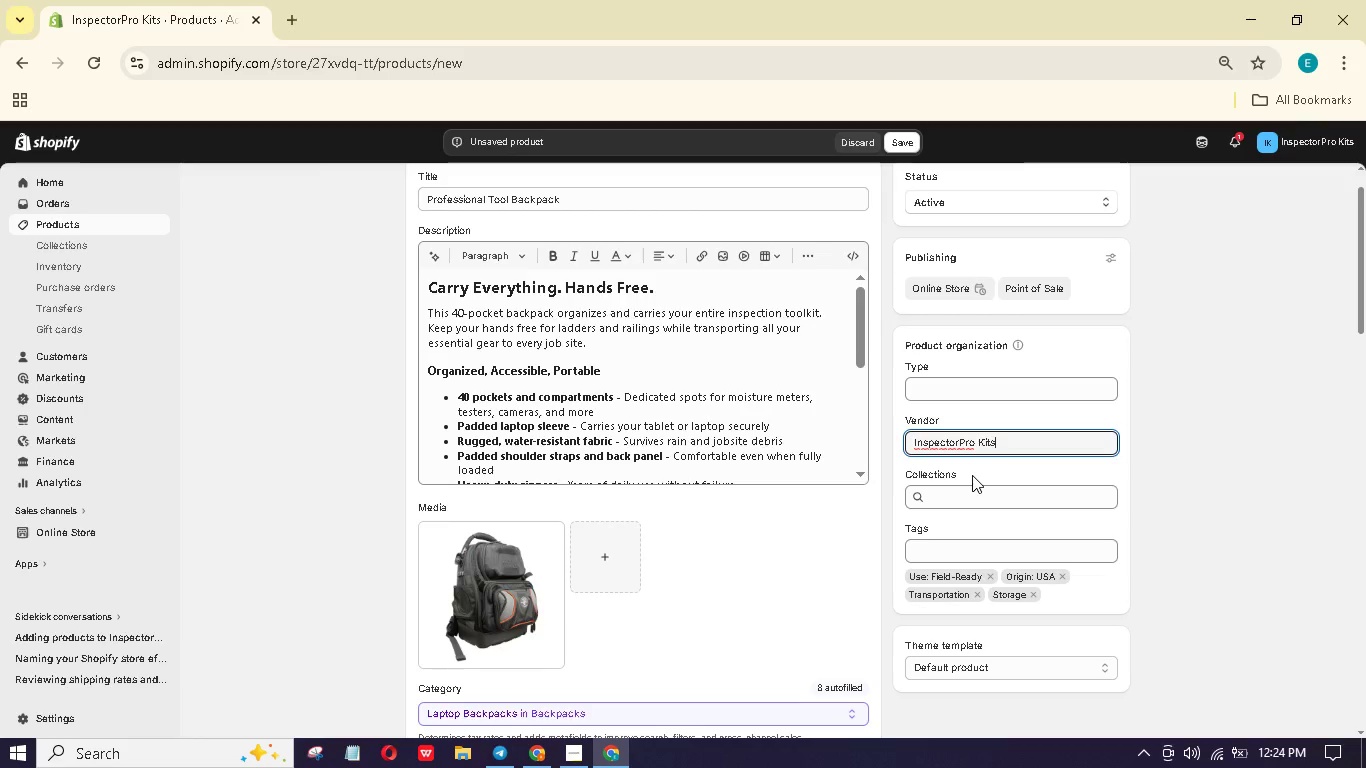 
scroll: coordinate [973, 472], scroll_direction: down, amount: 17.0
 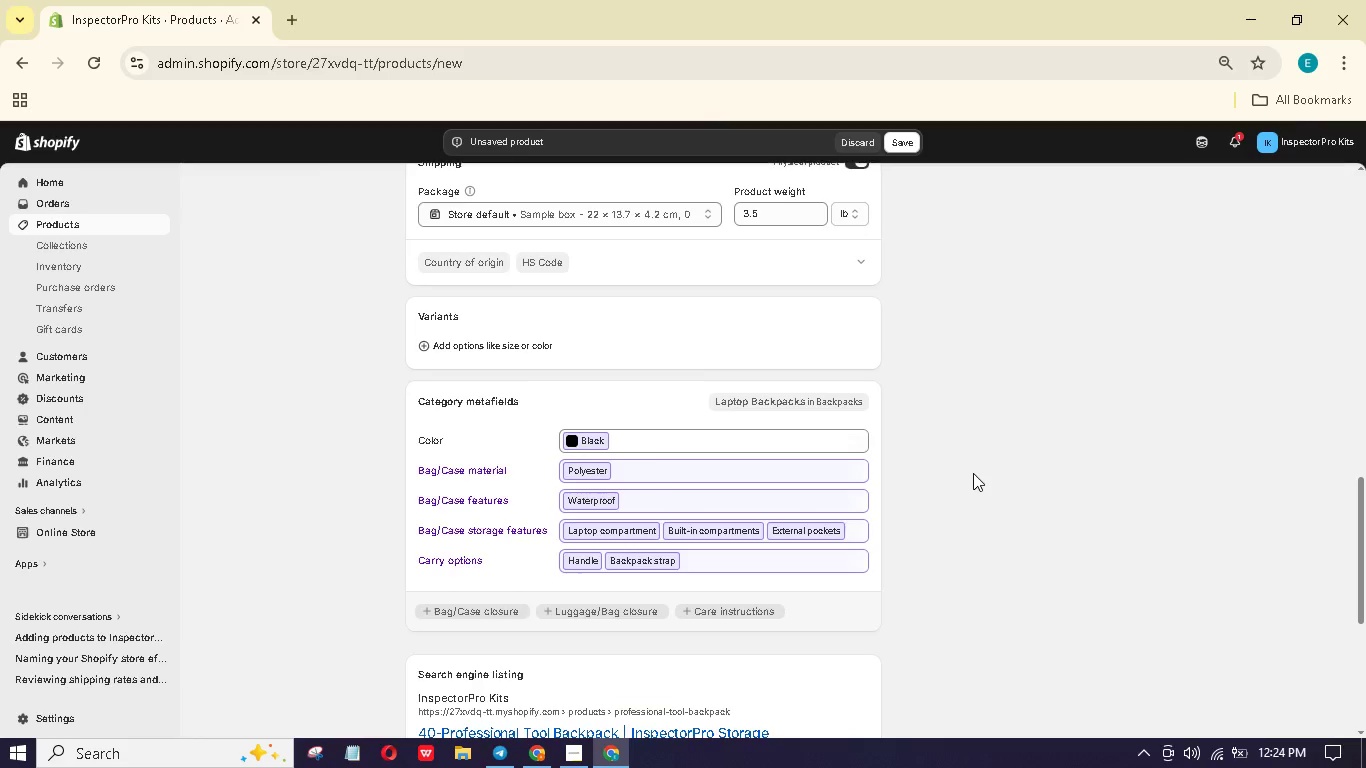 
scroll: coordinate [974, 475], scroll_direction: up, amount: 2.0
 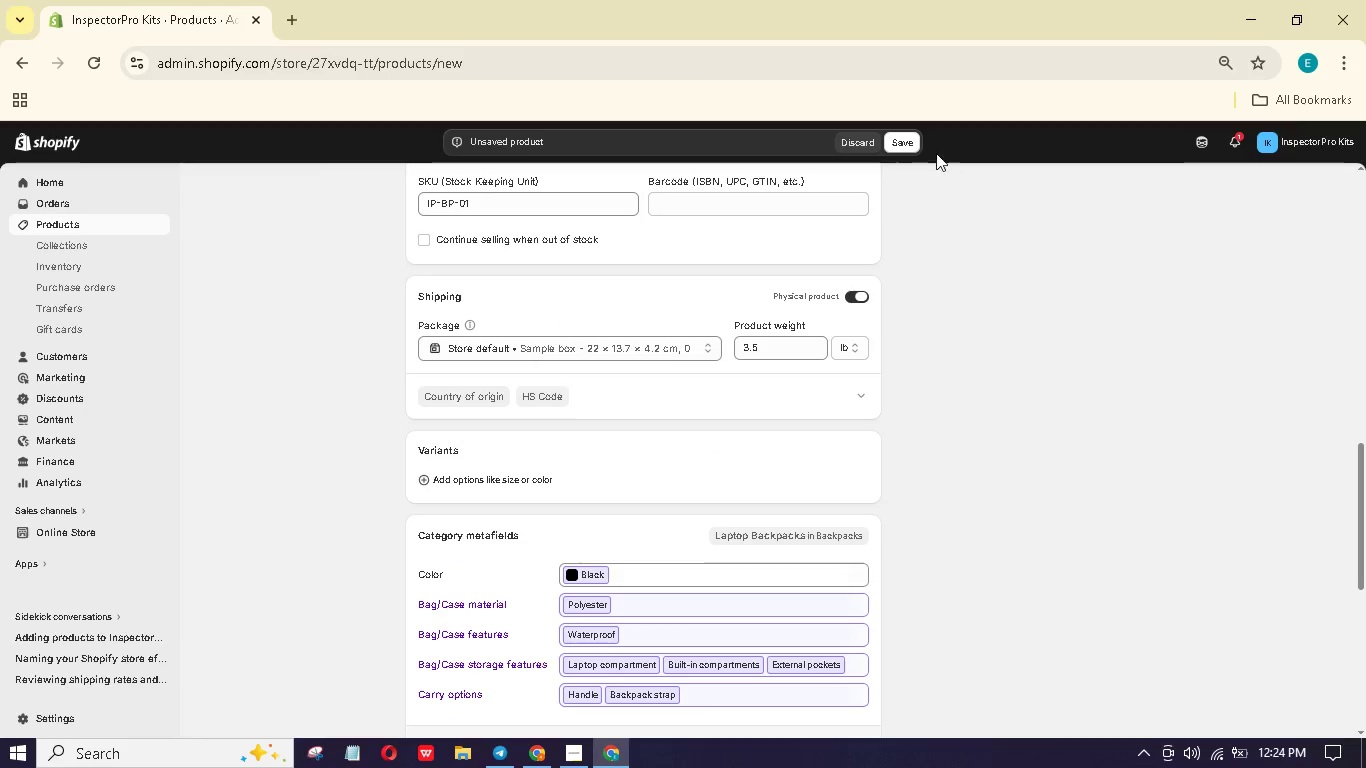 
left_click([917, 145])
 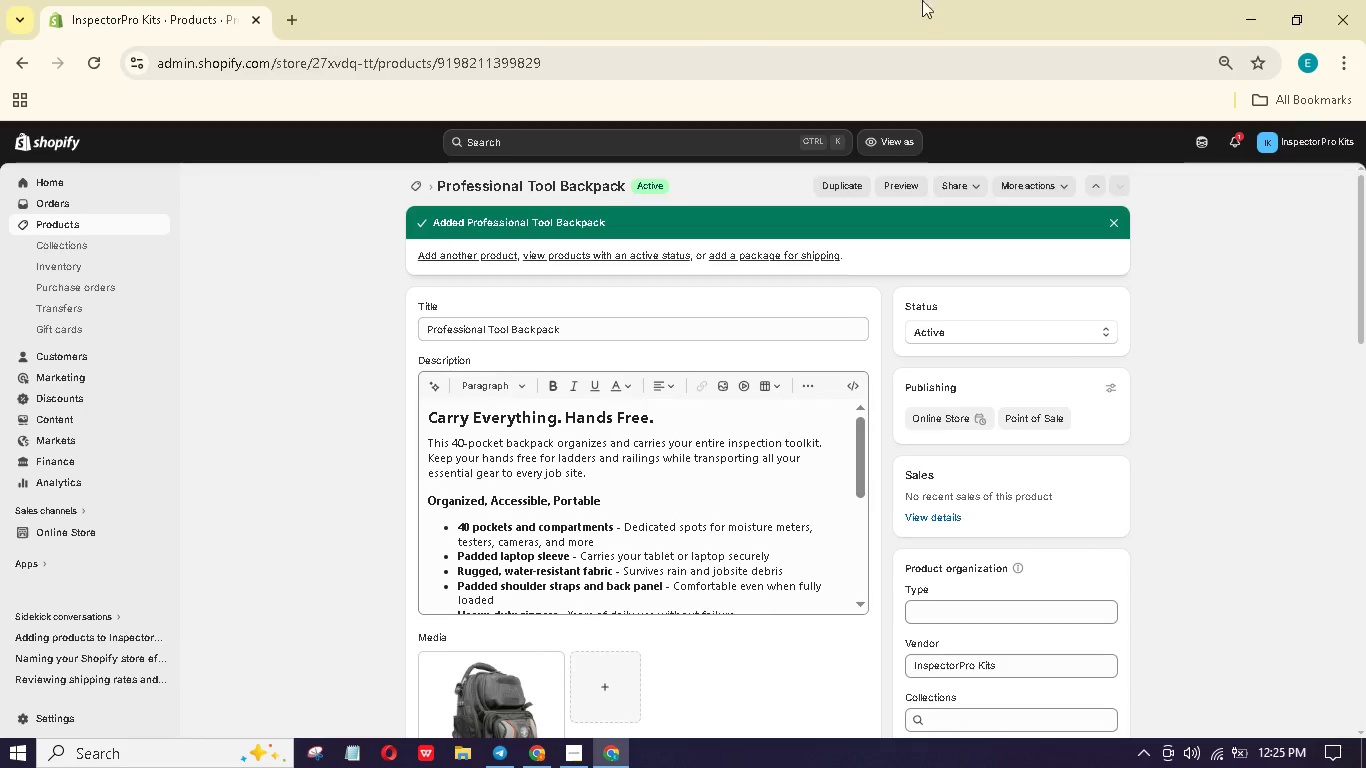 
wait(48.22)
 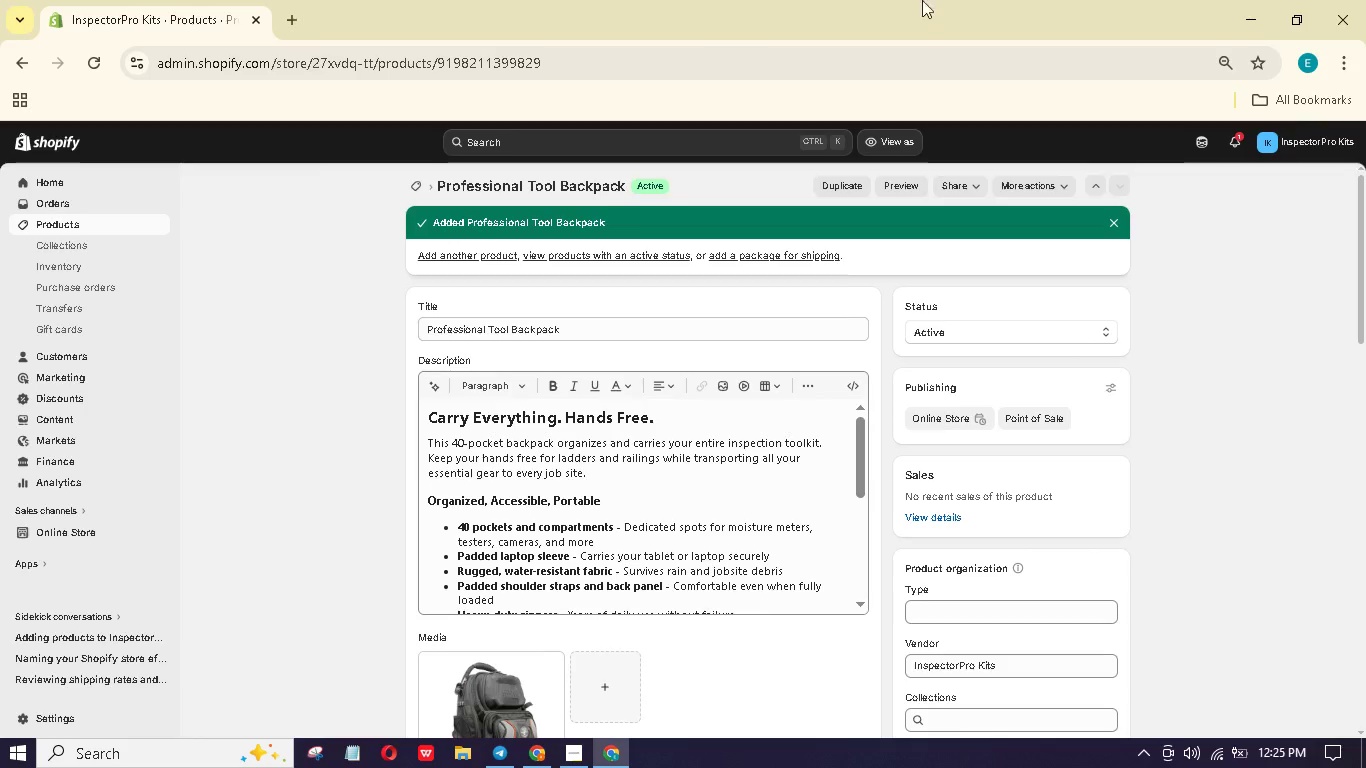 
left_click([482, 257])
 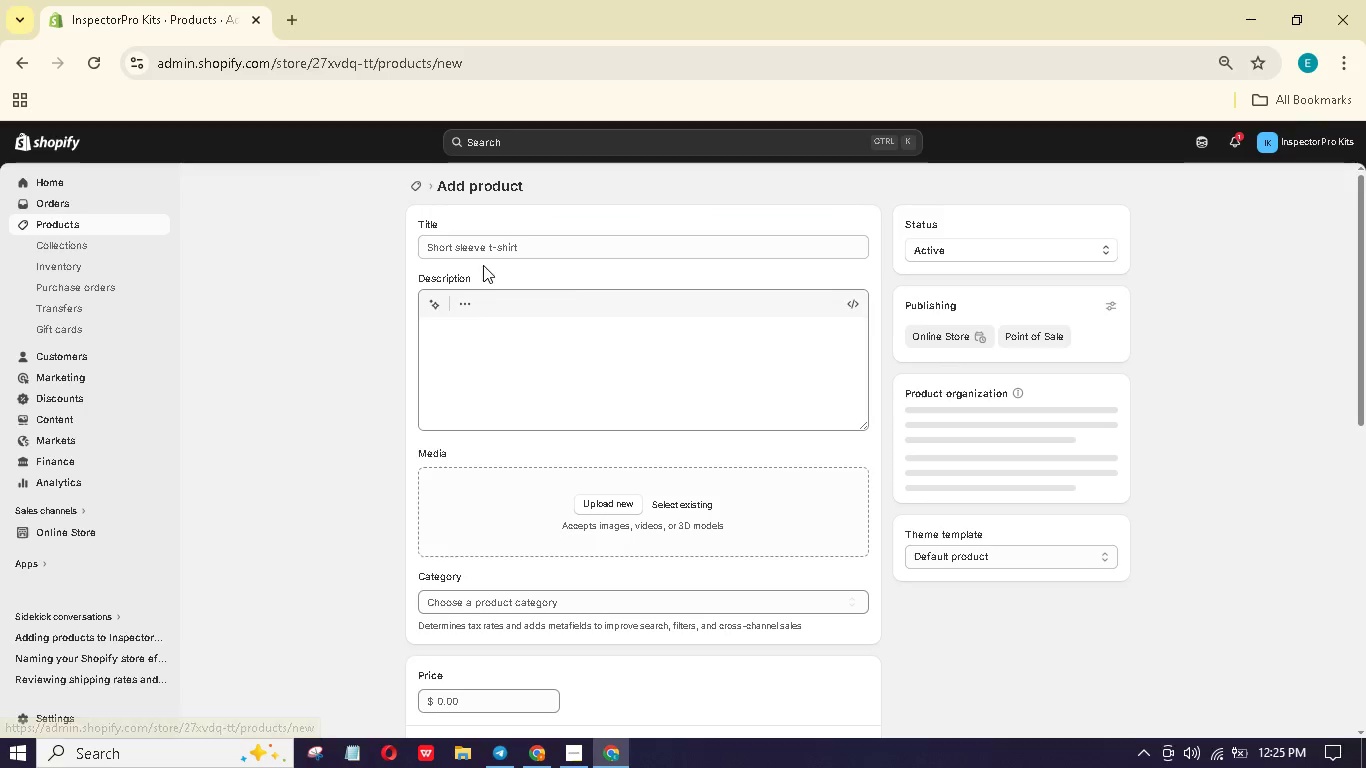 
left_click([499, 251])
 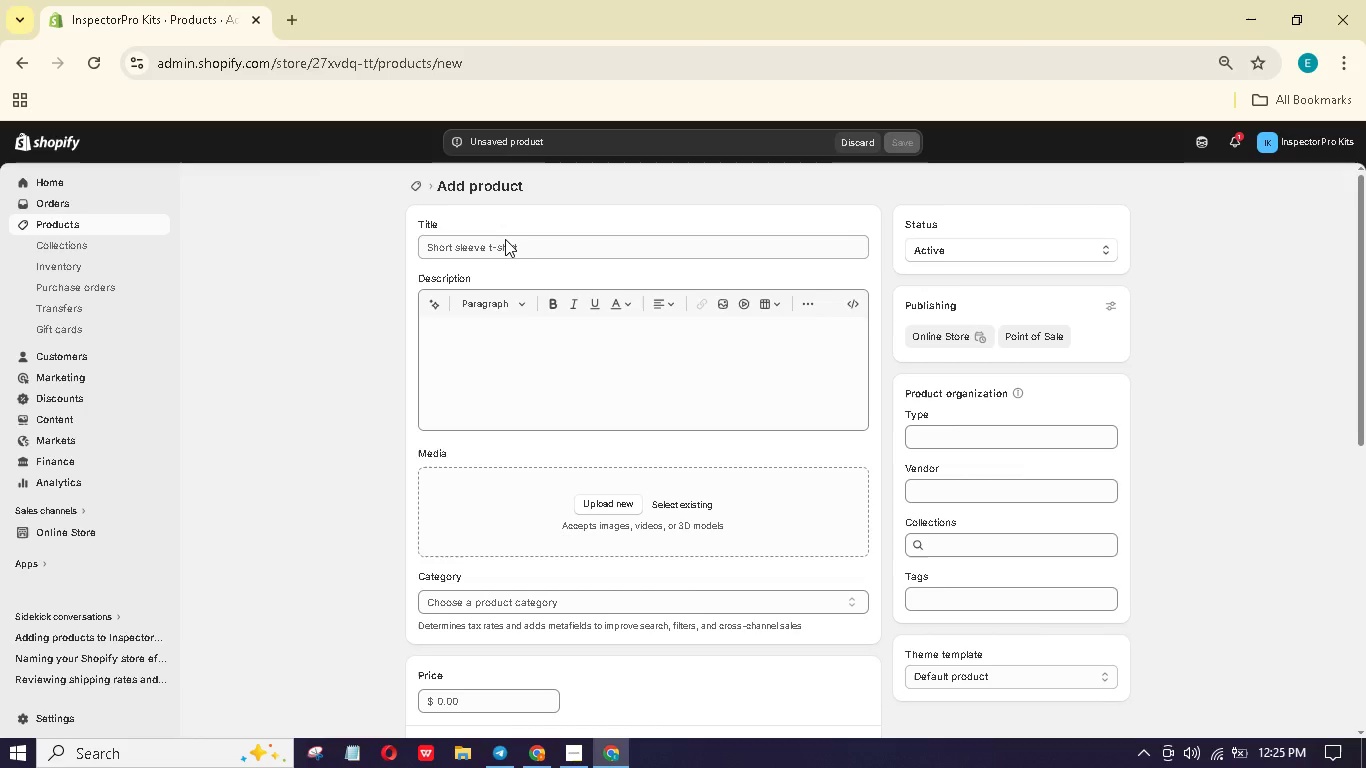 
wait(16.19)
 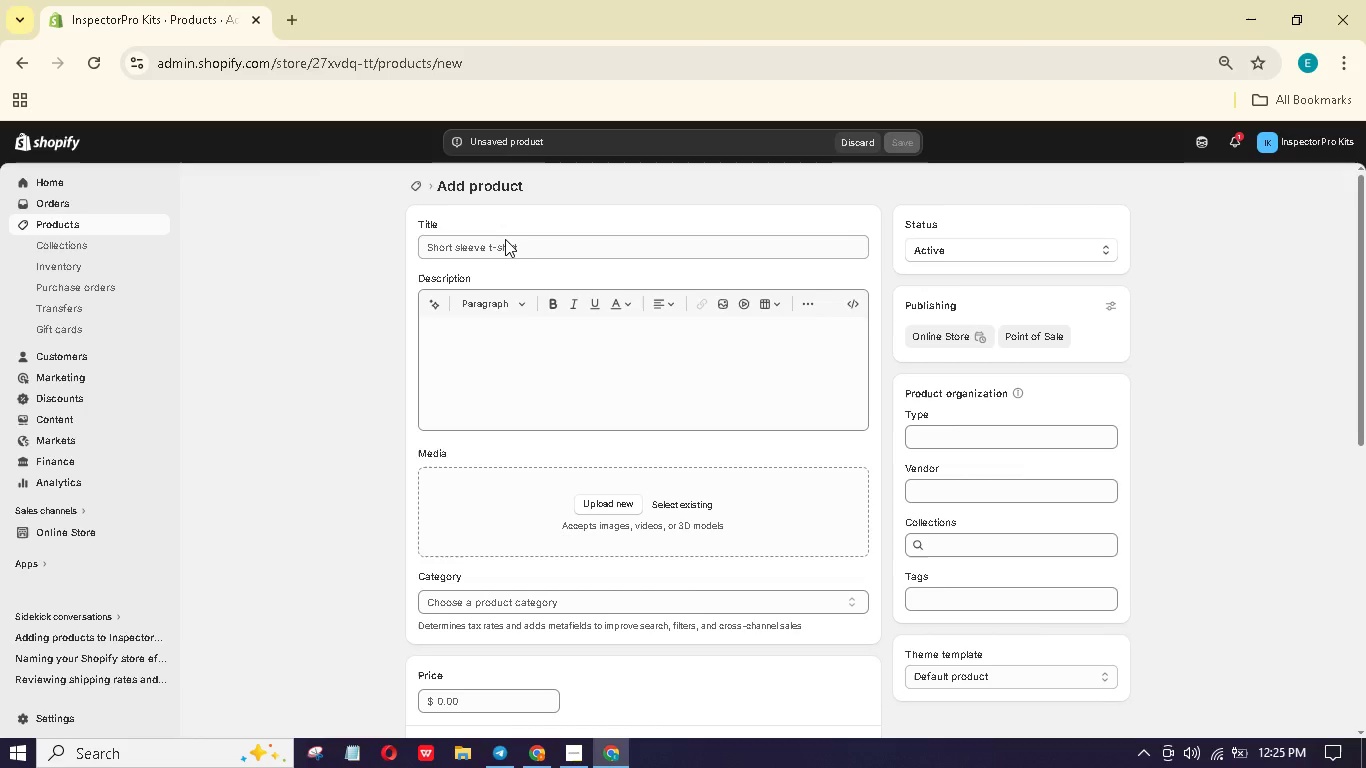 
left_click([518, 235])
 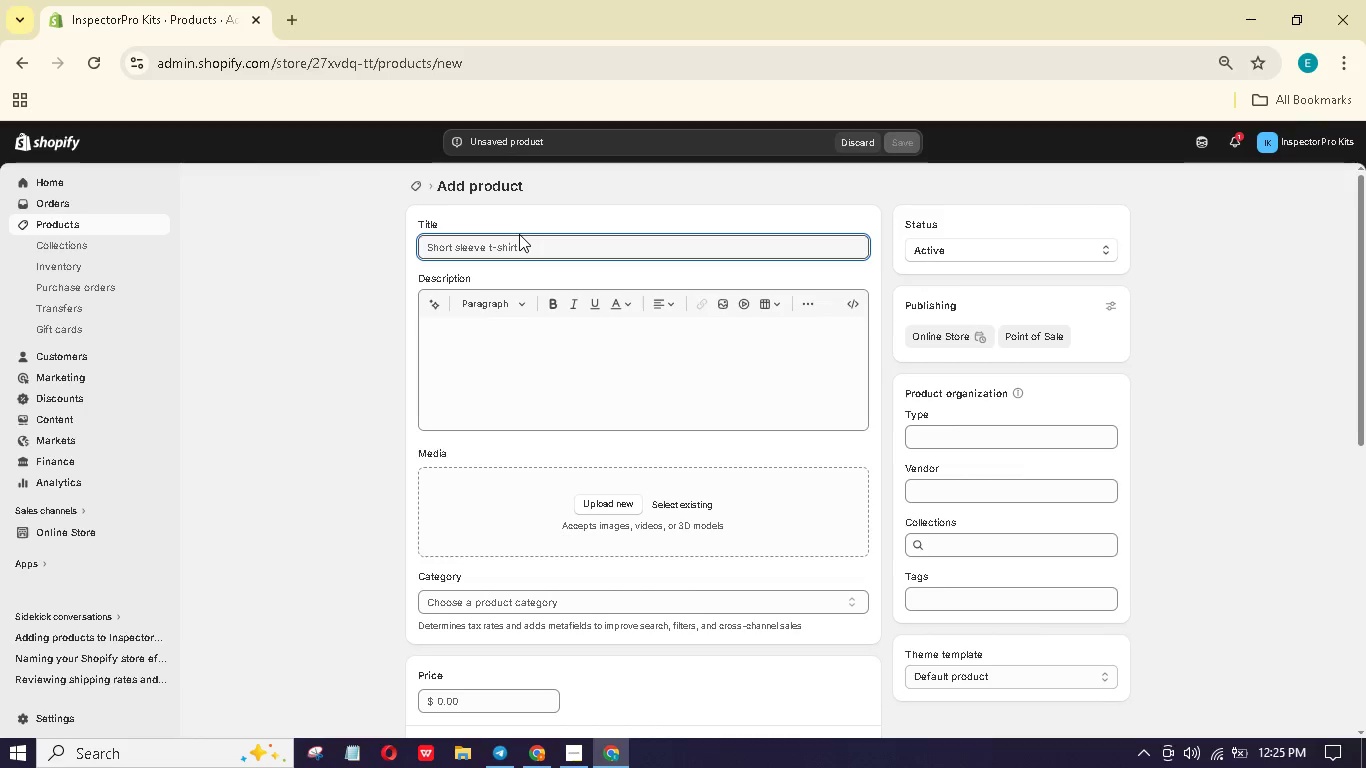 
type(Sewr Scope Accessory Kit)
 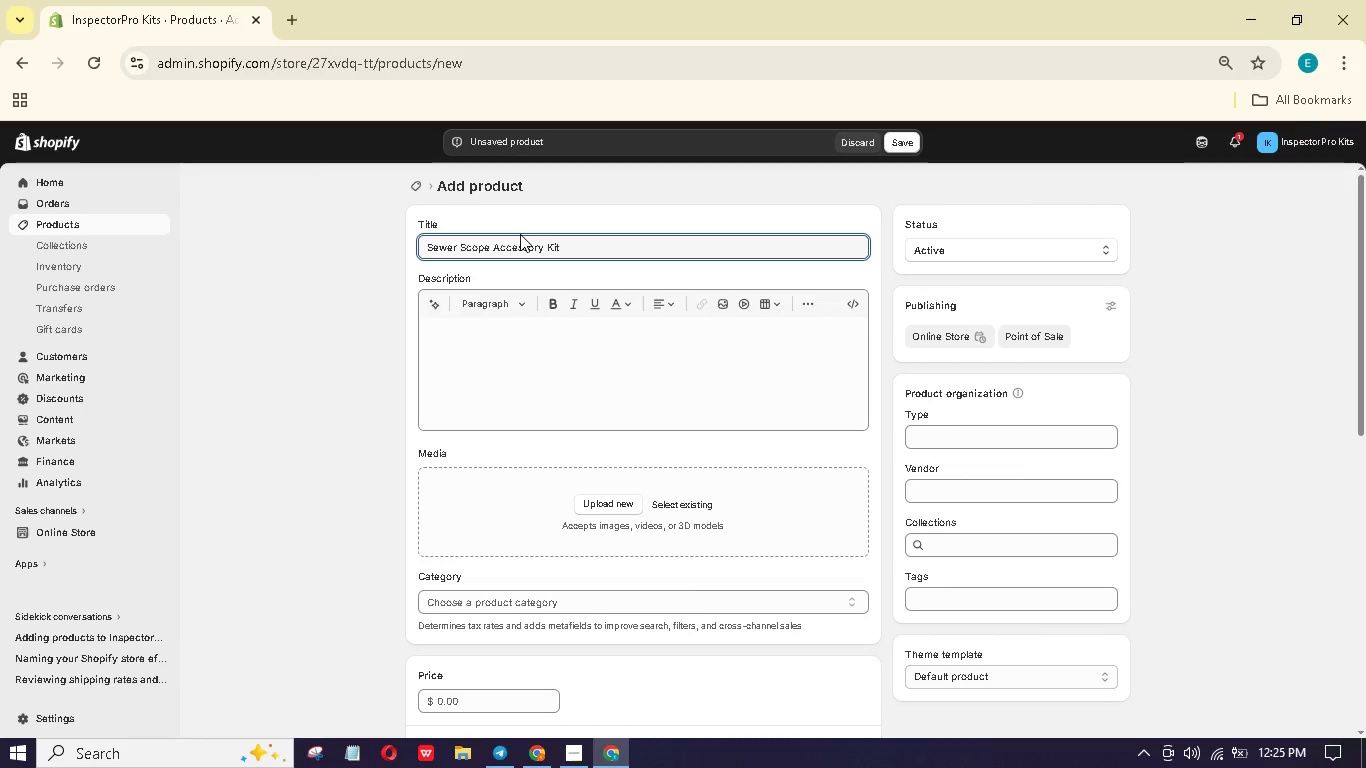 
wait(5.09)
 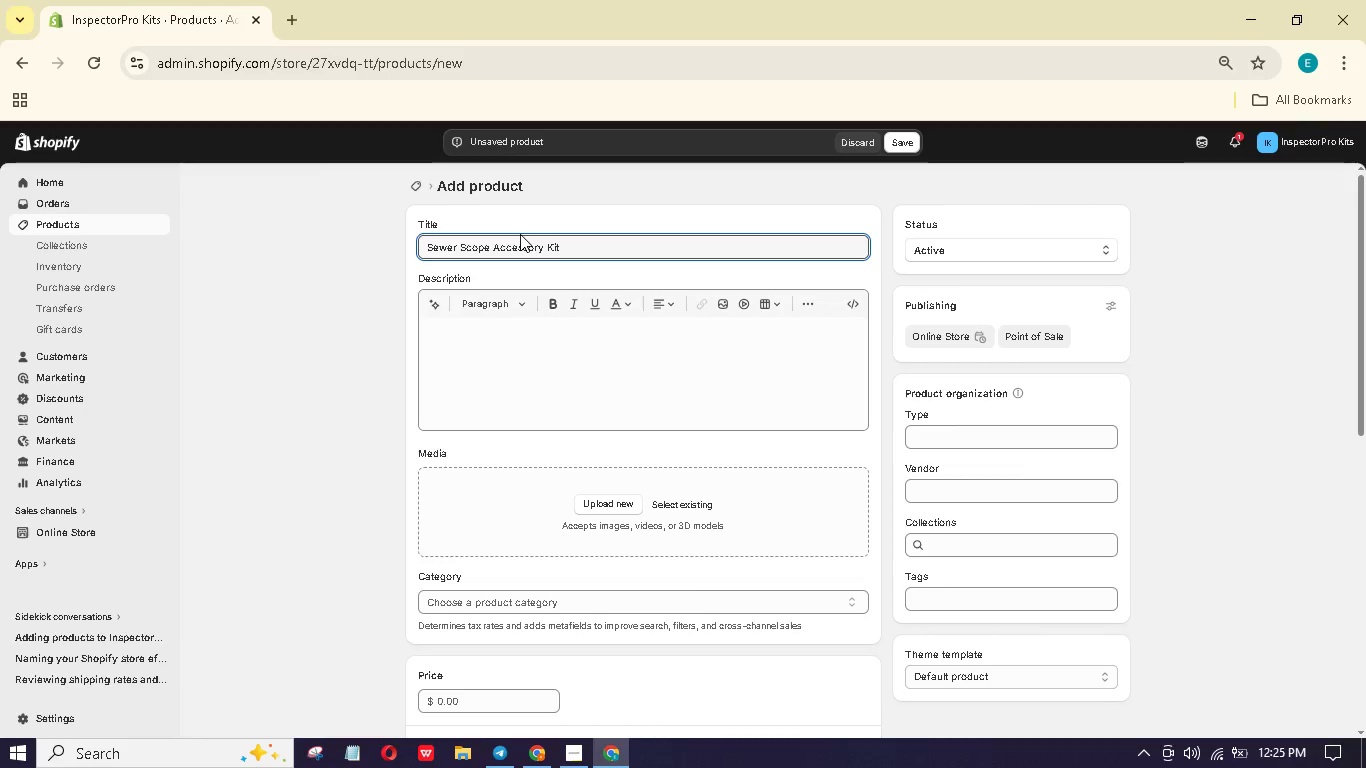 
left_click([591, 371])
 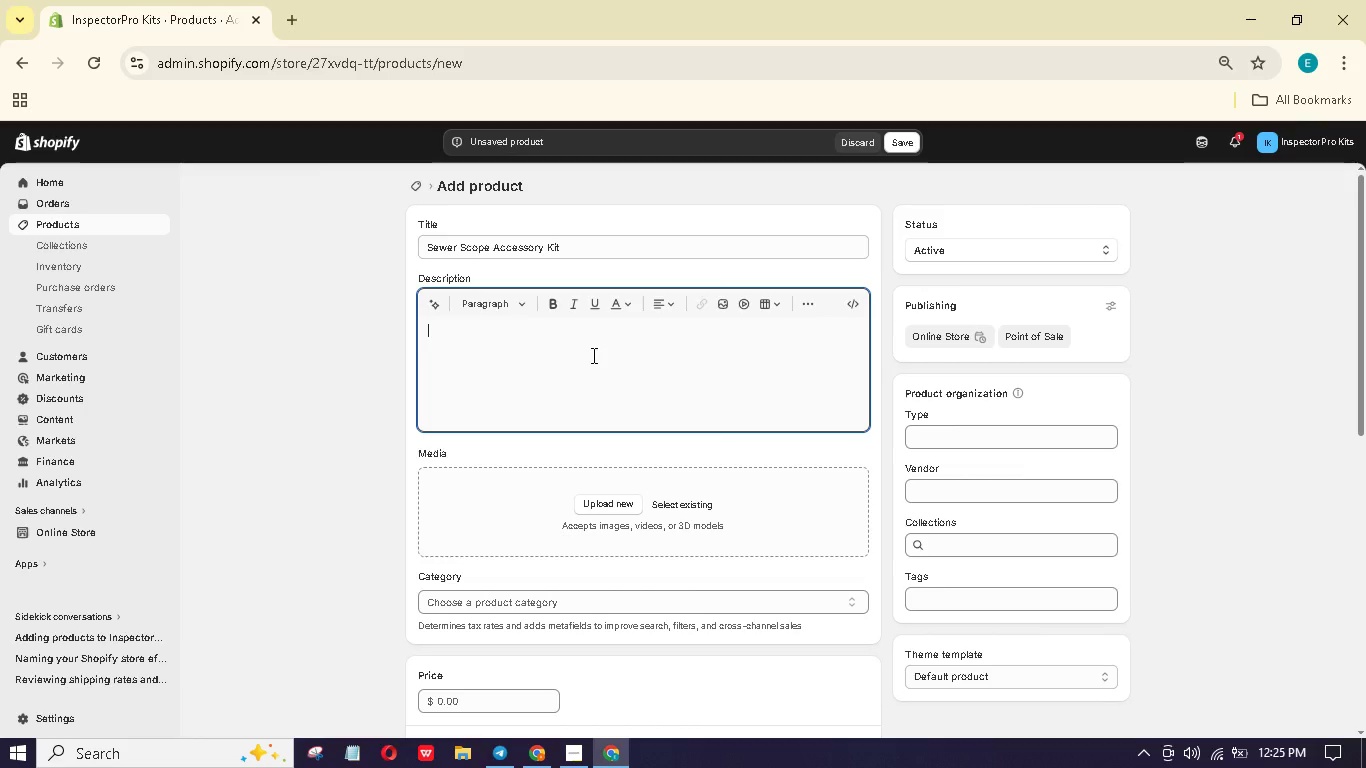 
type(Upgrade Your Sewer)
 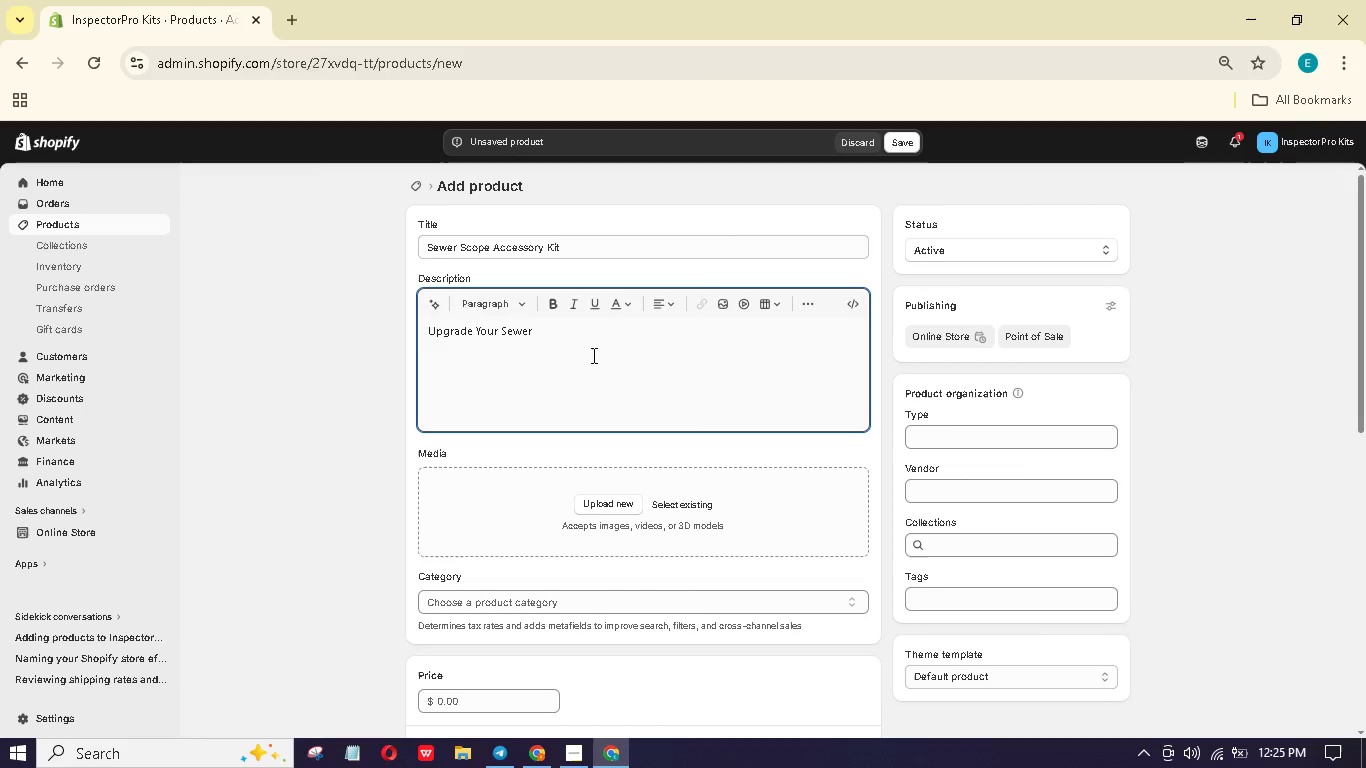 
type( Inspection Capabilities)
 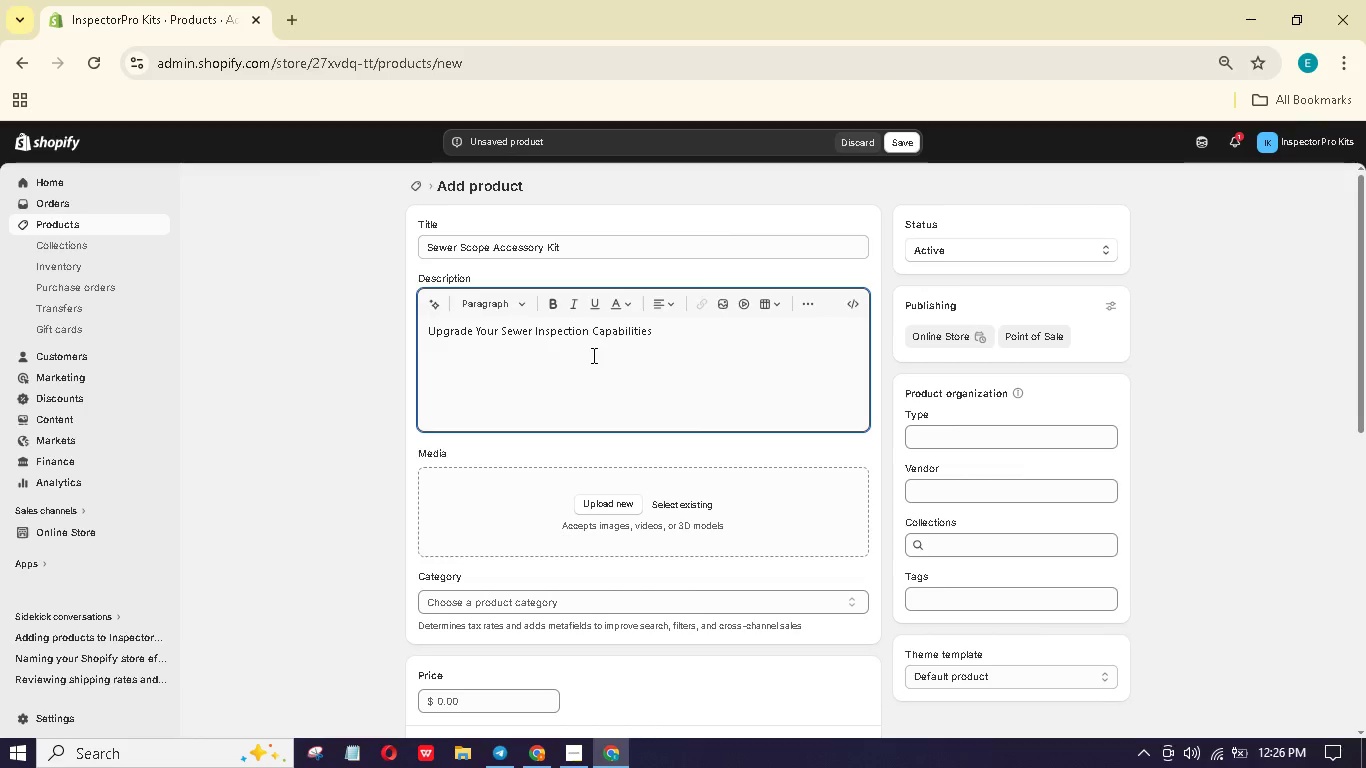 
 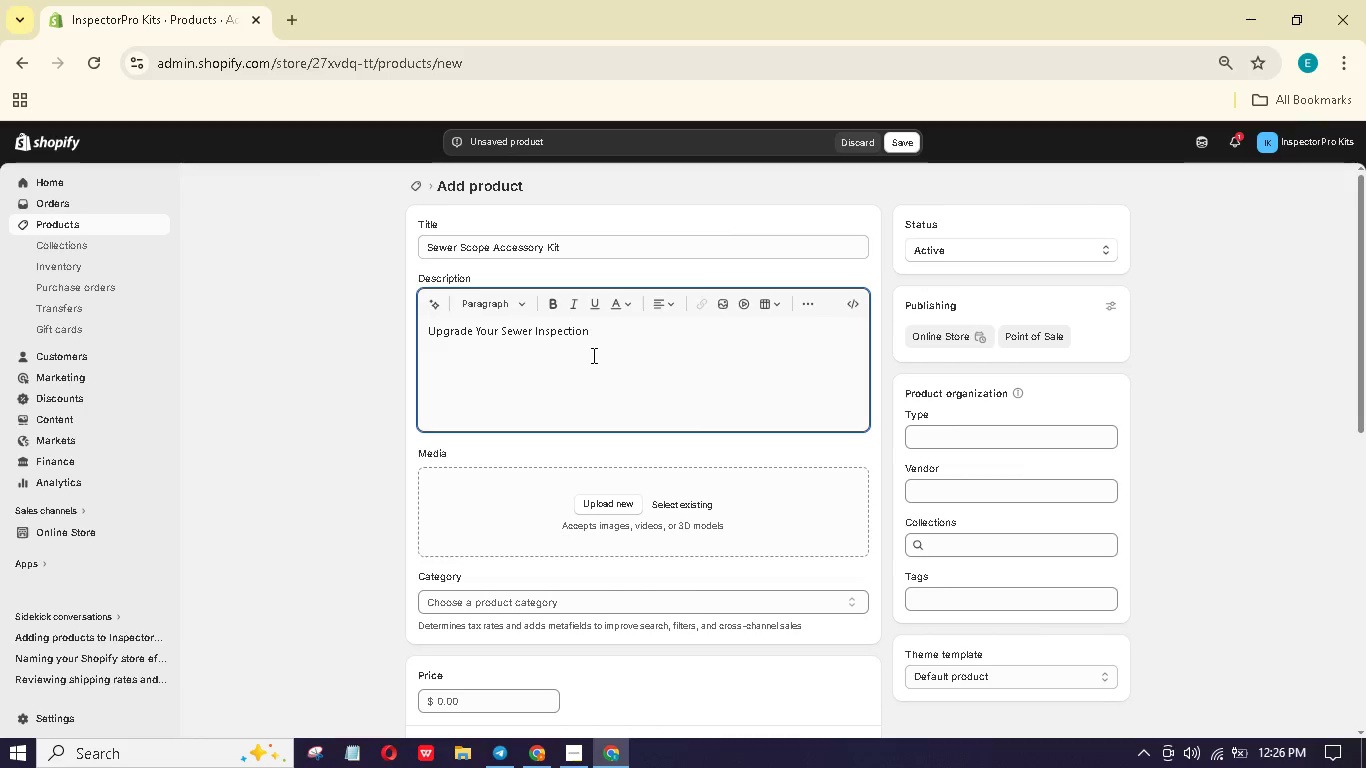 
hold_key(key=ControlLeft, duration=0.39)
 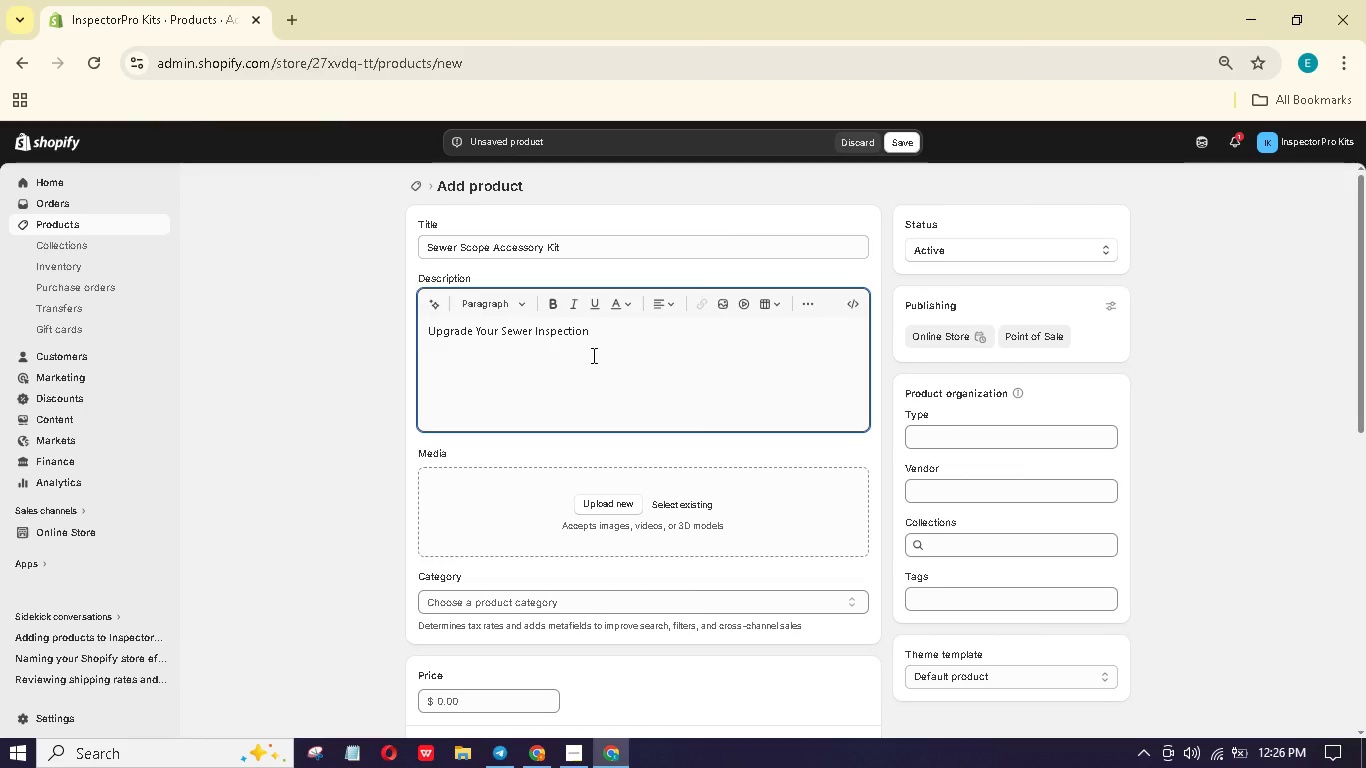 
key(Enter)
 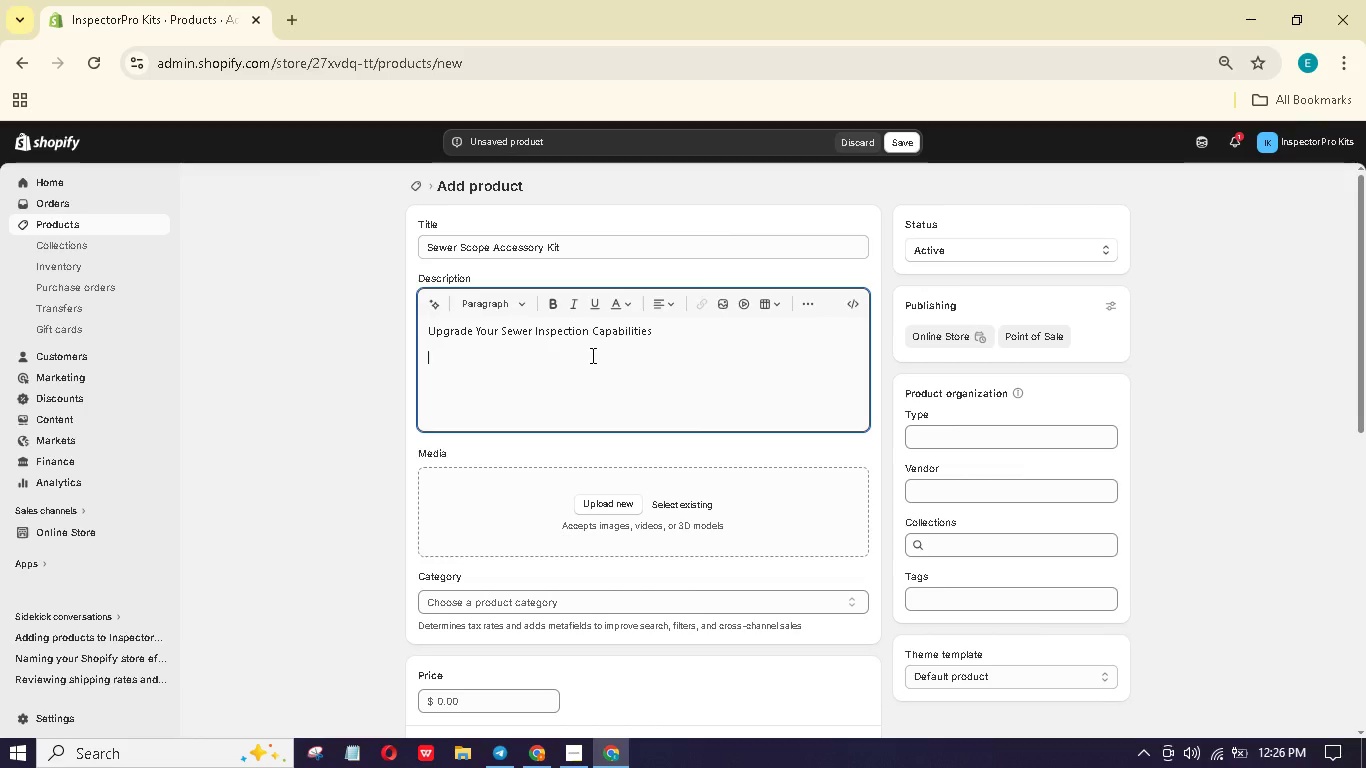 
type(THis accessory kit adds professional locator features to your existing sewer camera. Pinpoint the exact location of pipe defects abd run longer inspectins with the backup battery reel.)
 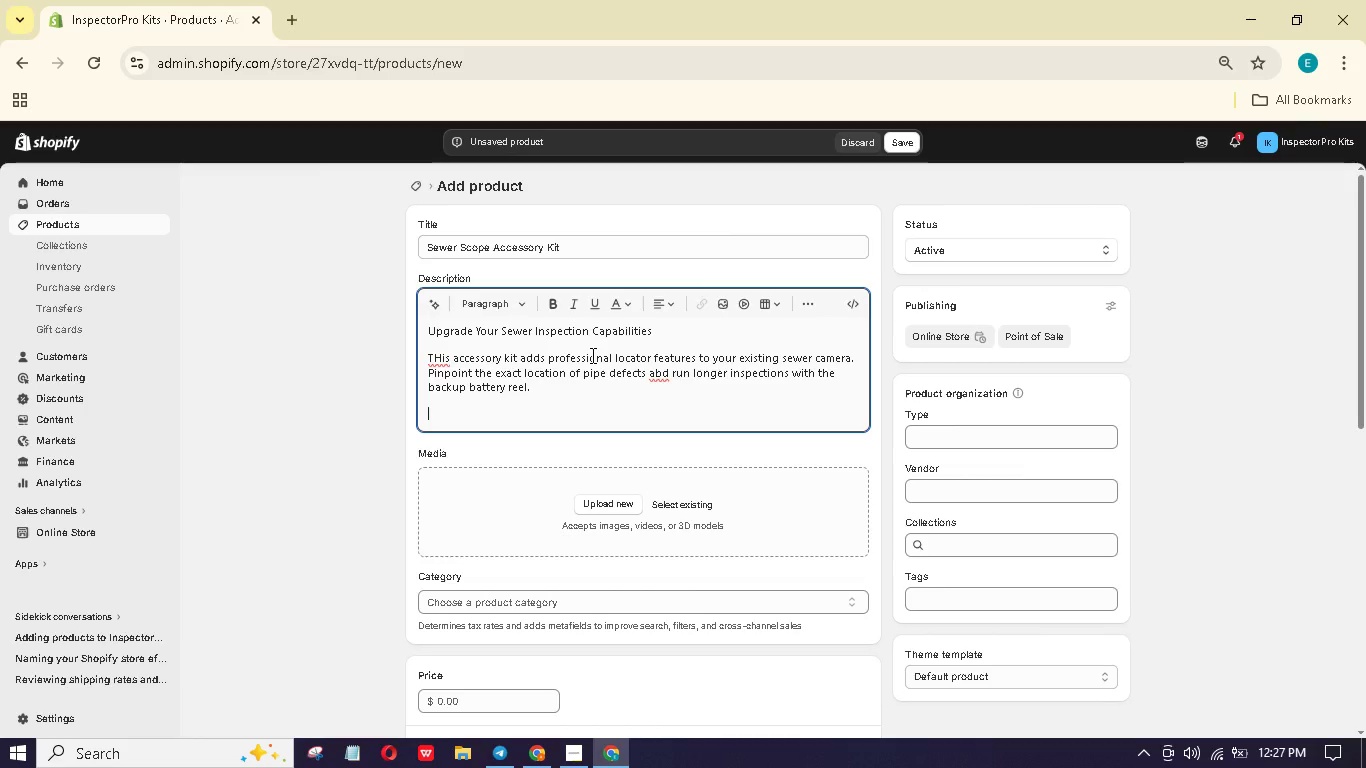 
 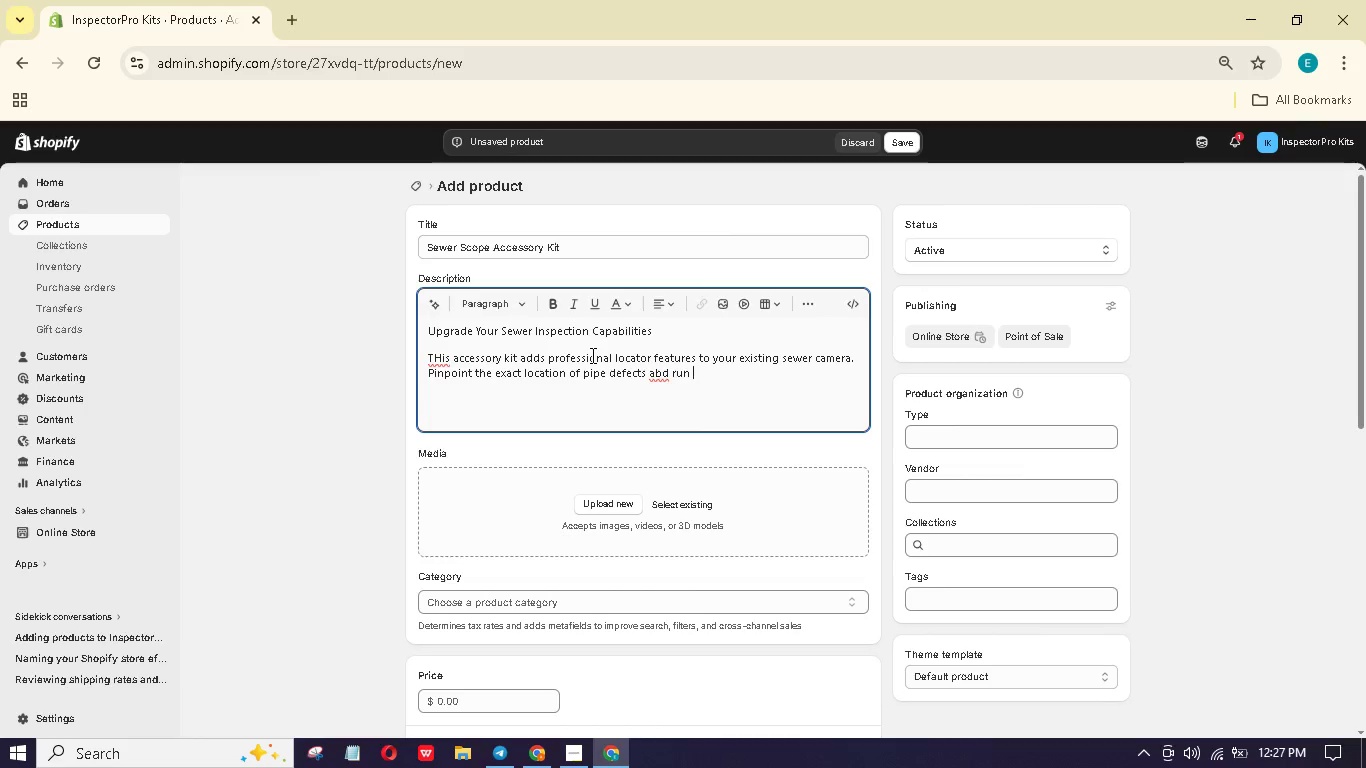 
key(Enter)
 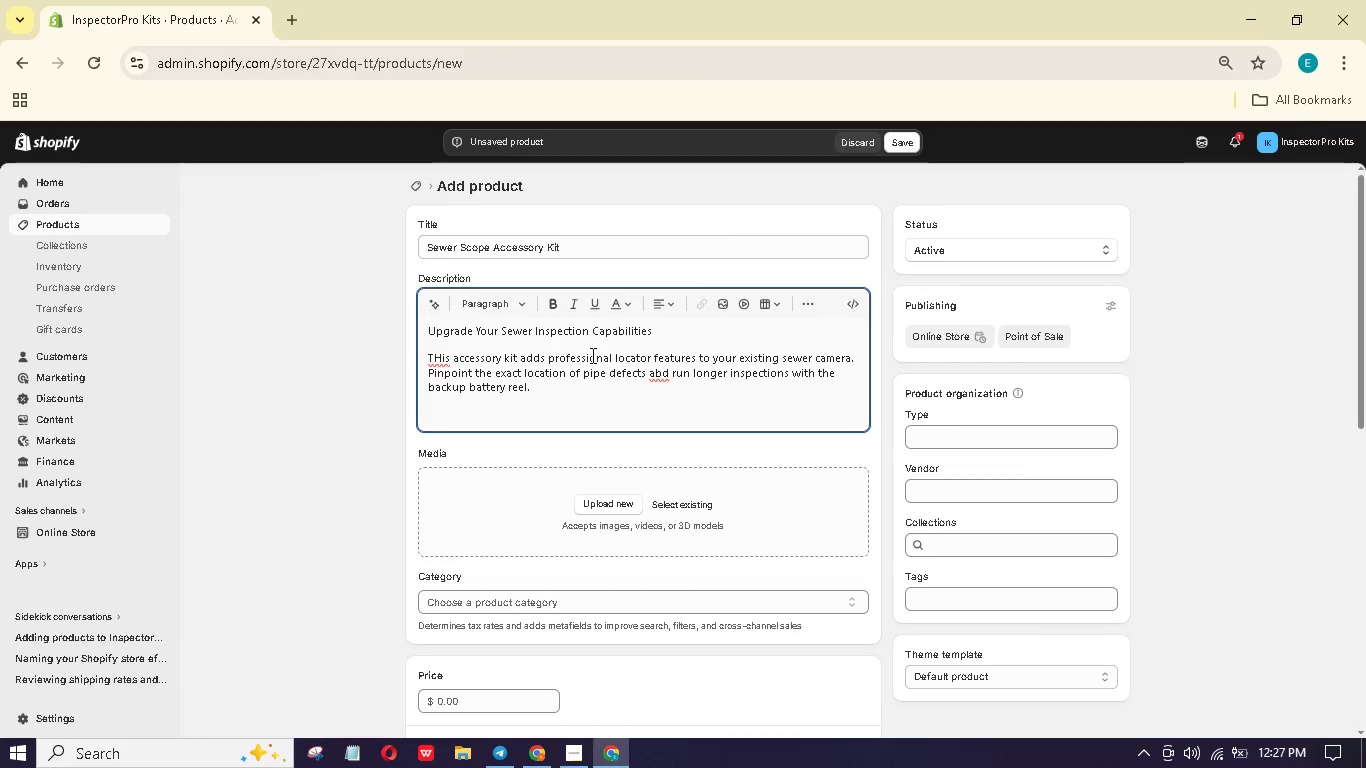 
type(Advanced Sewer Diagnostics)
 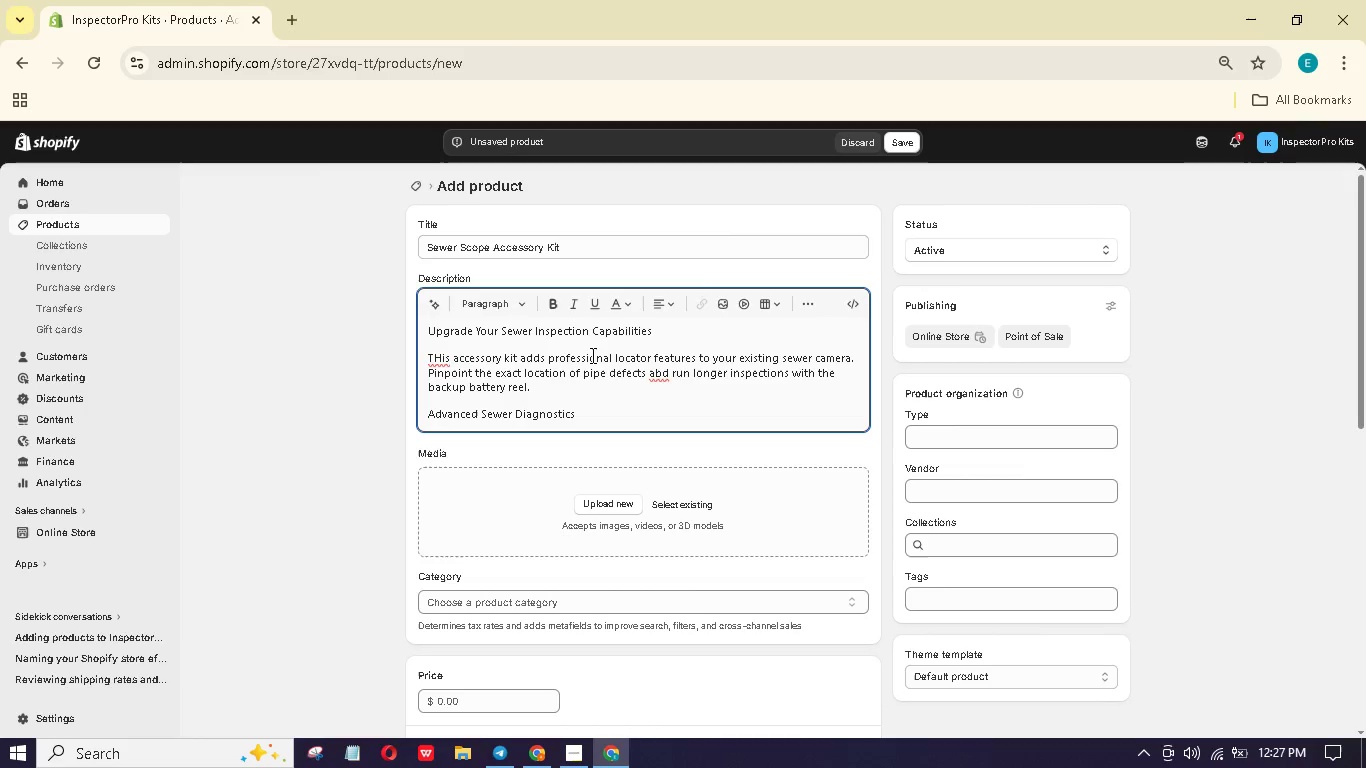 
key(Enter)
 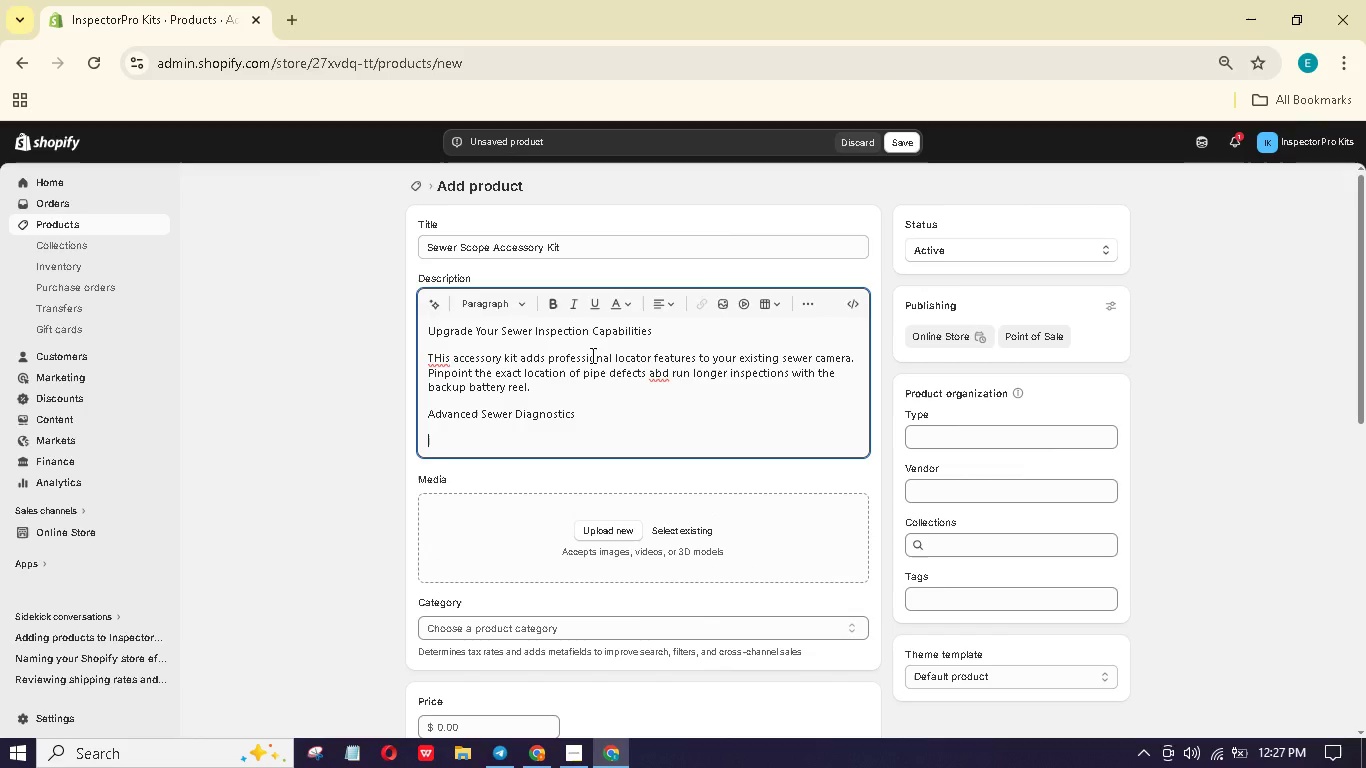 
type(Sone locaor probe - Transmits loctin signal; ue with exterior receivr to mark defects on the ground)
 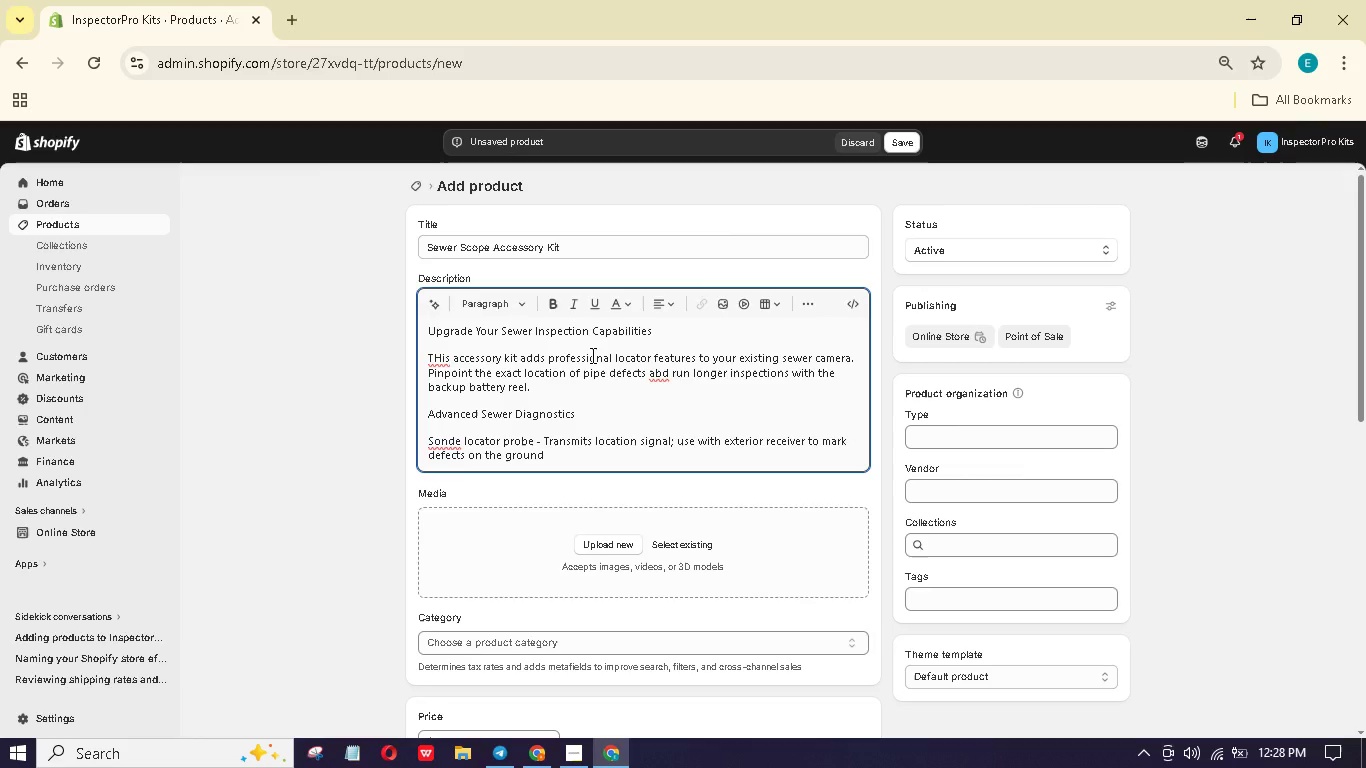 
wait(18.0)
 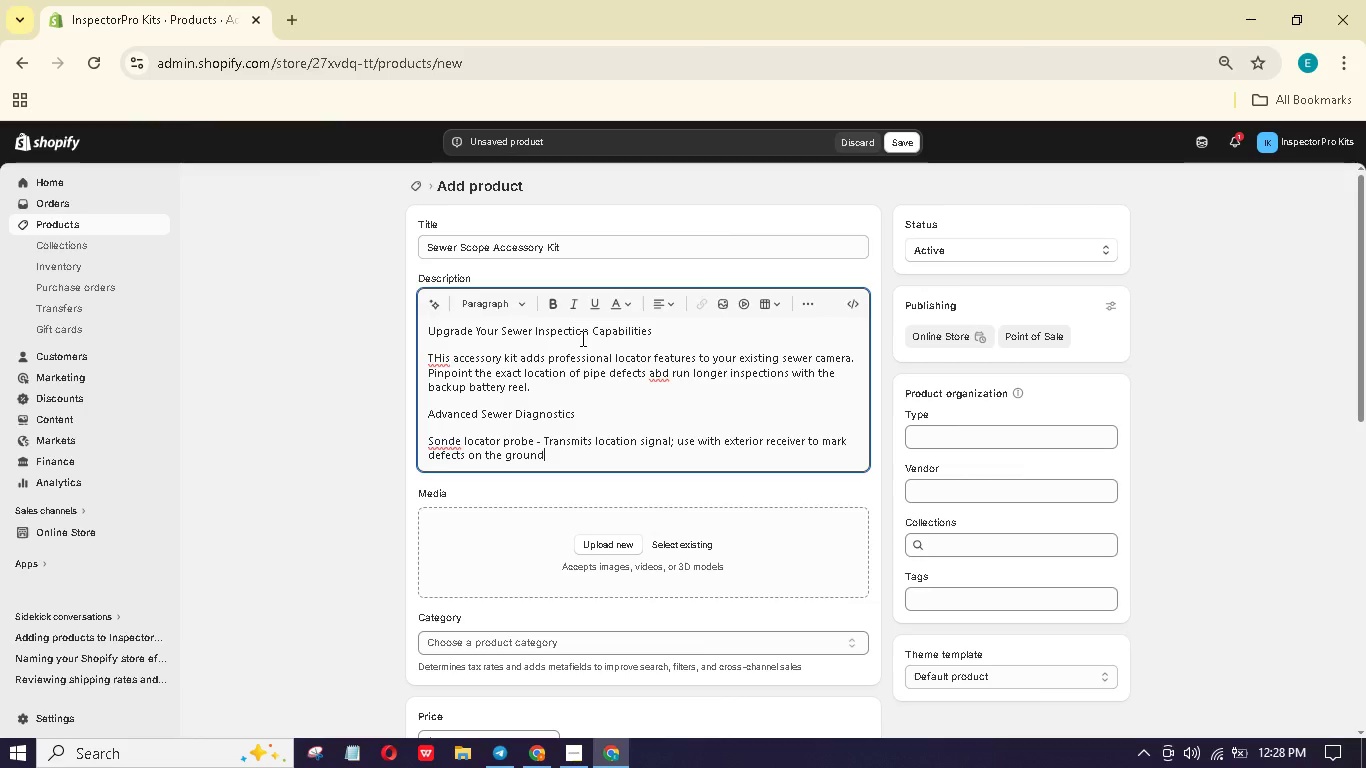 
left_click([441, 356])
 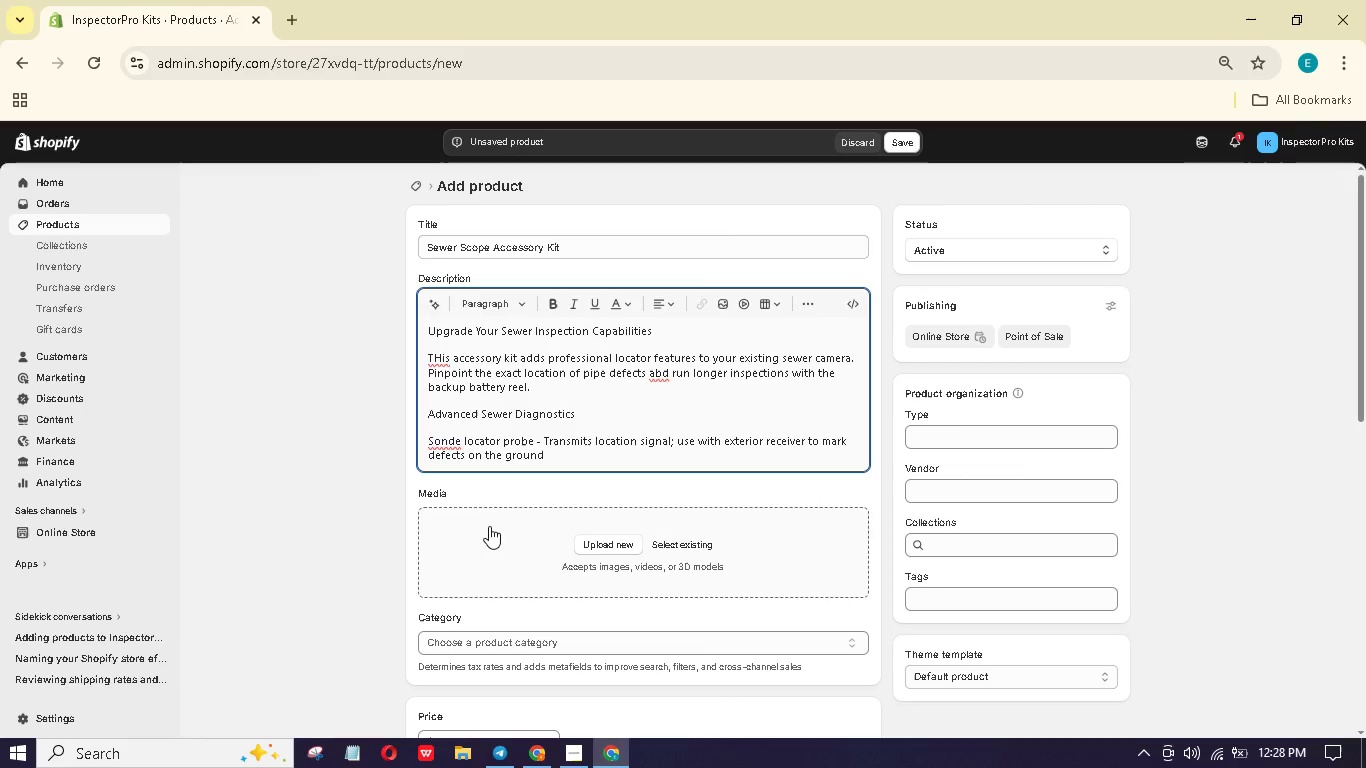 
key(Backspace)
 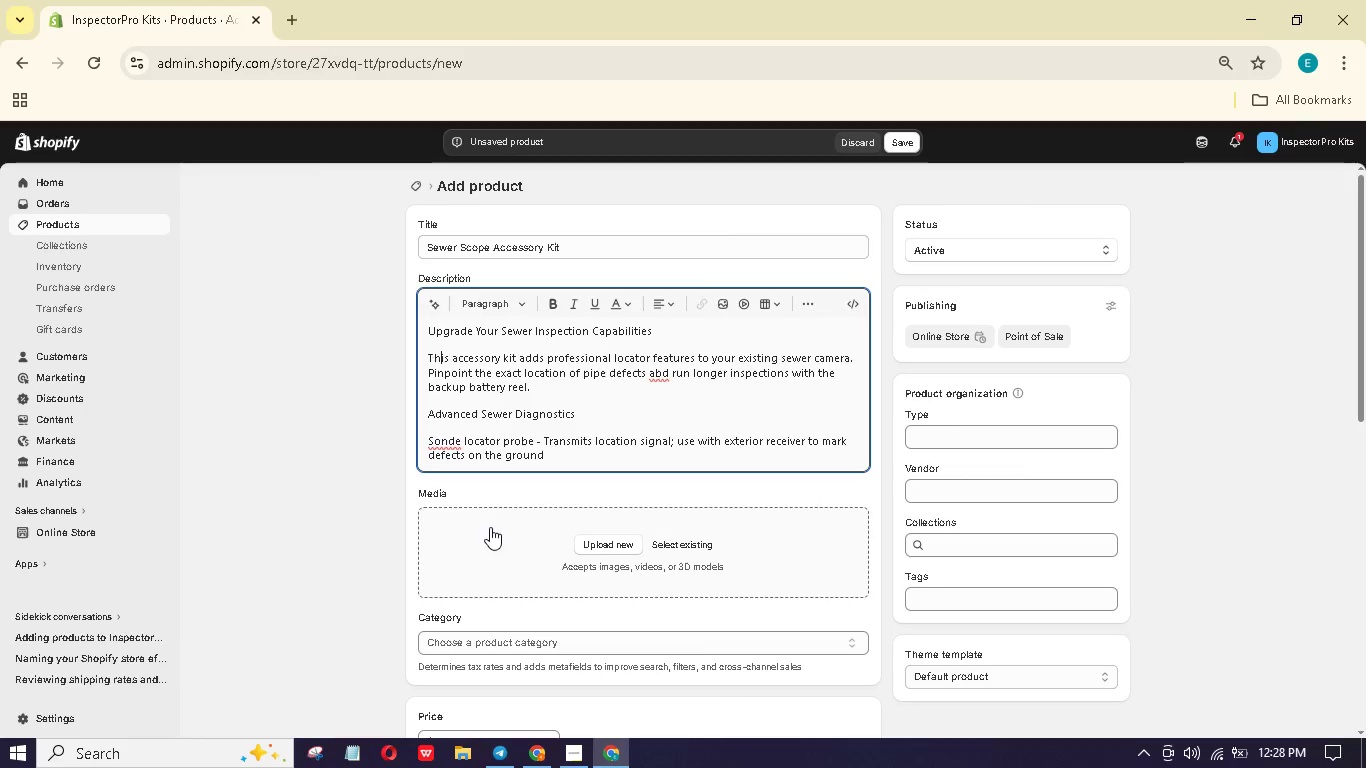 
key(H)
 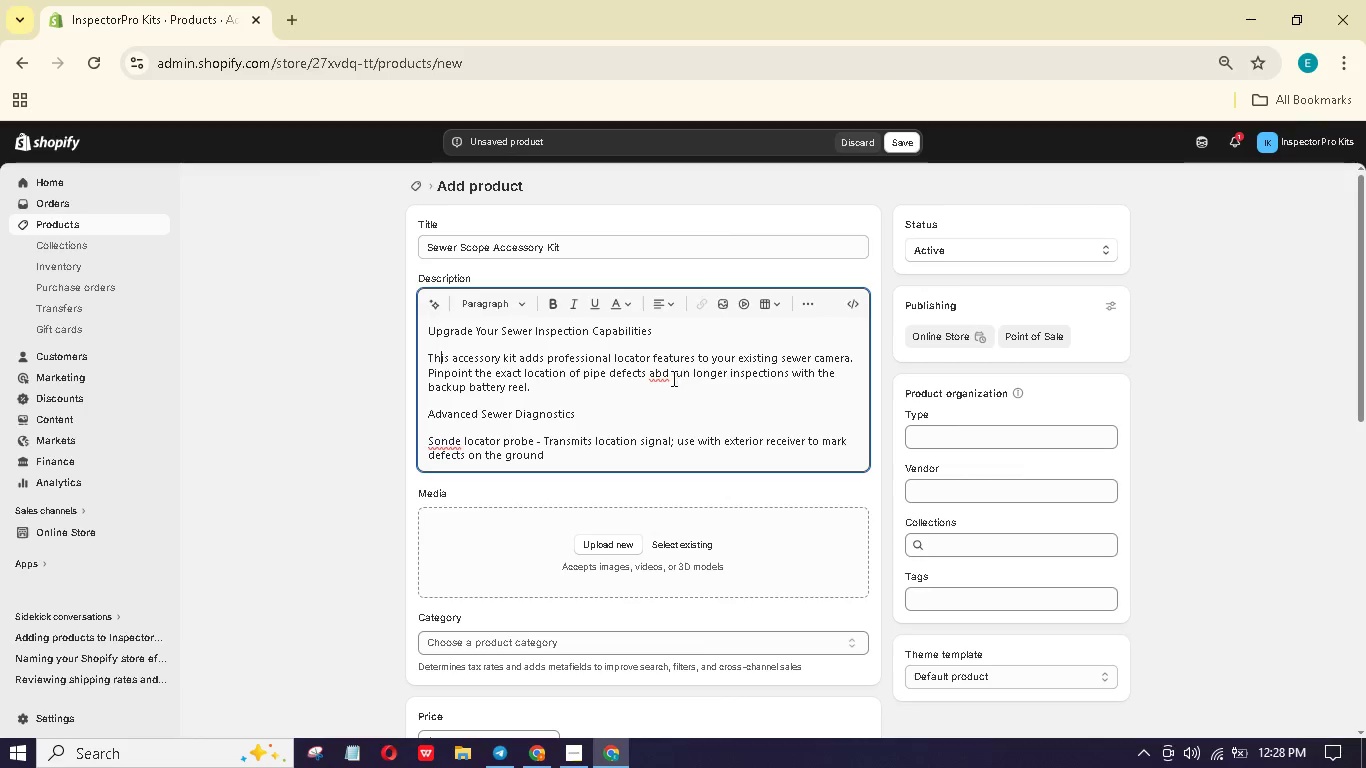 
left_click([665, 372])
 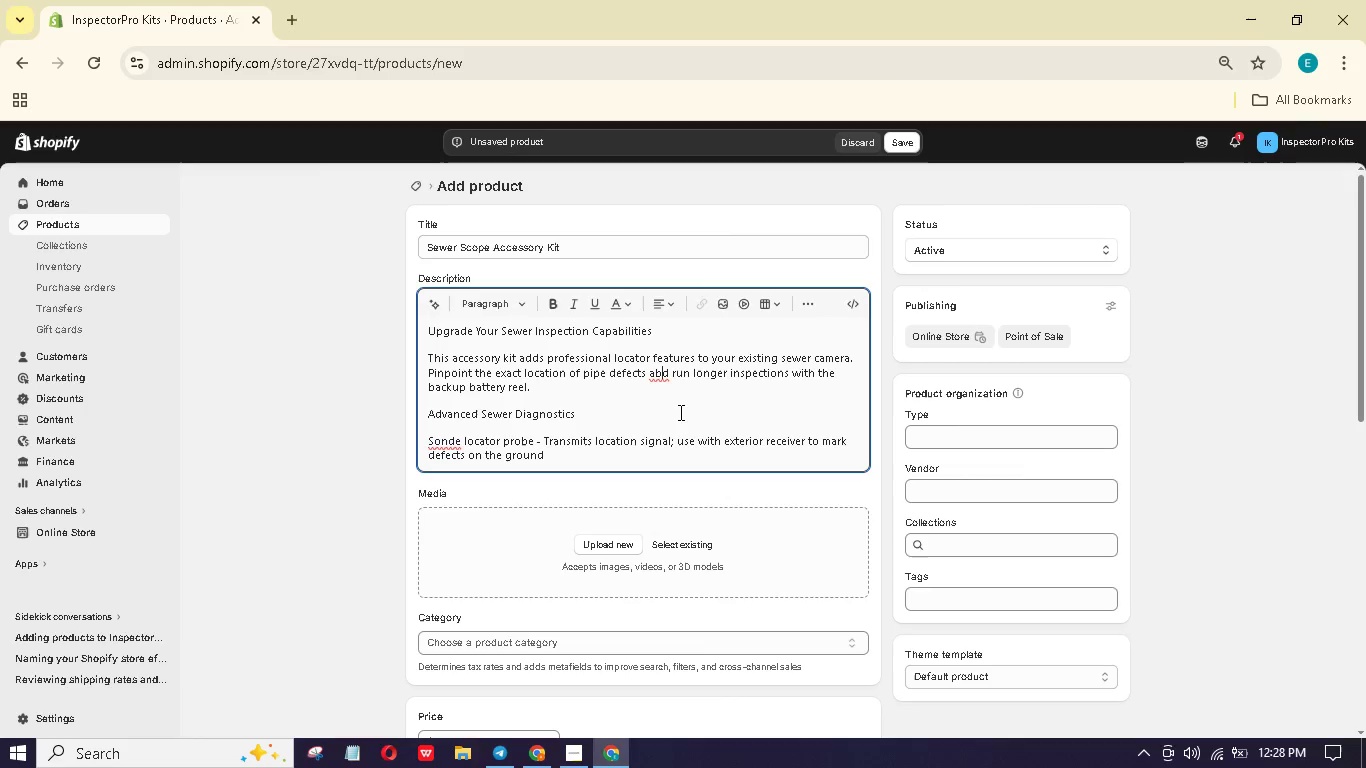 
key(Backspace)
 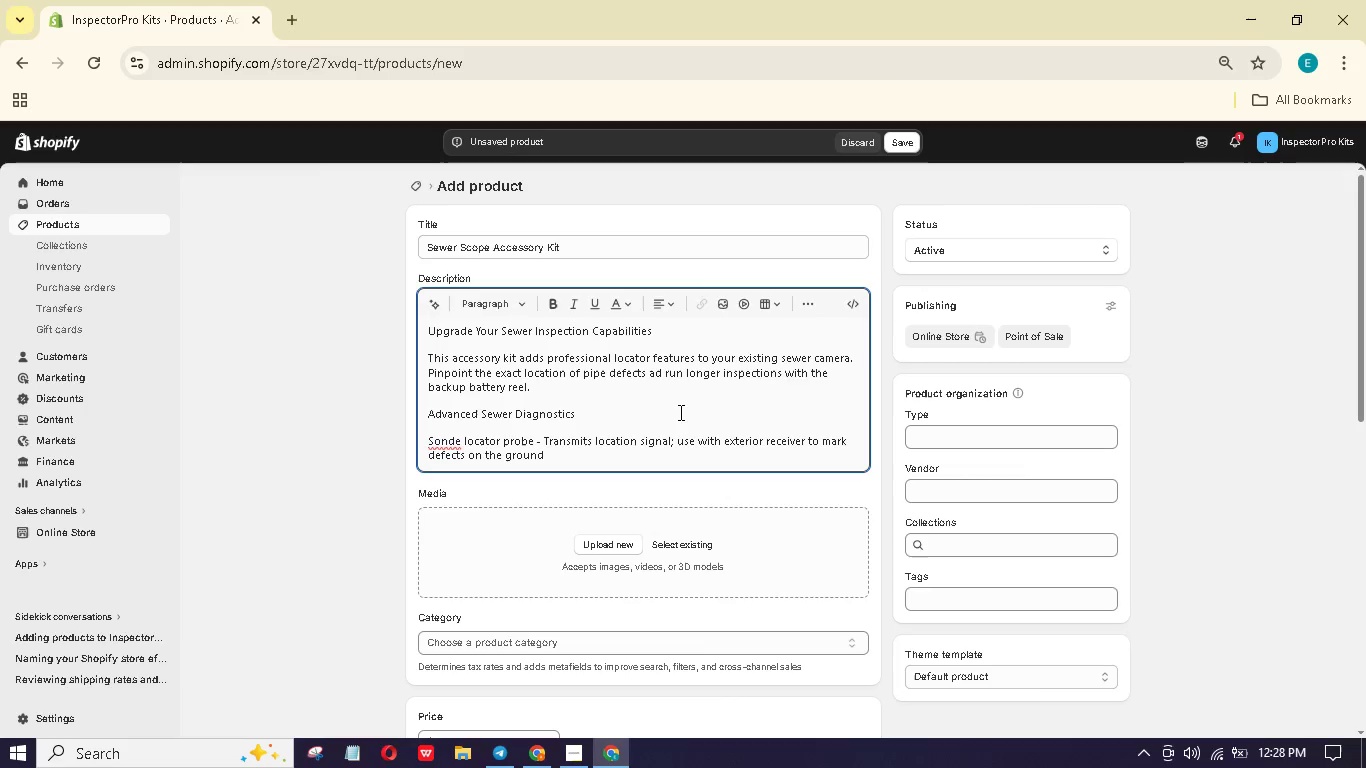 
key(N)
 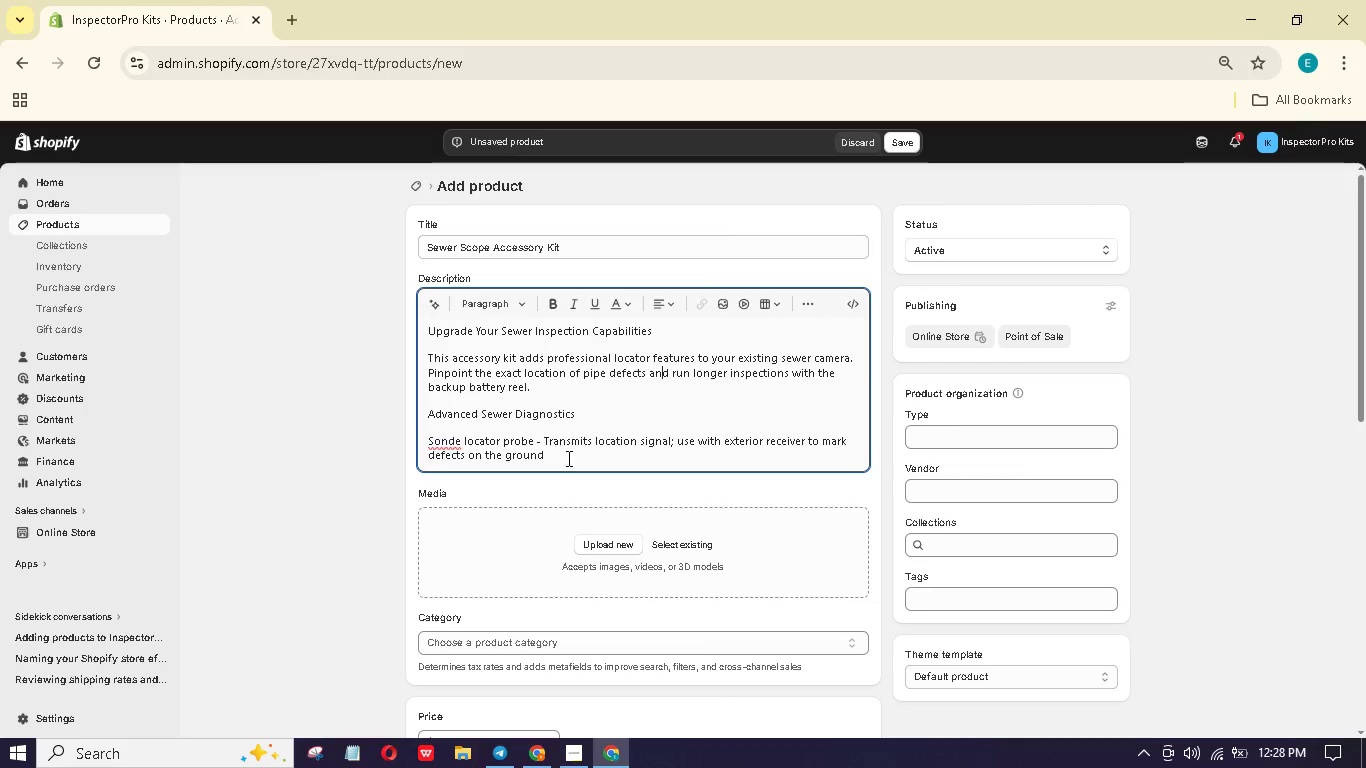 
left_click([567, 458])
 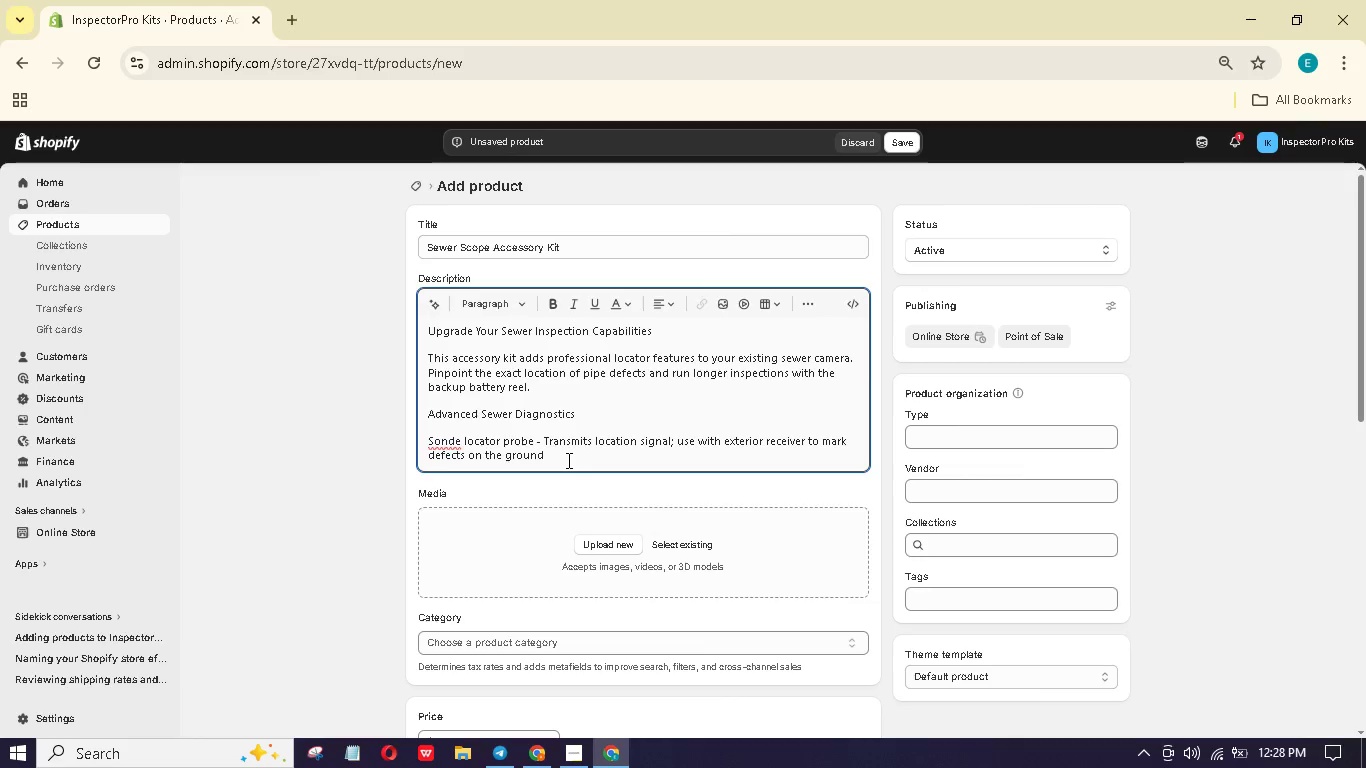 
key(Enter)
 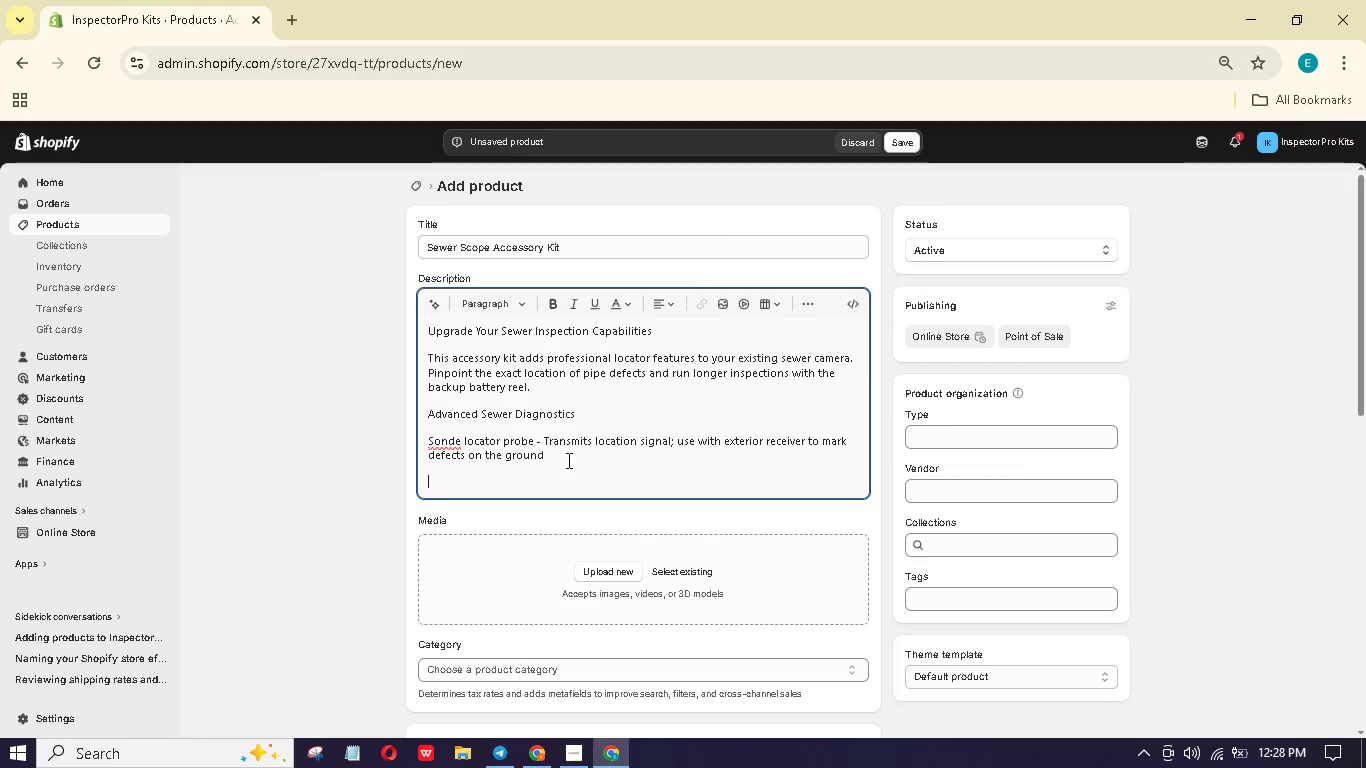 
type(Extra 100ft reel - Extends your reach for long sewer lines)
 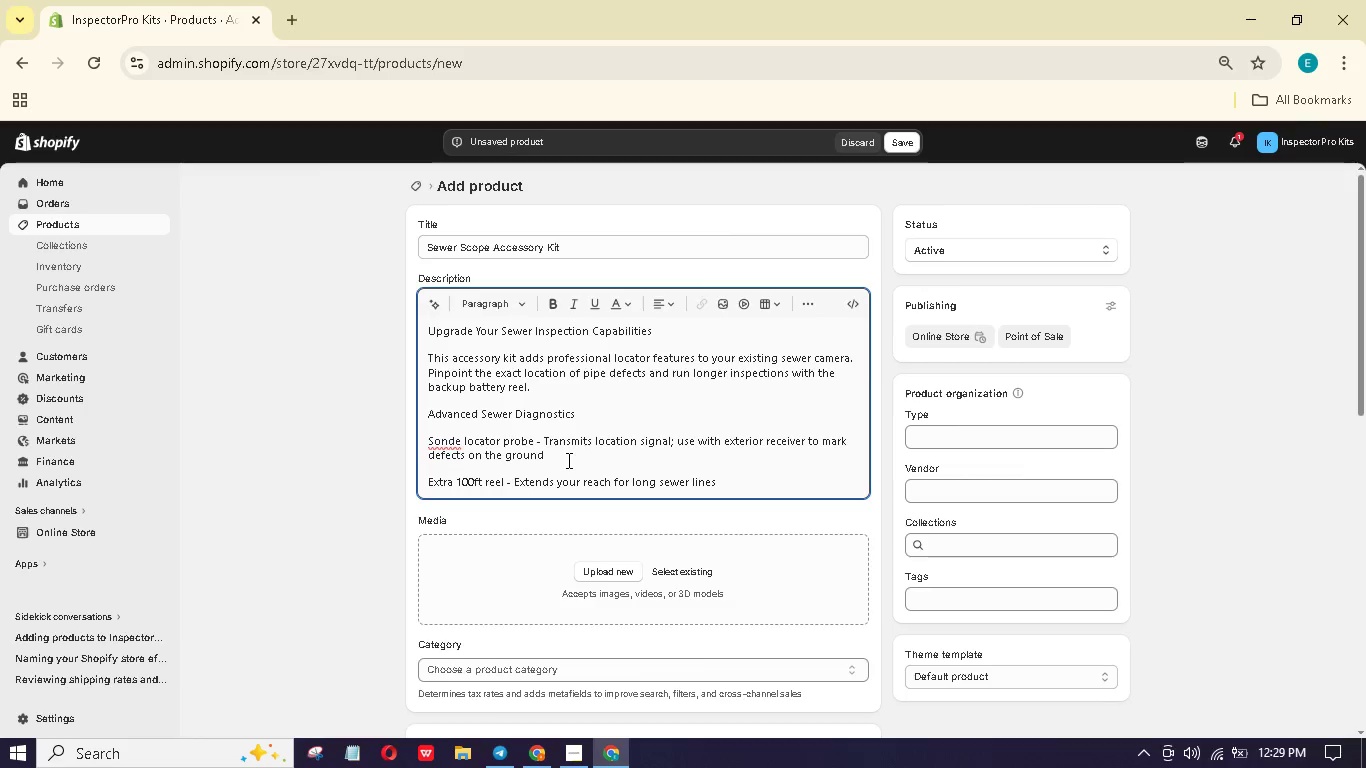 
key(Enter)
 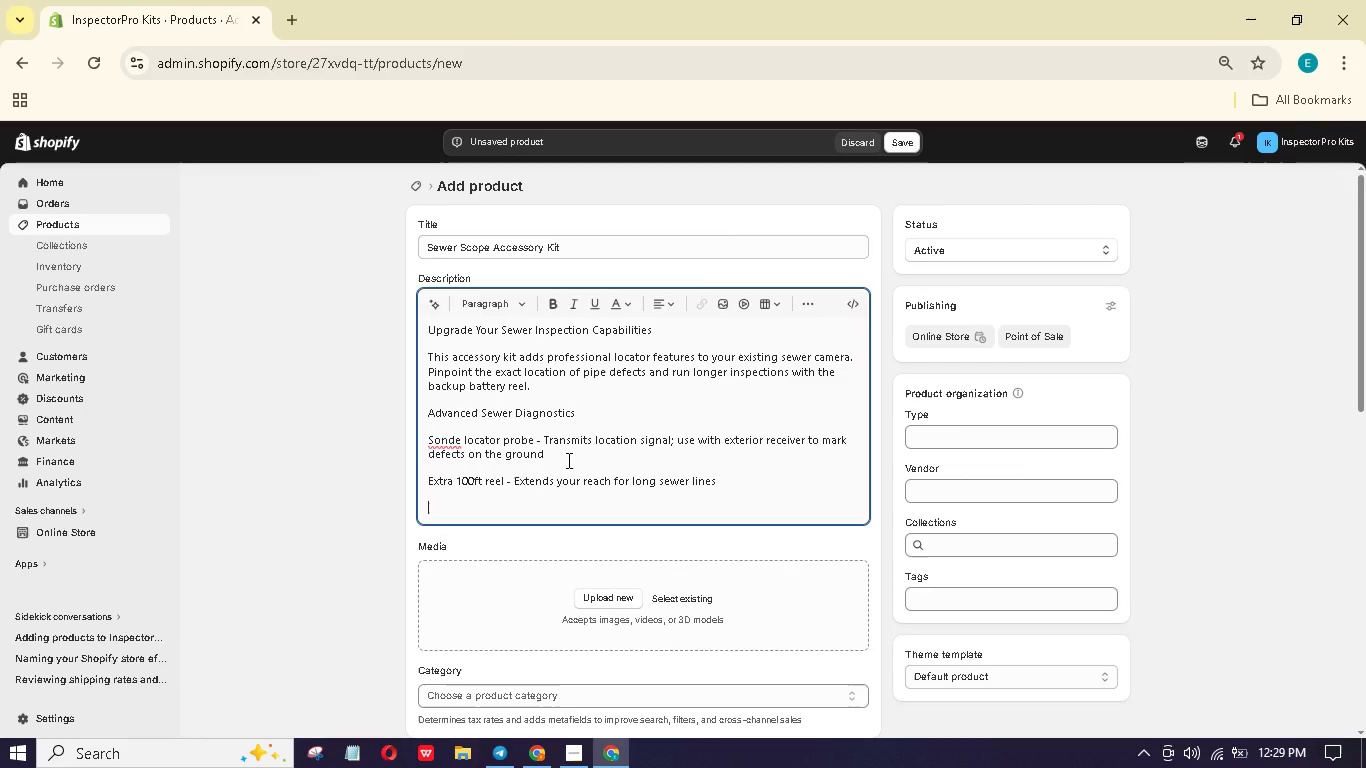 
type(Backup battery reel - Powers your rea)
 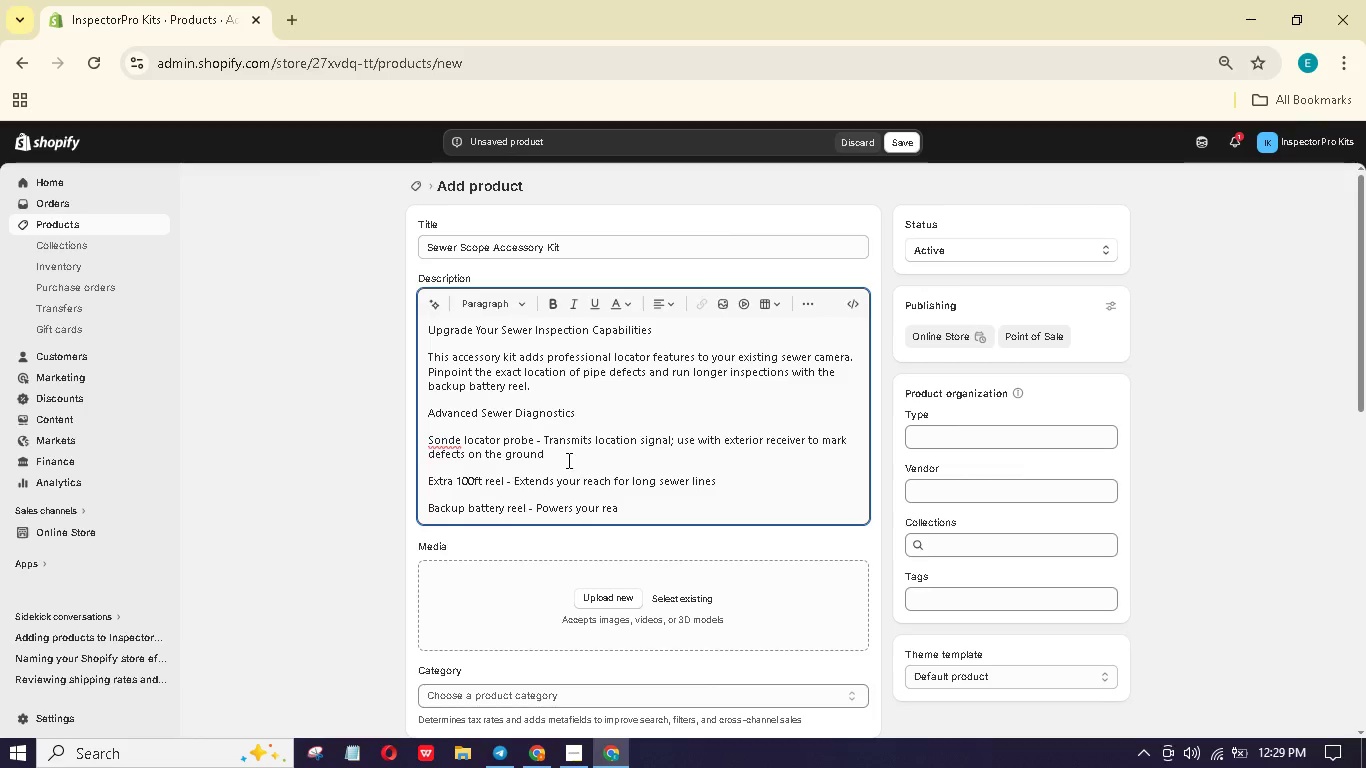 
key(Backspace)
key(Backspace)
key(Backspace)
key(Backspace)
key(Backspace)
key(Backspace)
key(Backspace)
key(Backspace)
key(Backspace)
key(Backspace)
key(Backspace)
type(rs the reel when main unit is out of range)
 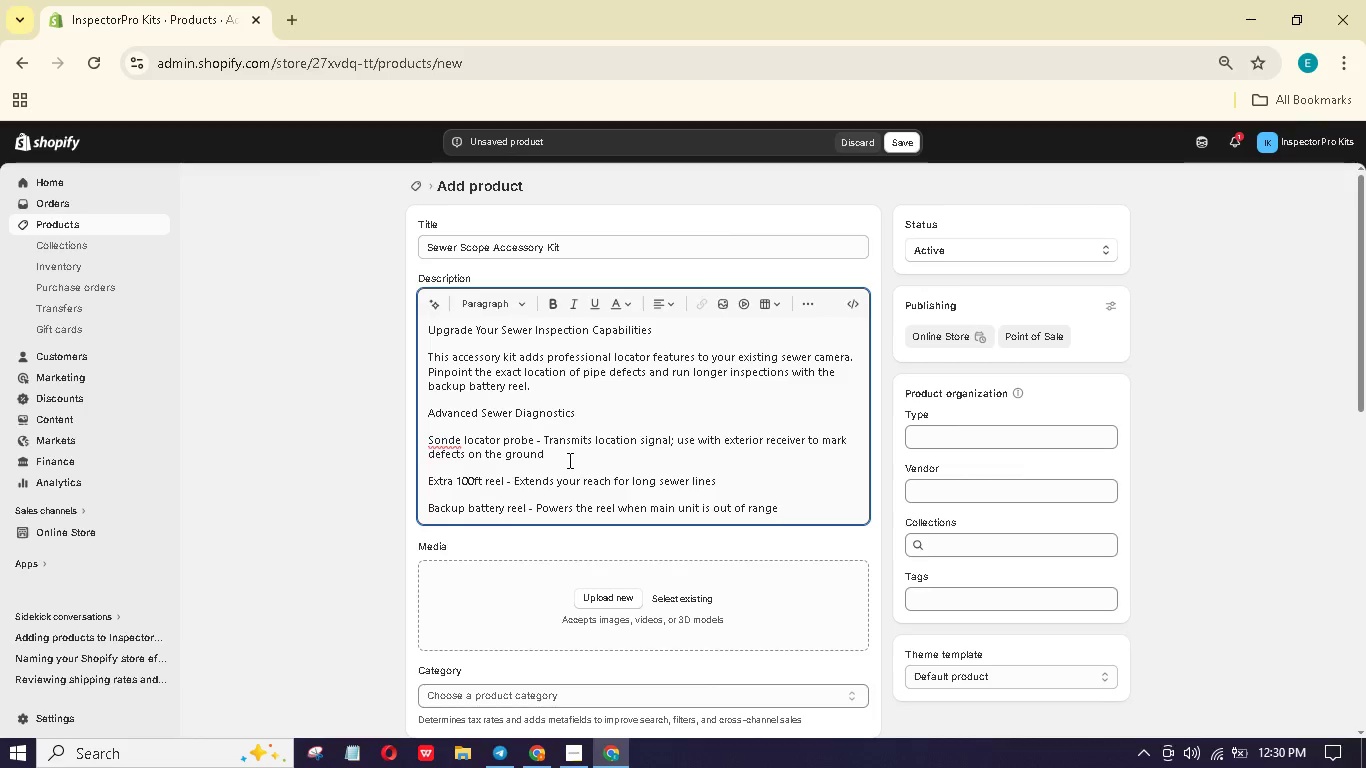 
key(Enter)
 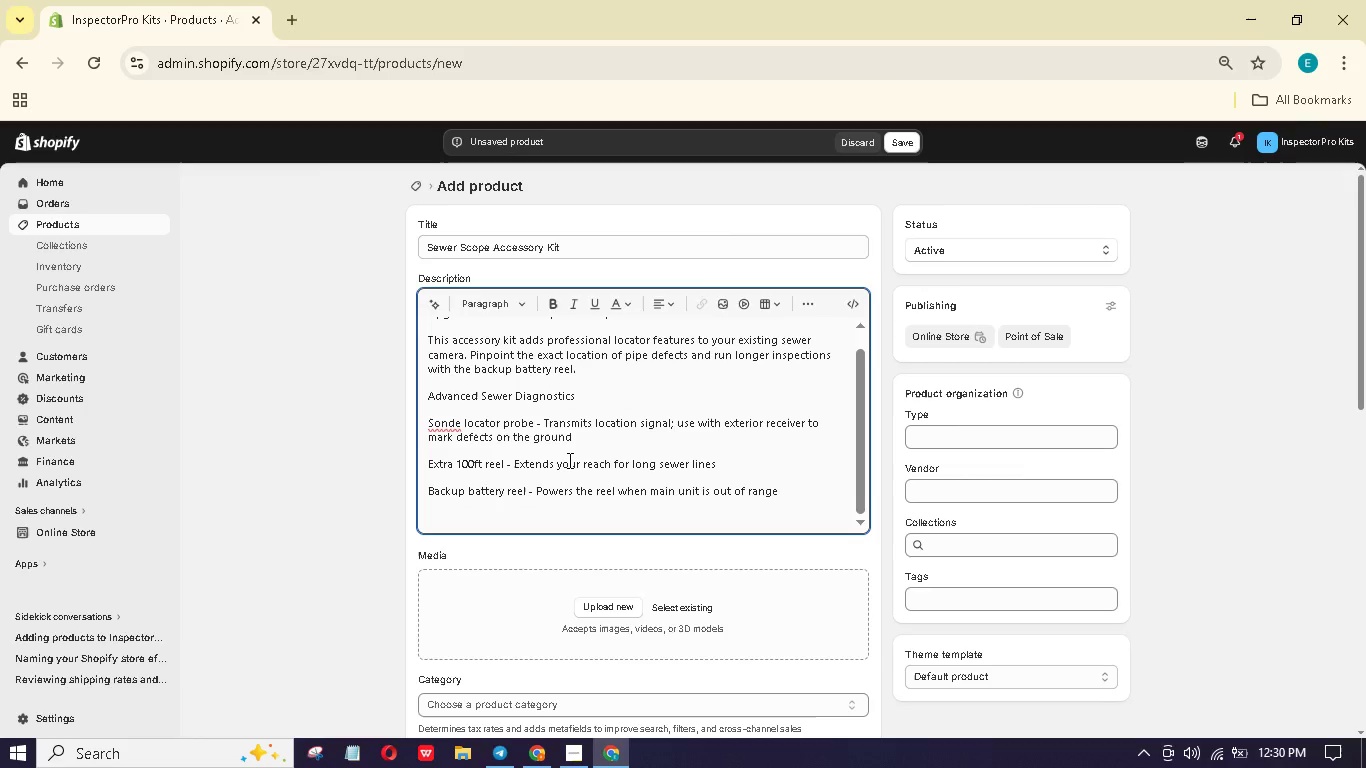 
type(Waterproof bullet camera attachment - Spare camera for emergencies)
 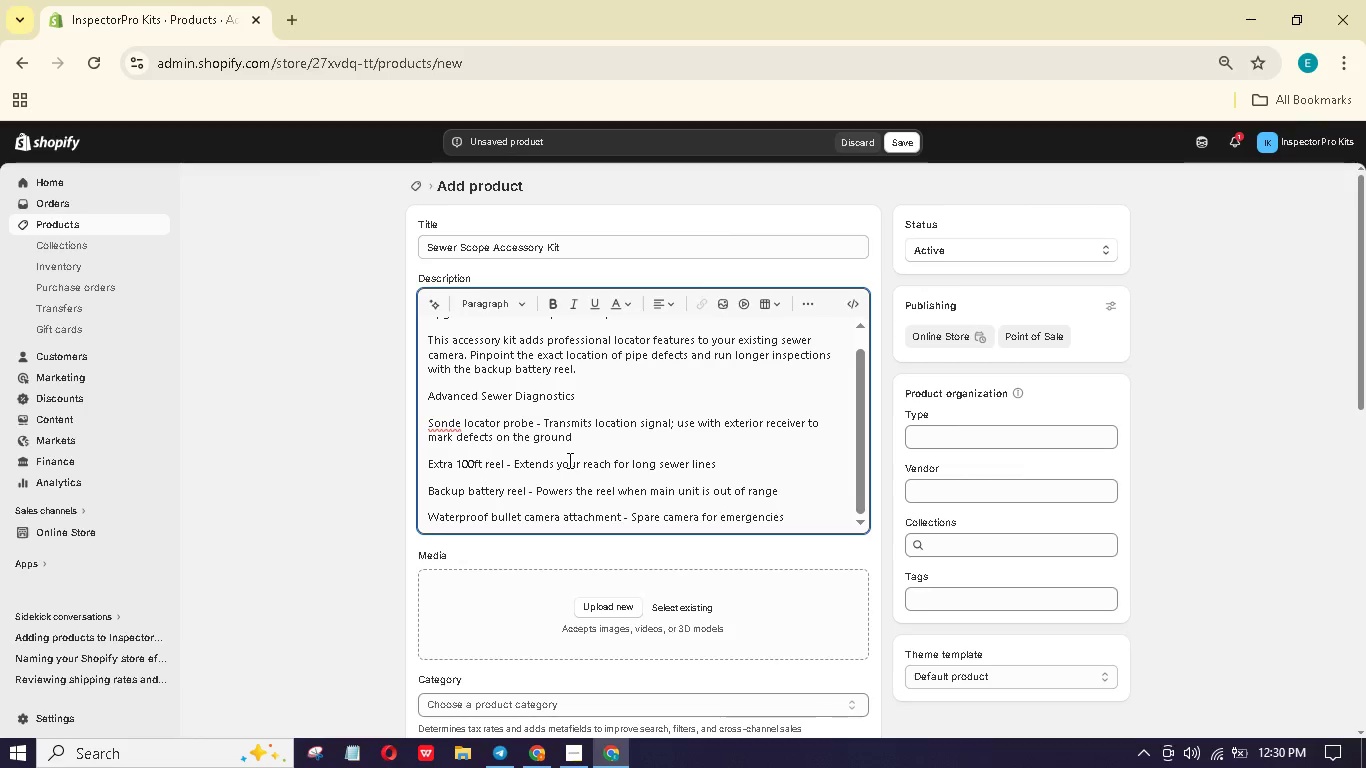 
key(Enter)
 